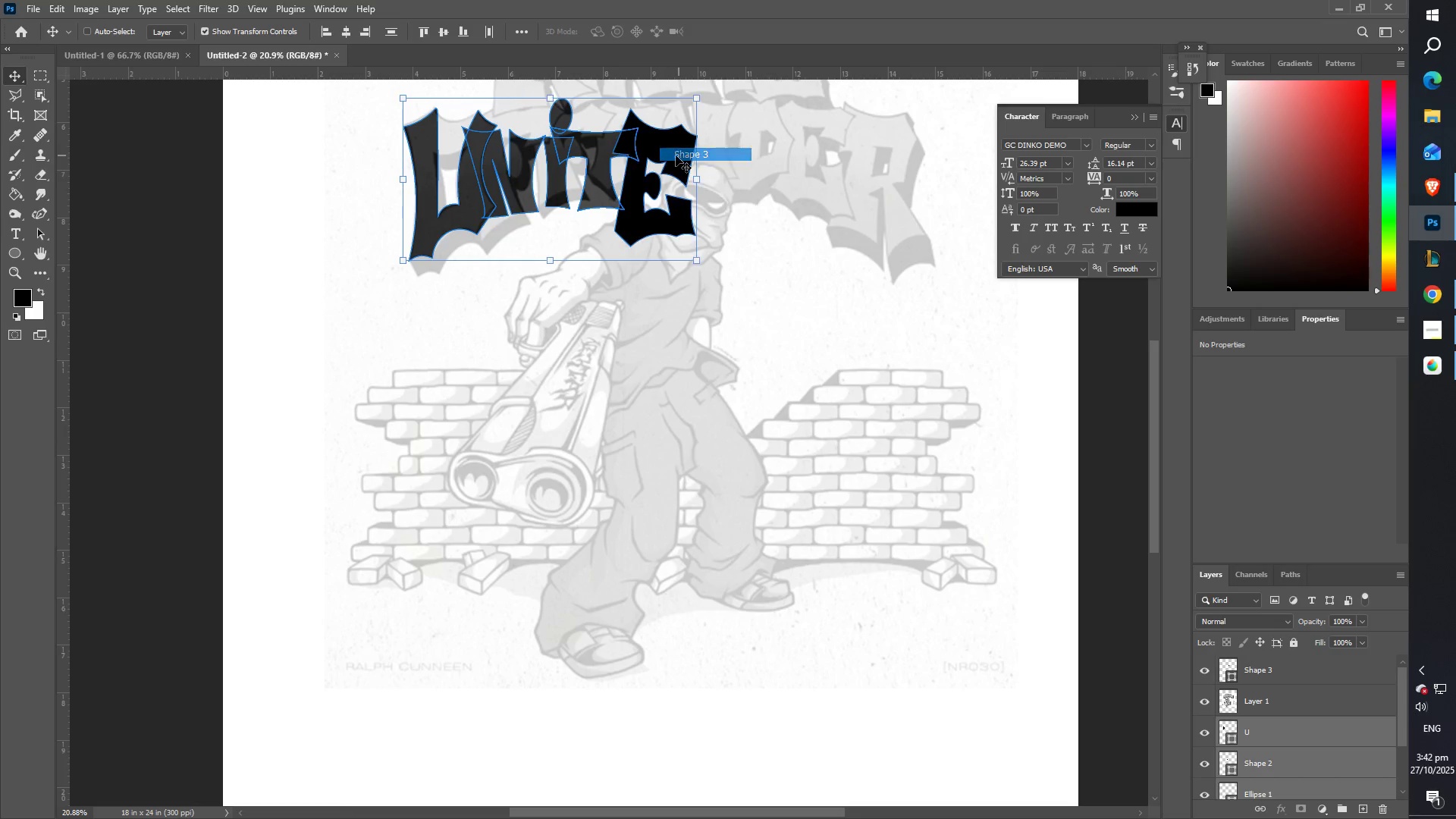 
key(Shift+ShiftLeft)
 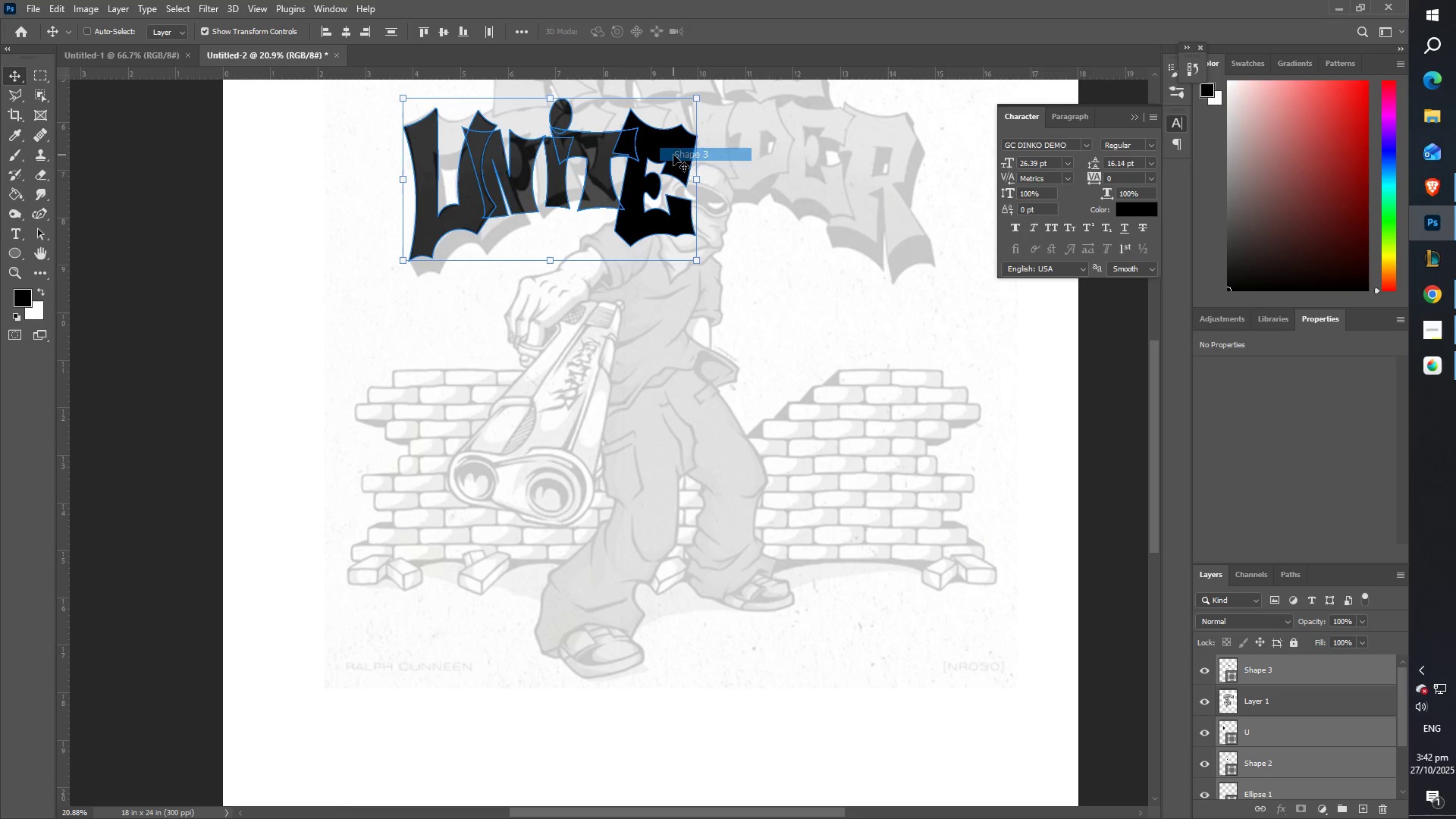 
key(Shift+ShiftLeft)
 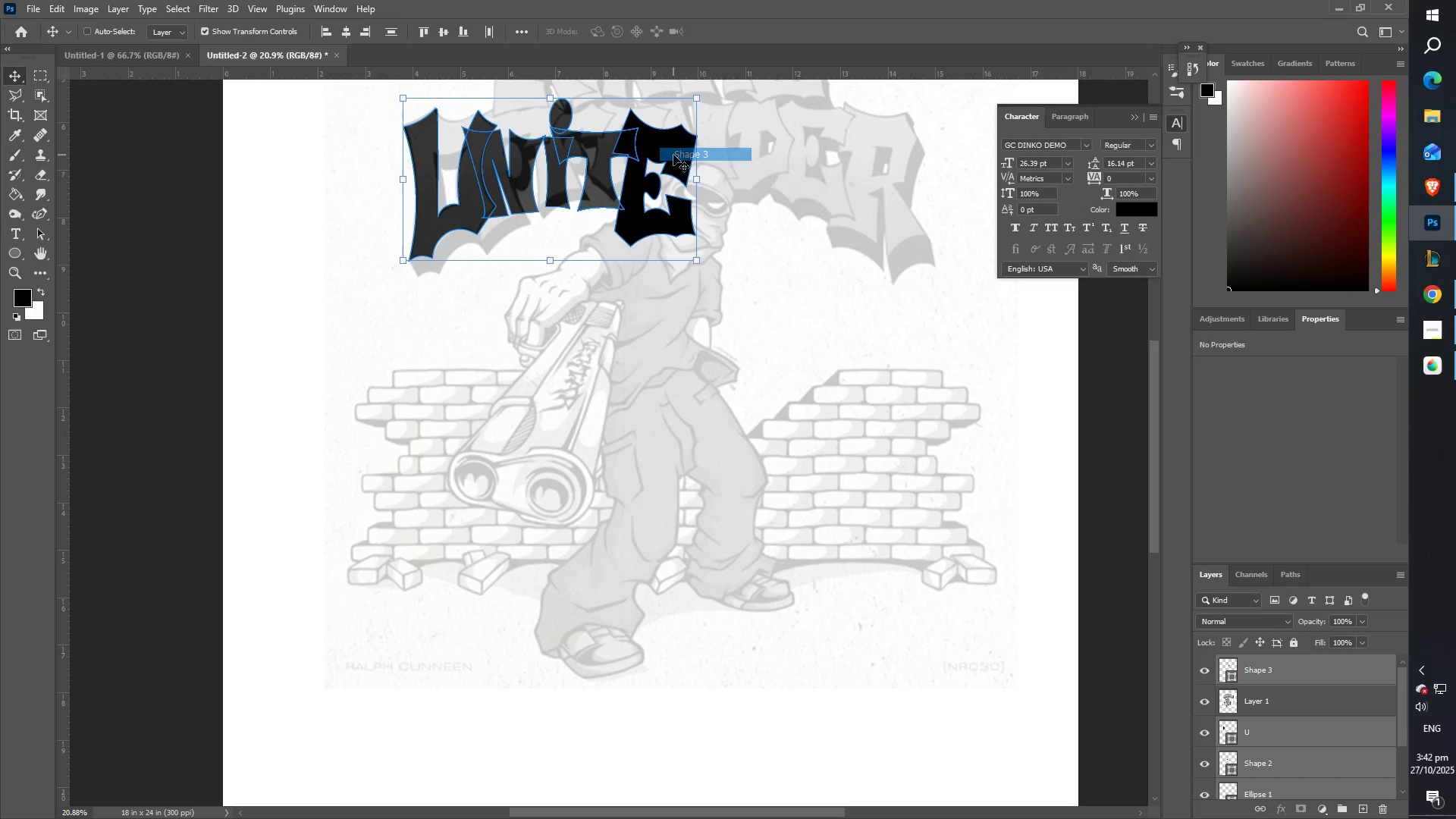 
key(Shift+ShiftLeft)
 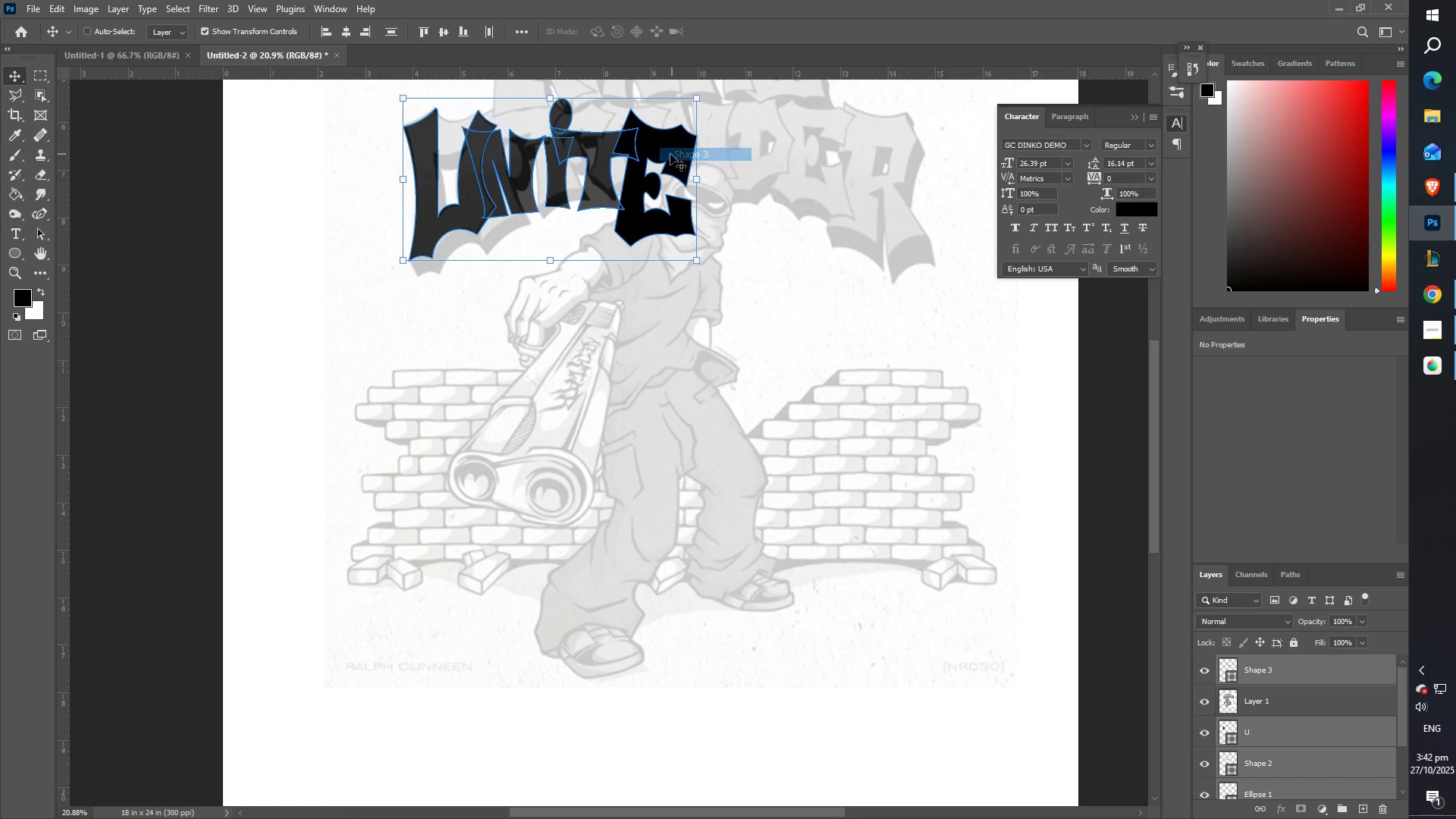 
key(Shift+ShiftLeft)
 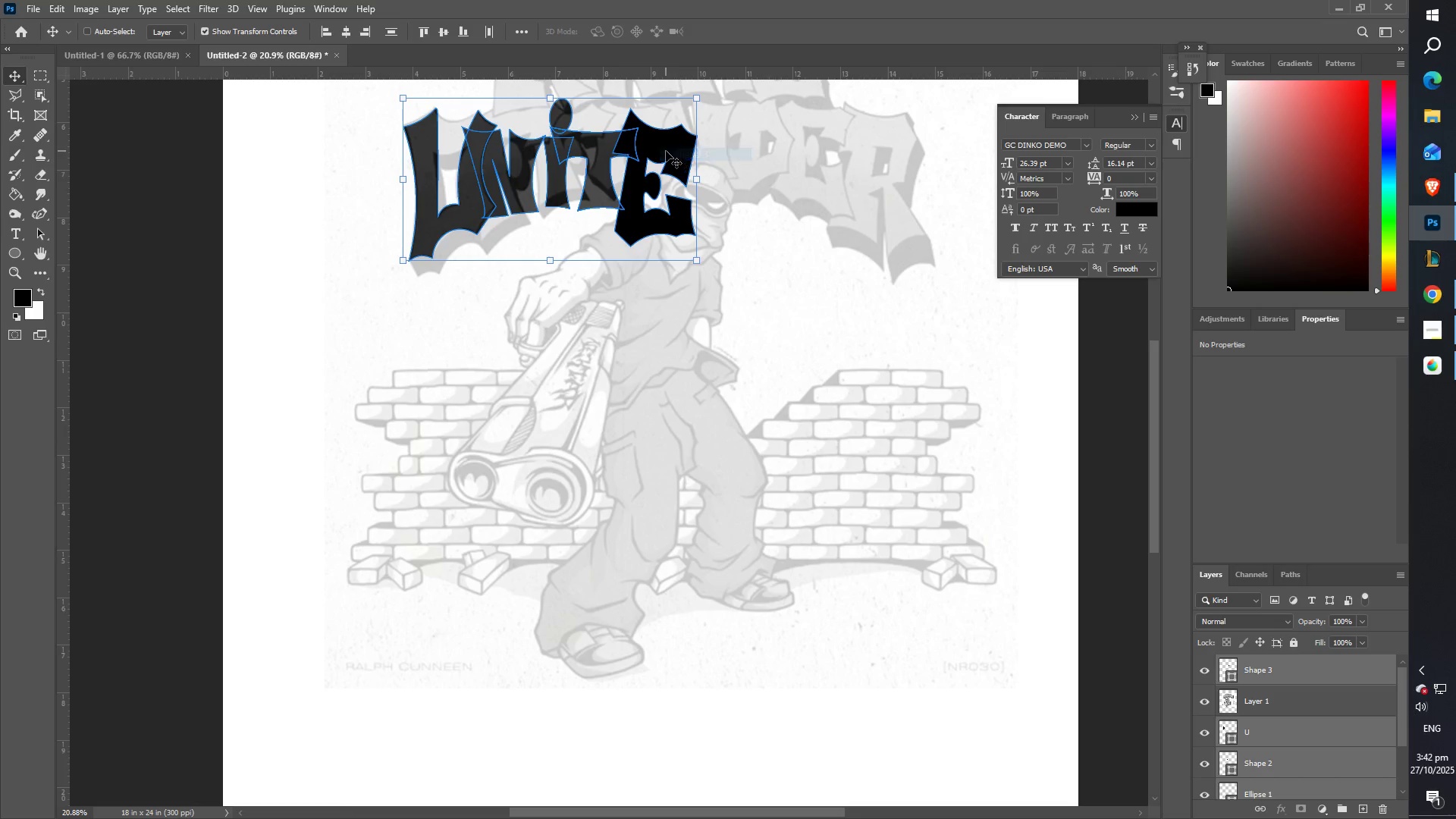 
left_click_drag(start_coordinate=[664, 151], to_coordinate=[675, 488])
 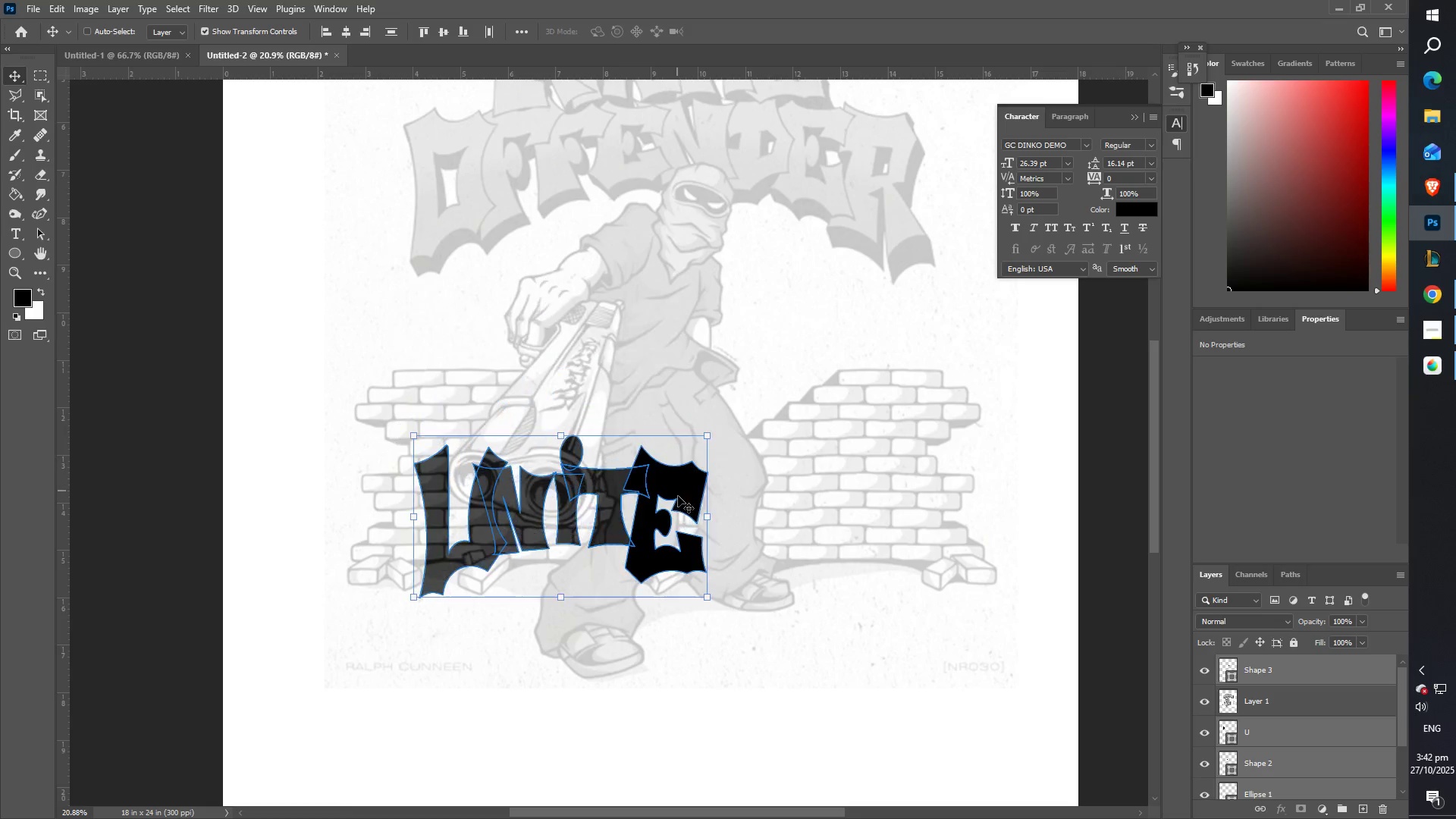 
hold_key(key=Space, duration=0.58)
 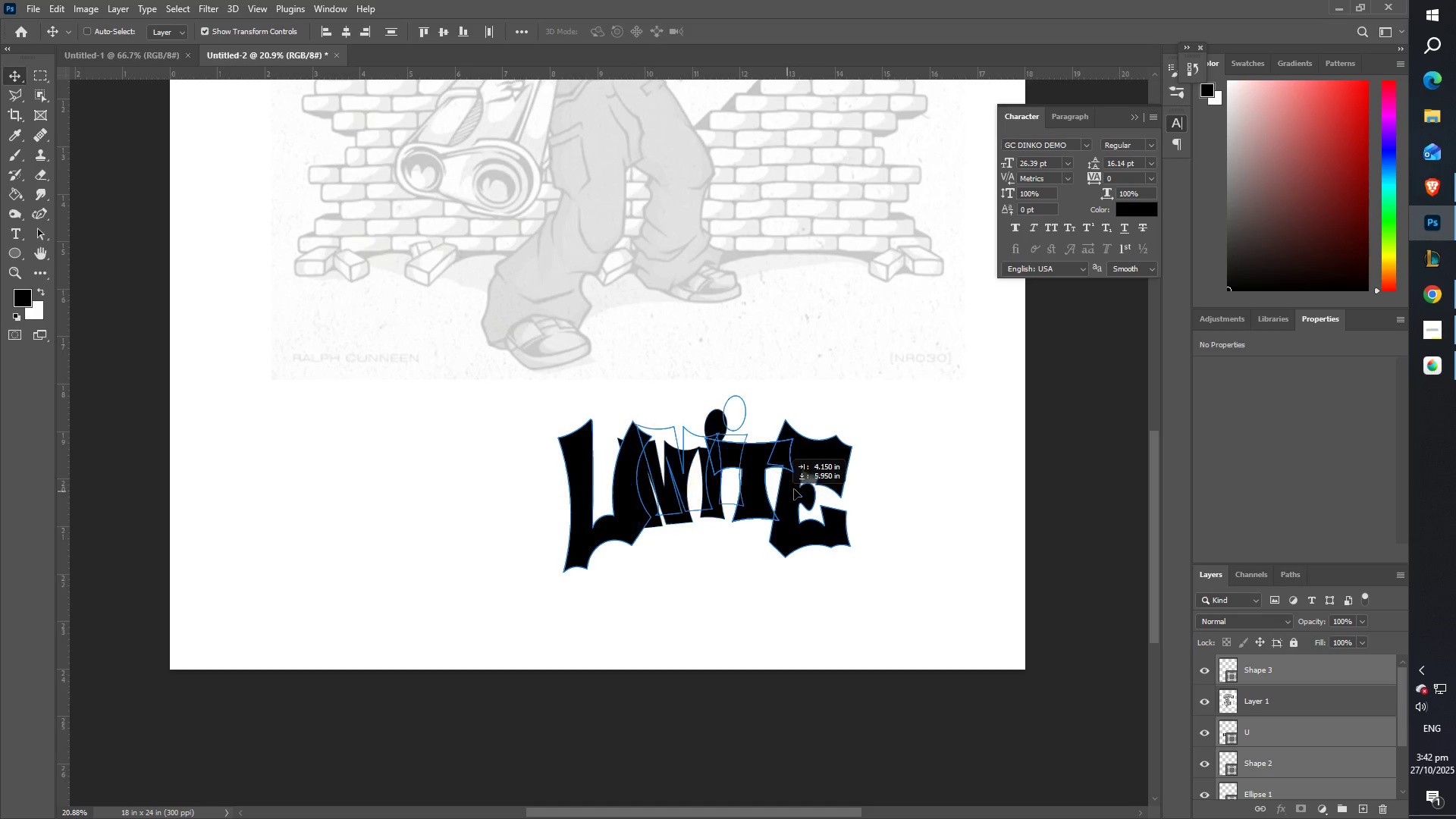 
left_click_drag(start_coordinate=[701, 572], to_coordinate=[648, 263])
 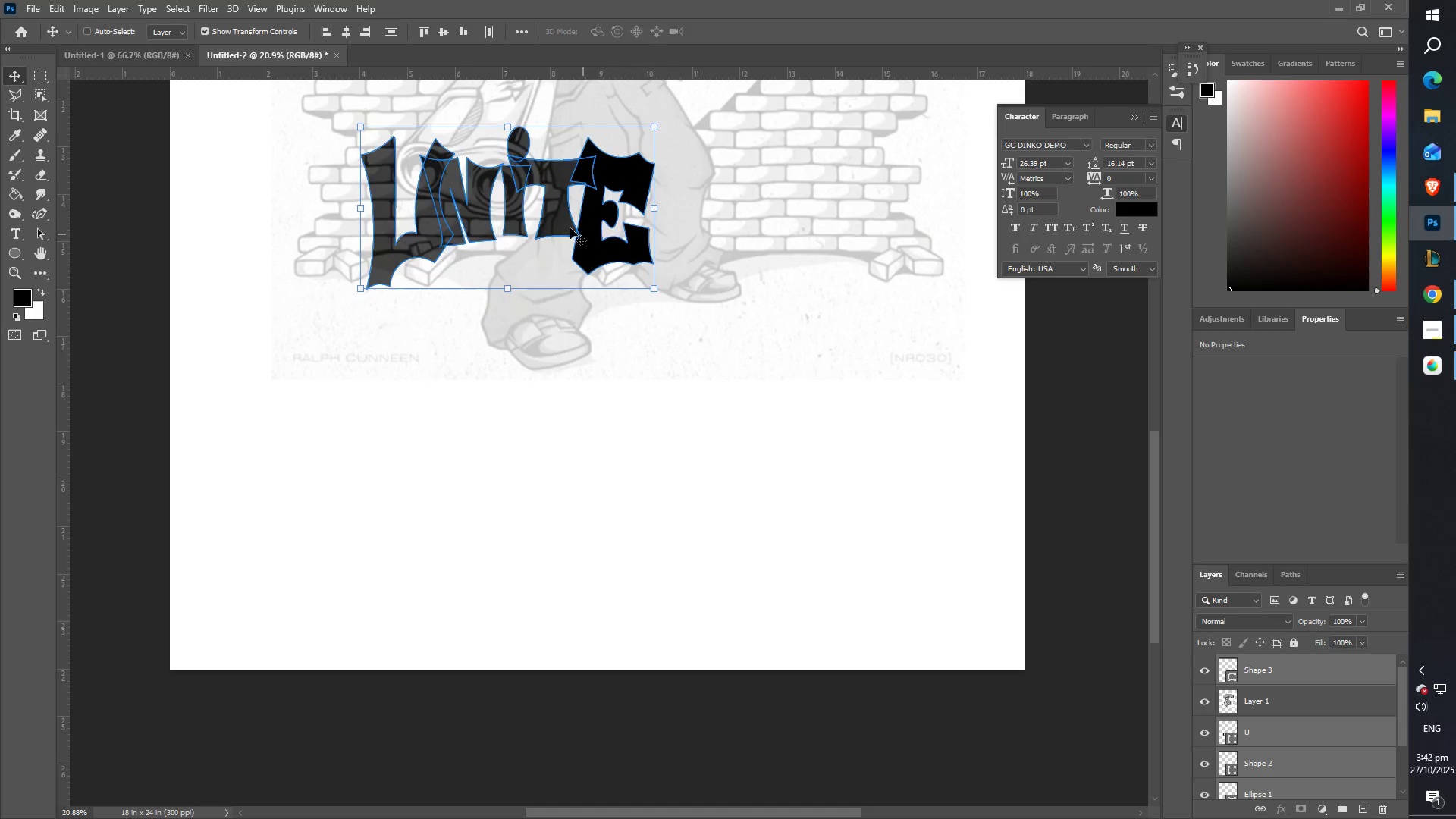 
left_click_drag(start_coordinate=[566, 225], to_coordinate=[817, 499])
 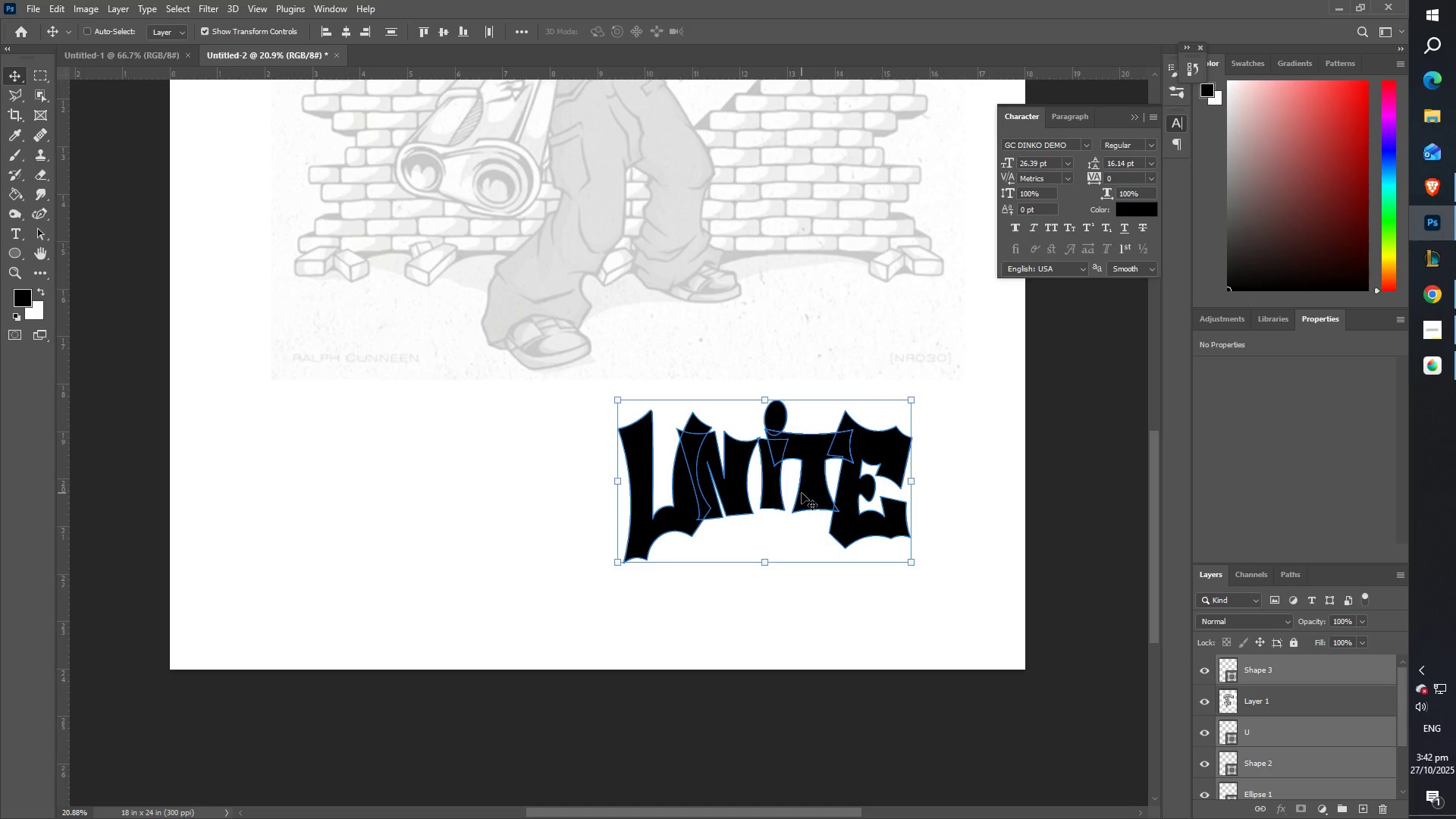 
key(Enter)
 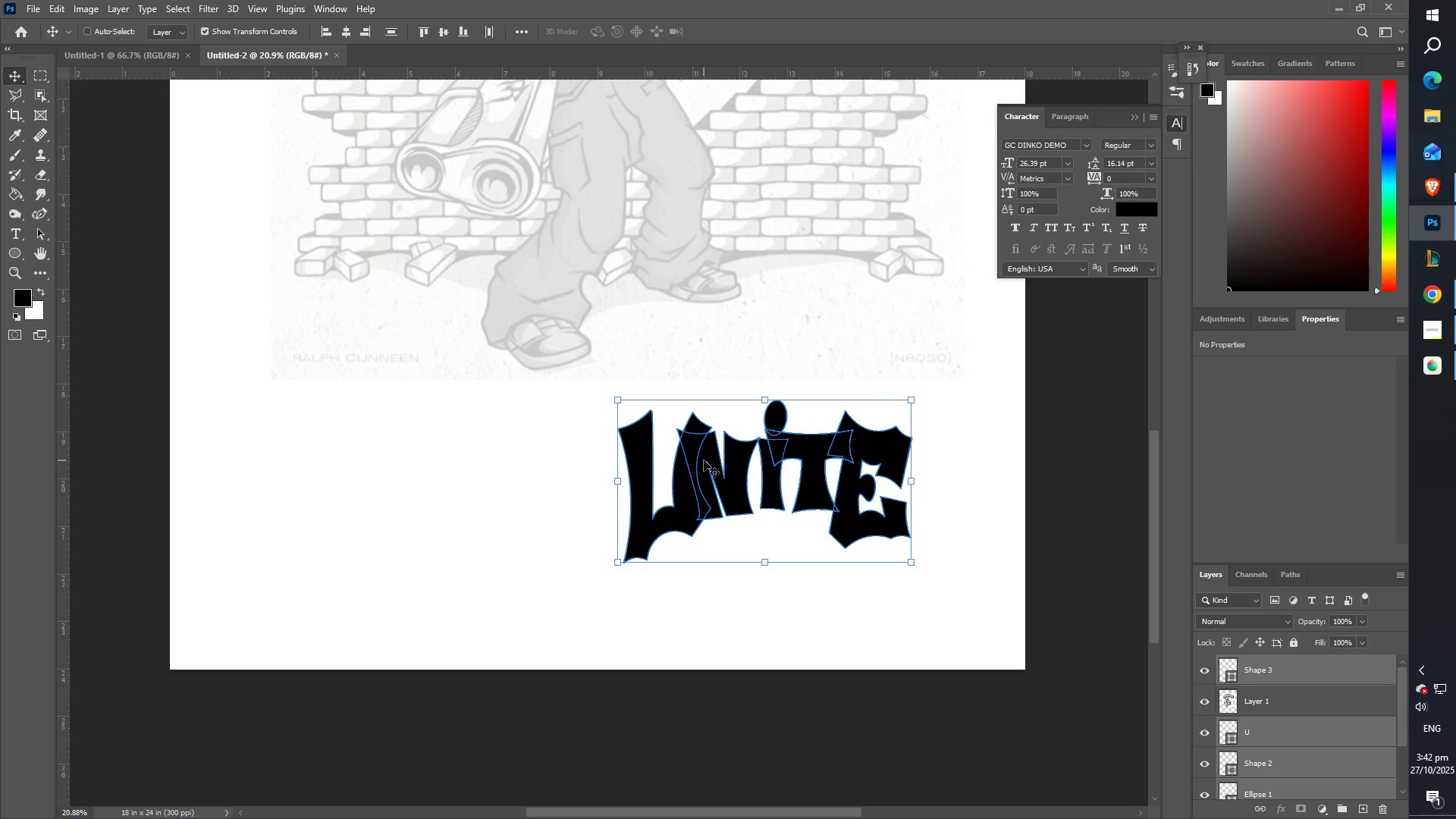 
type(ZZ)
 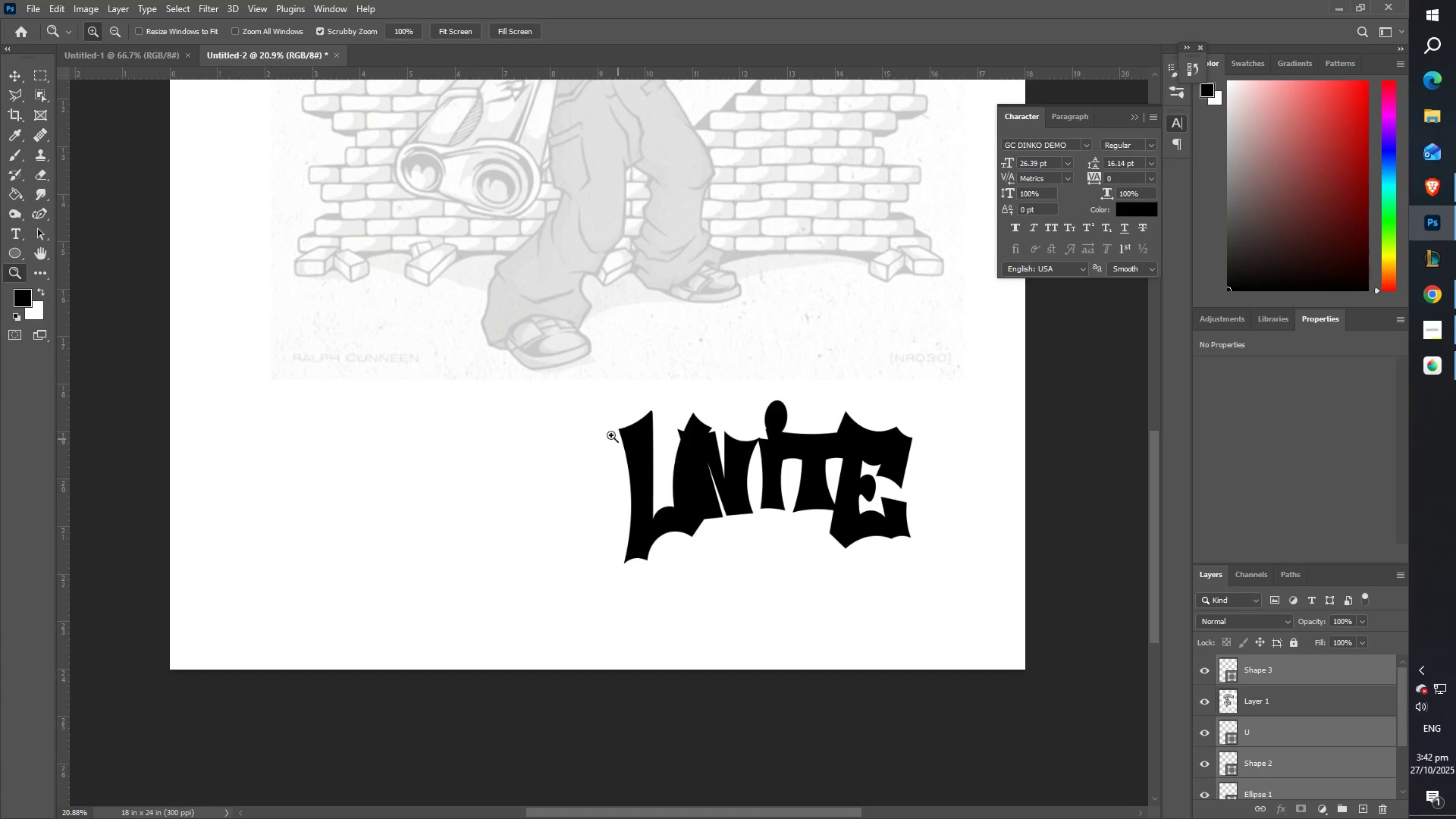 
left_click_drag(start_coordinate=[591, 431], to_coordinate=[544, 439])
 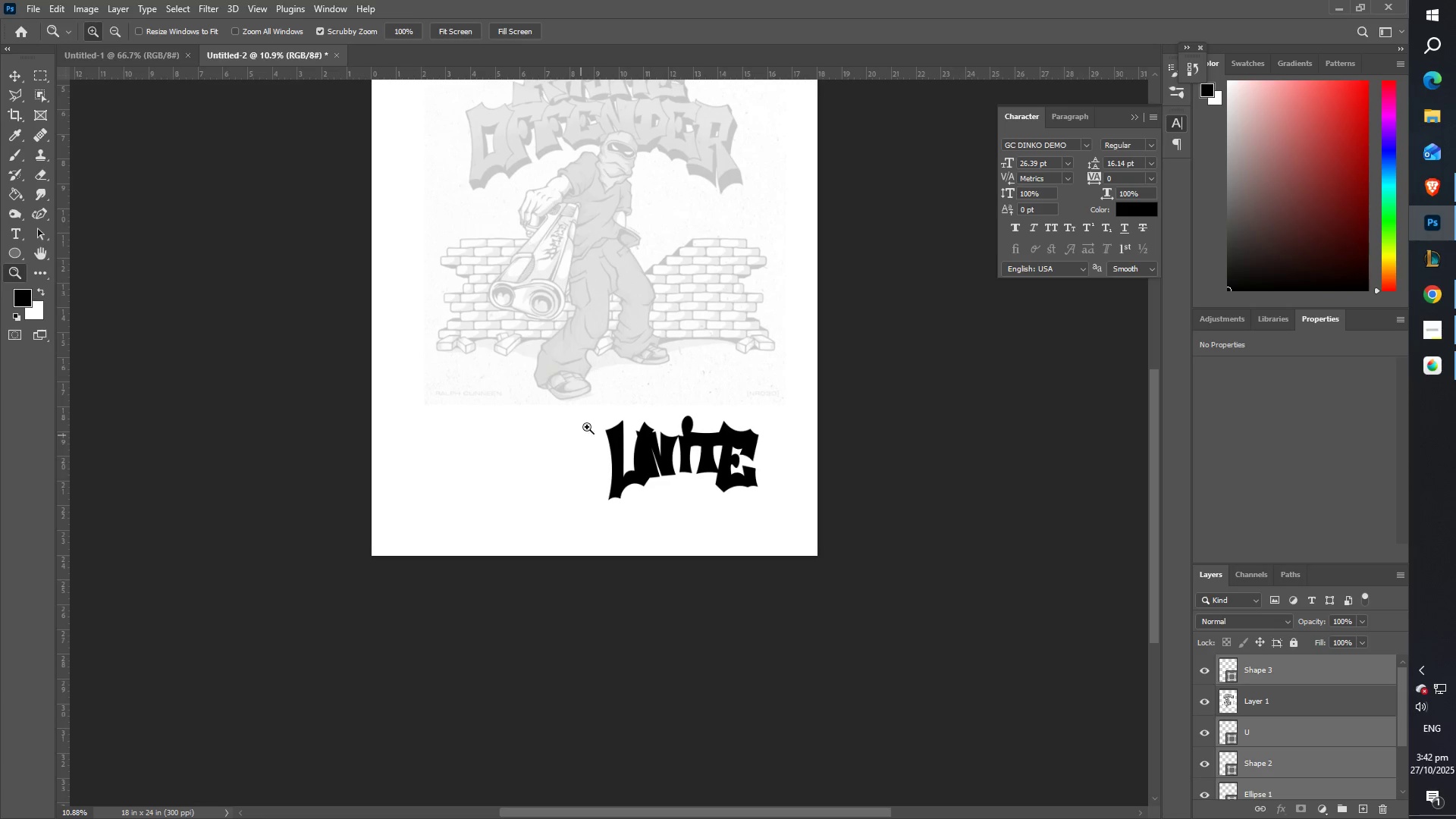 
left_click_drag(start_coordinate=[601, 383], to_coordinate=[622, 375])
 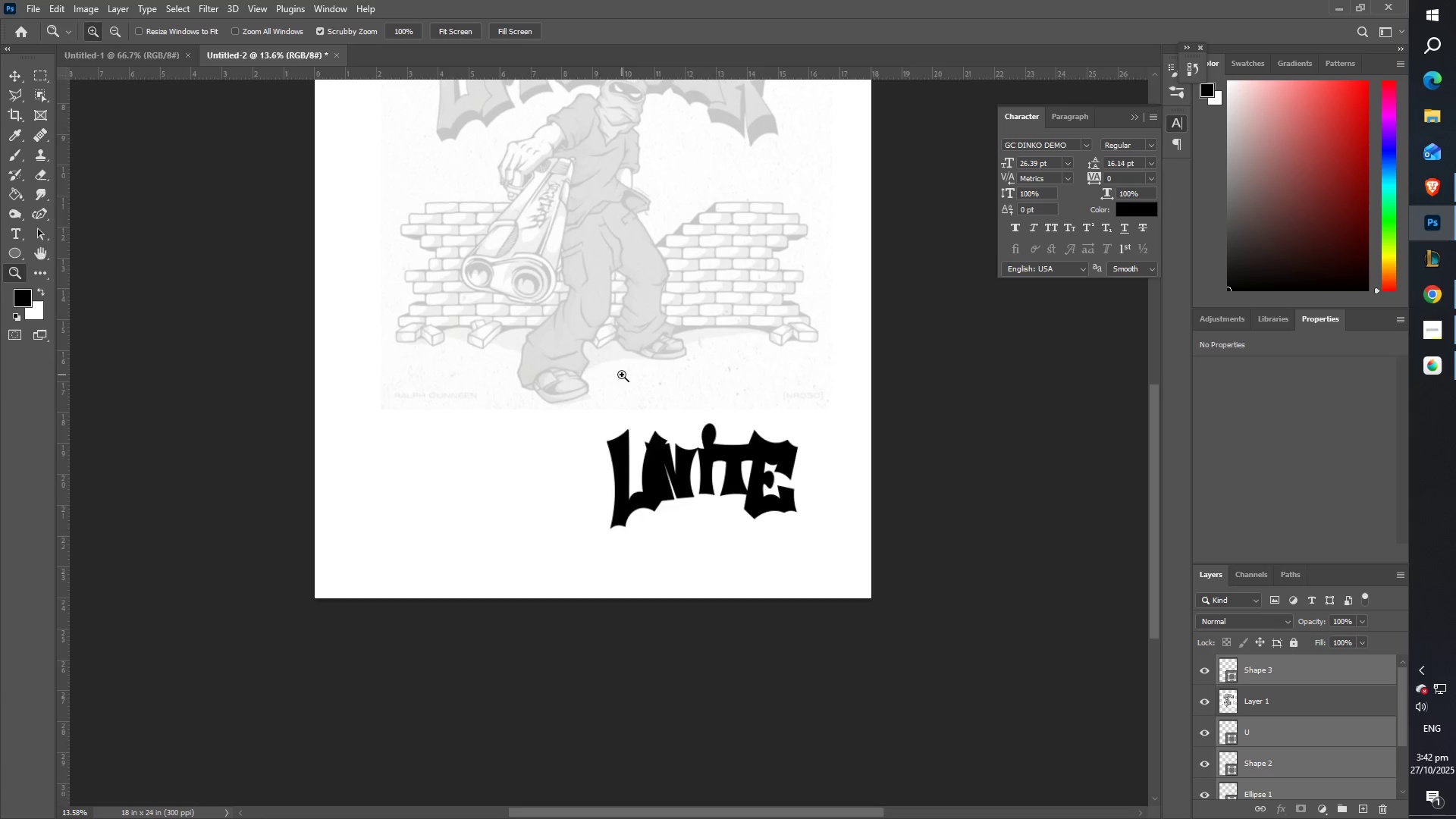 
scroll: coordinate [612, 377], scroll_direction: up, amount: 9.0
 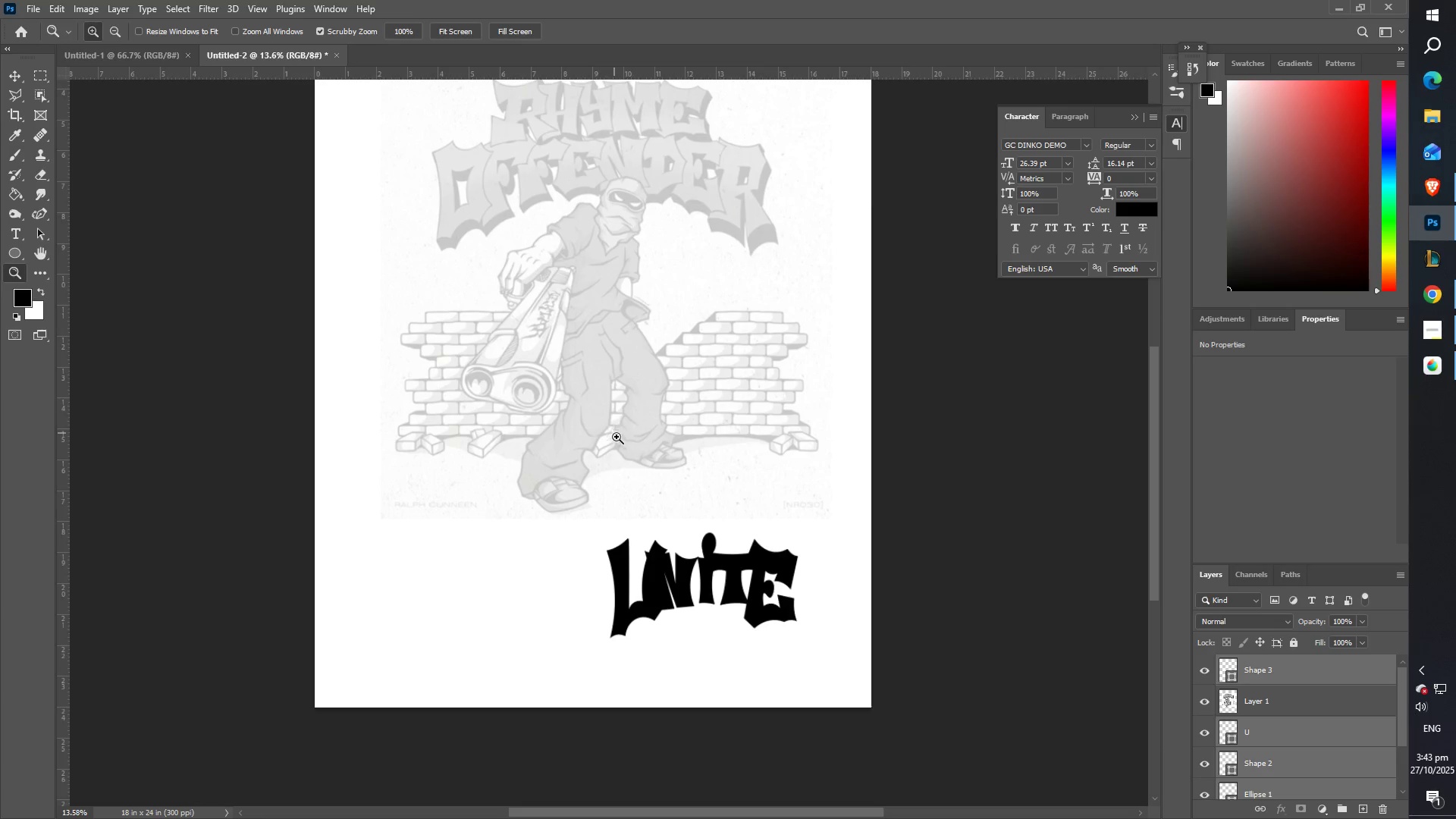 
left_click_drag(start_coordinate=[677, 598], to_coordinate=[727, 586])
 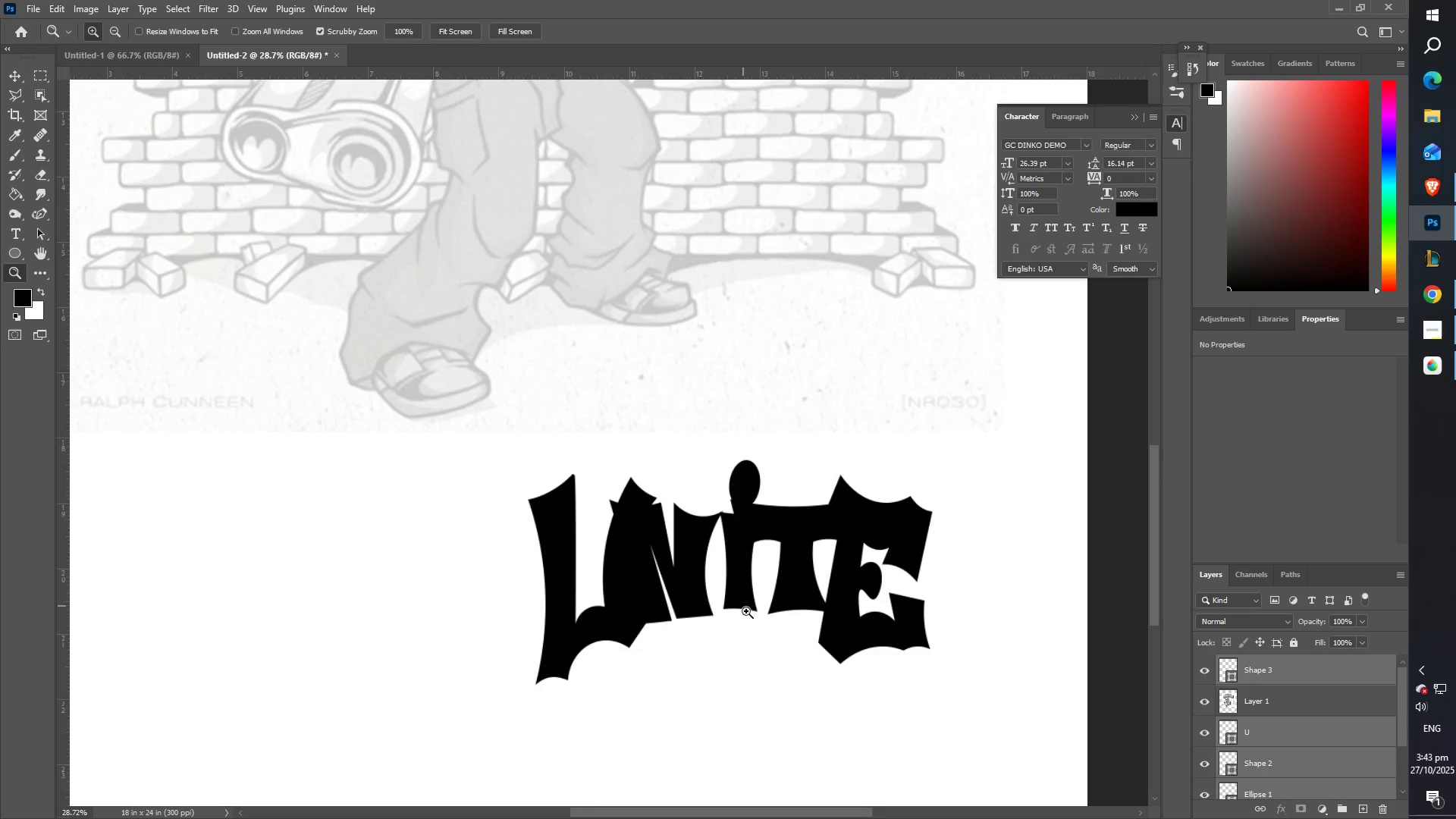 
hold_key(key=Space, duration=0.57)
 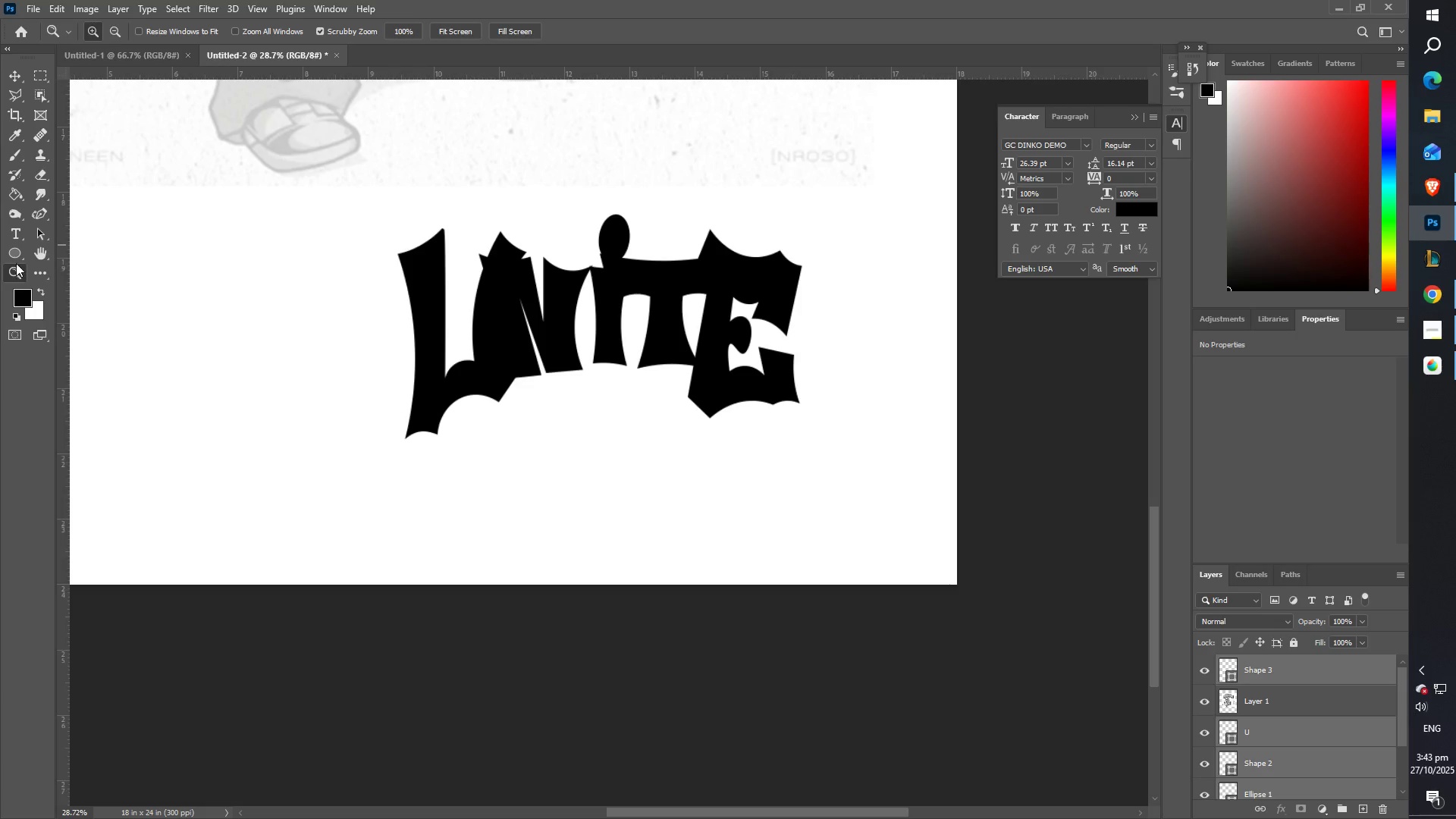 
left_click_drag(start_coordinate=[730, 592], to_coordinate=[600, 347])
 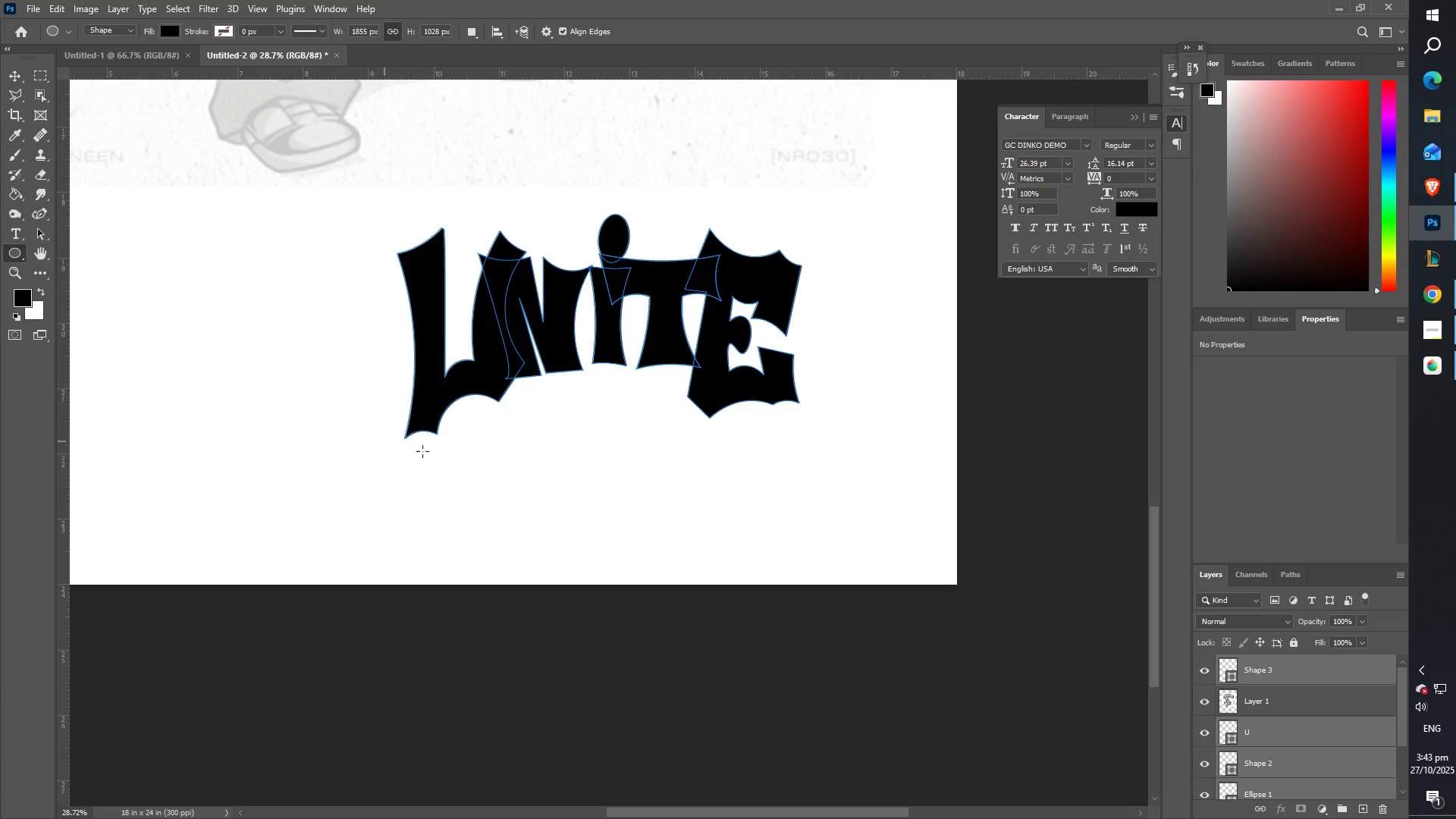 
left_click_drag(start_coordinate=[365, 383], to_coordinate=[865, 609])
 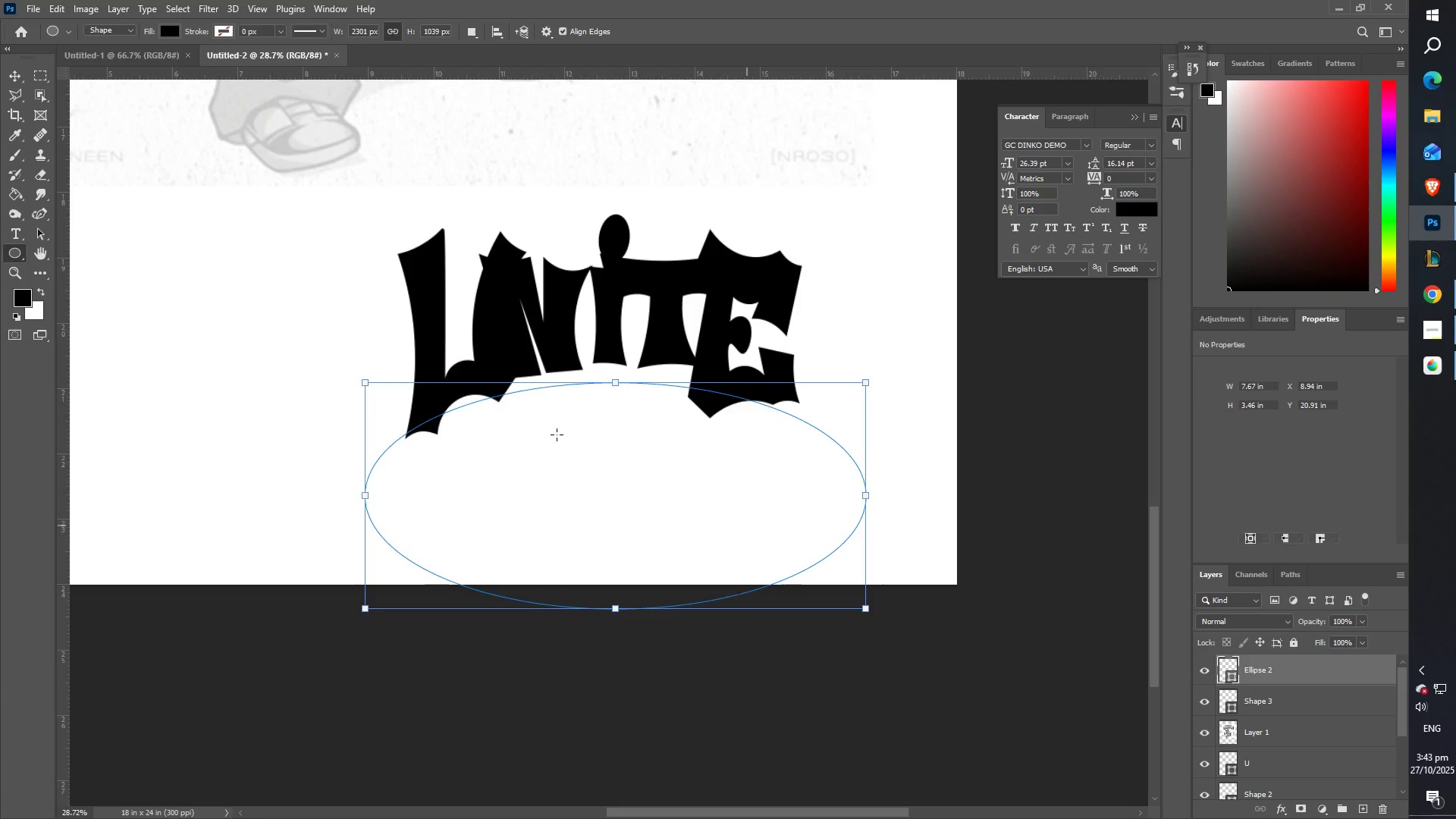 
key(Z)
 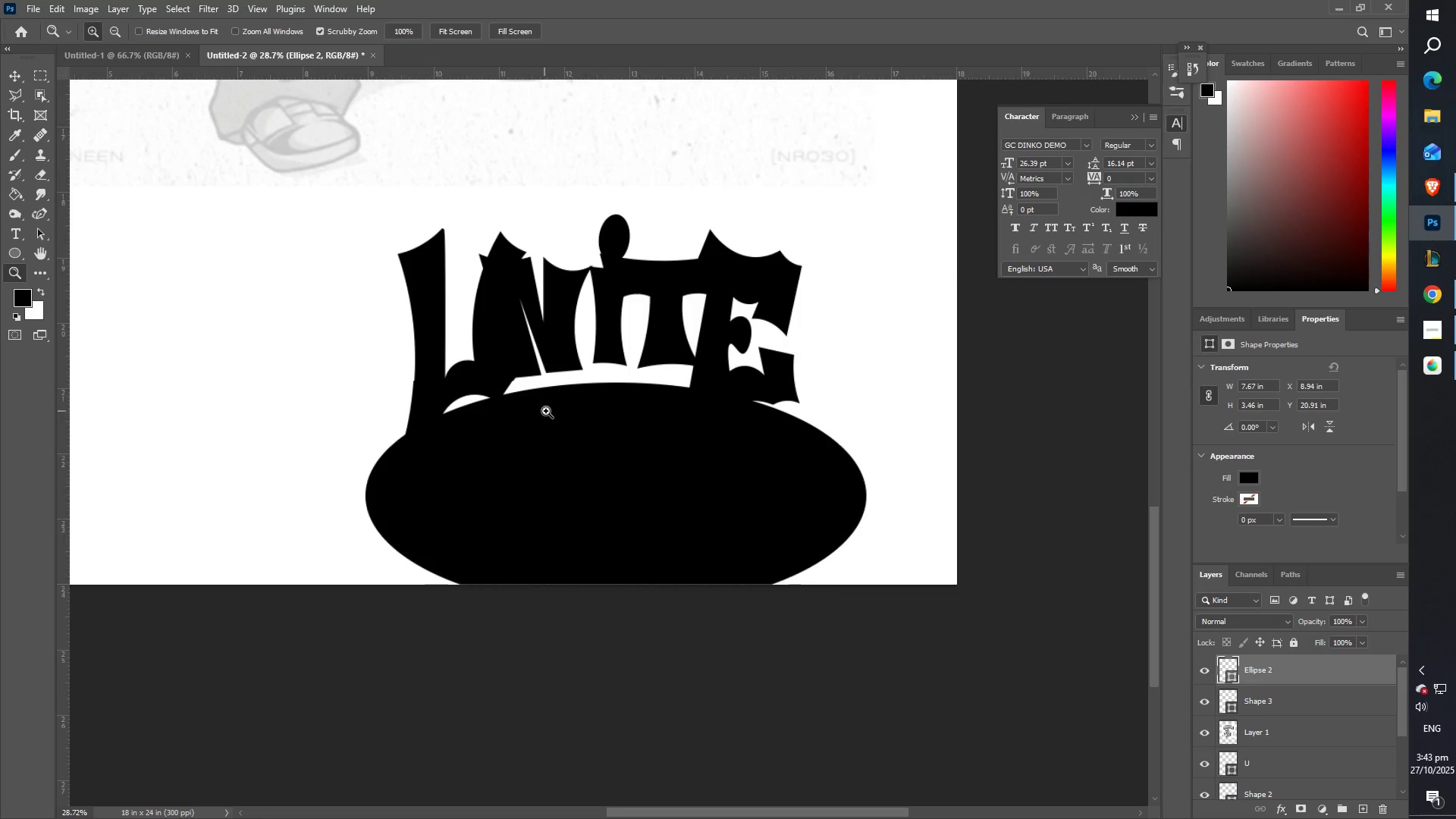 
left_click_drag(start_coordinate=[557, 406], to_coordinate=[582, 399])
 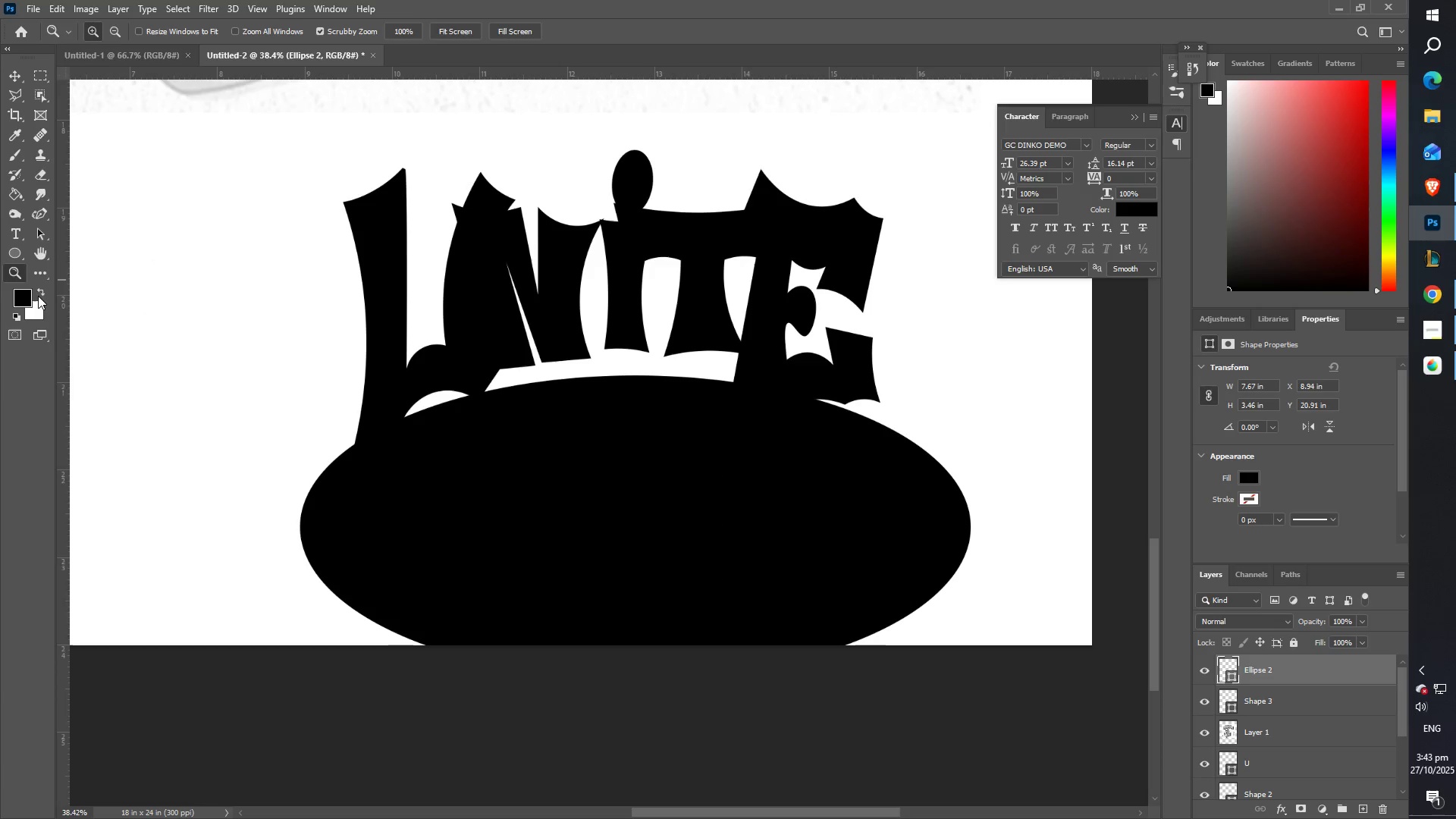 
left_click([18, 301])
 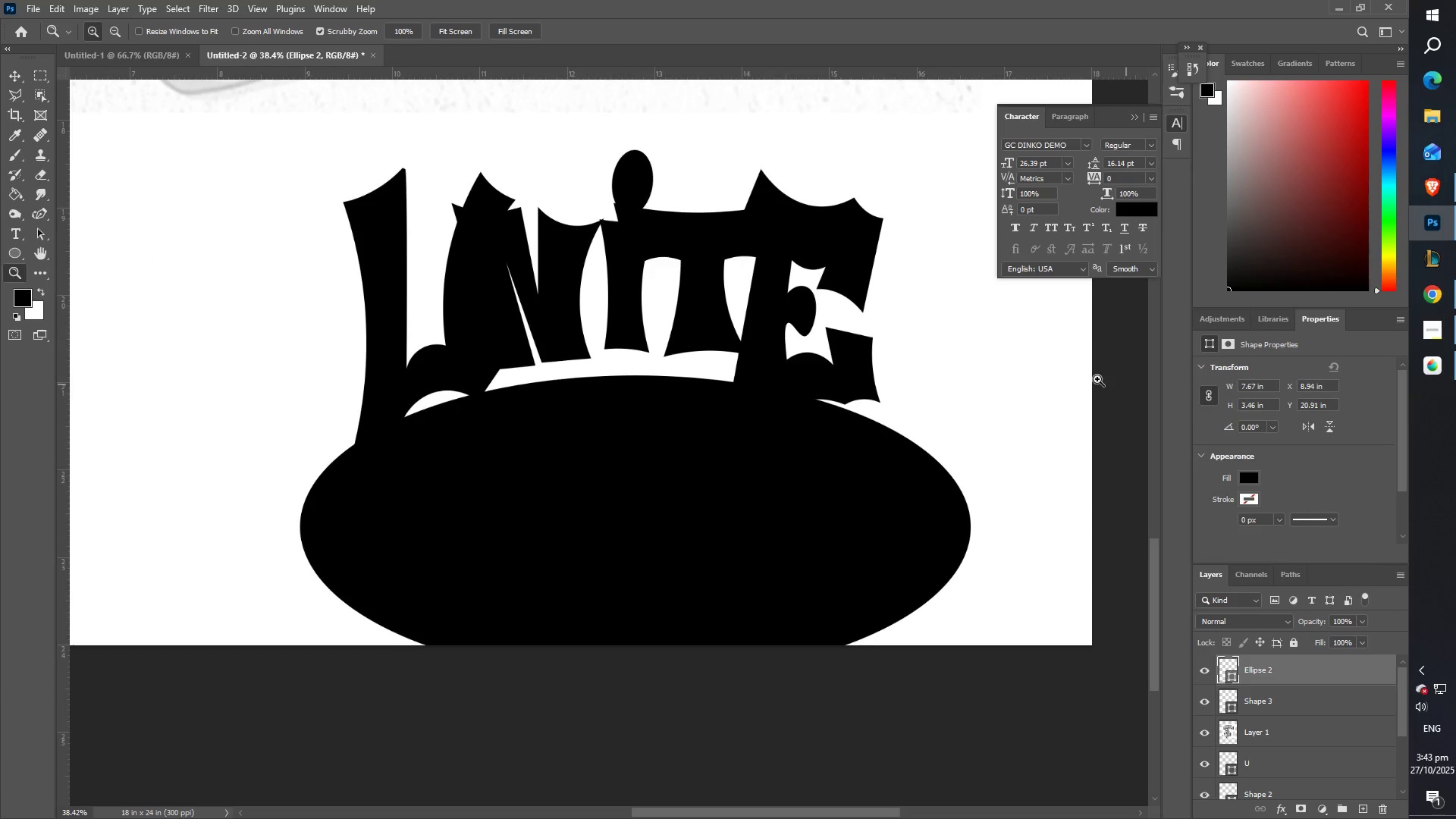 
scroll: coordinate [131, 192], scroll_direction: up, amount: 5.0
 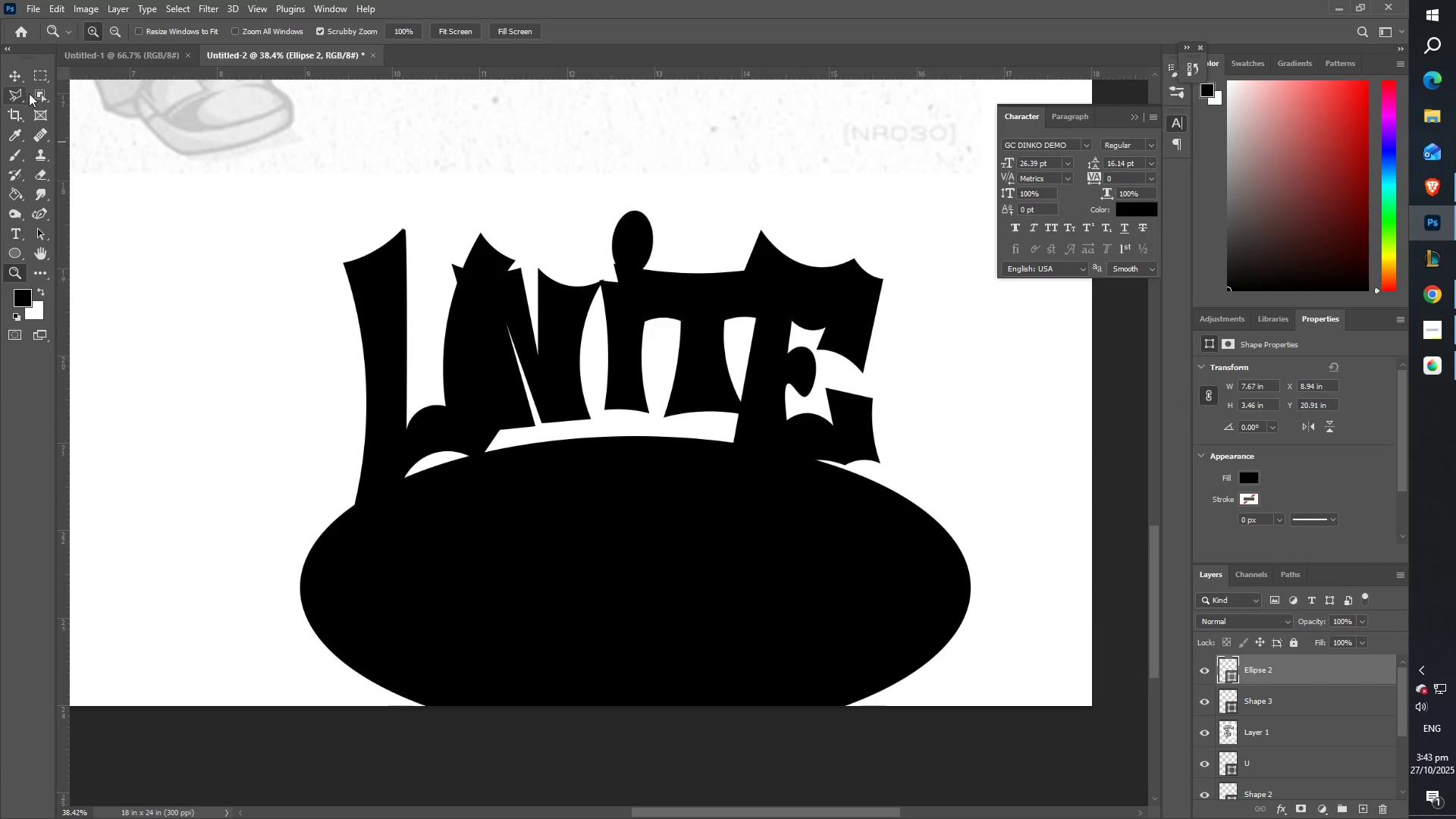 
left_click([32, 94])
 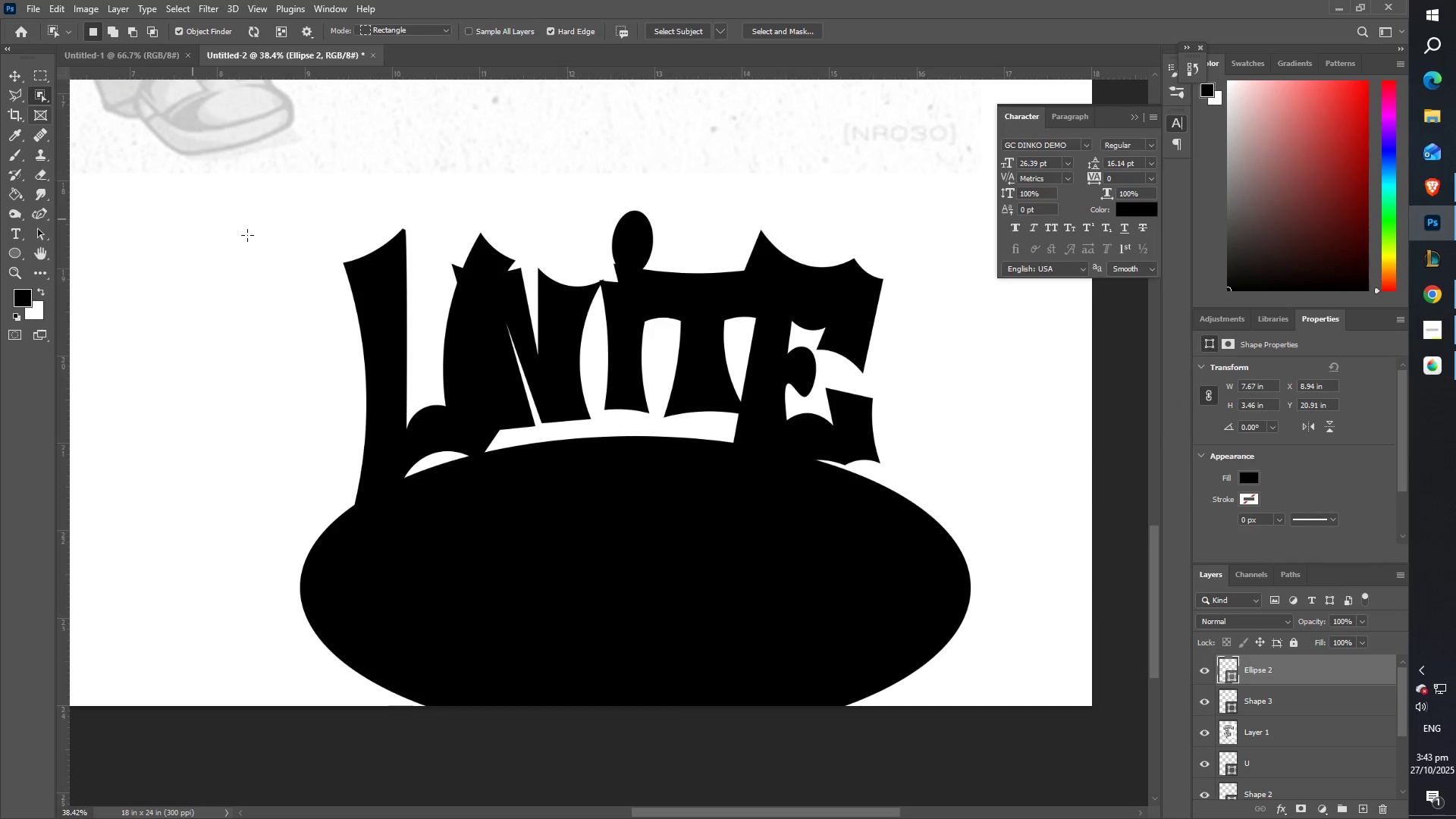 
scroll: coordinate [343, 284], scroll_direction: none, amount: 0.0
 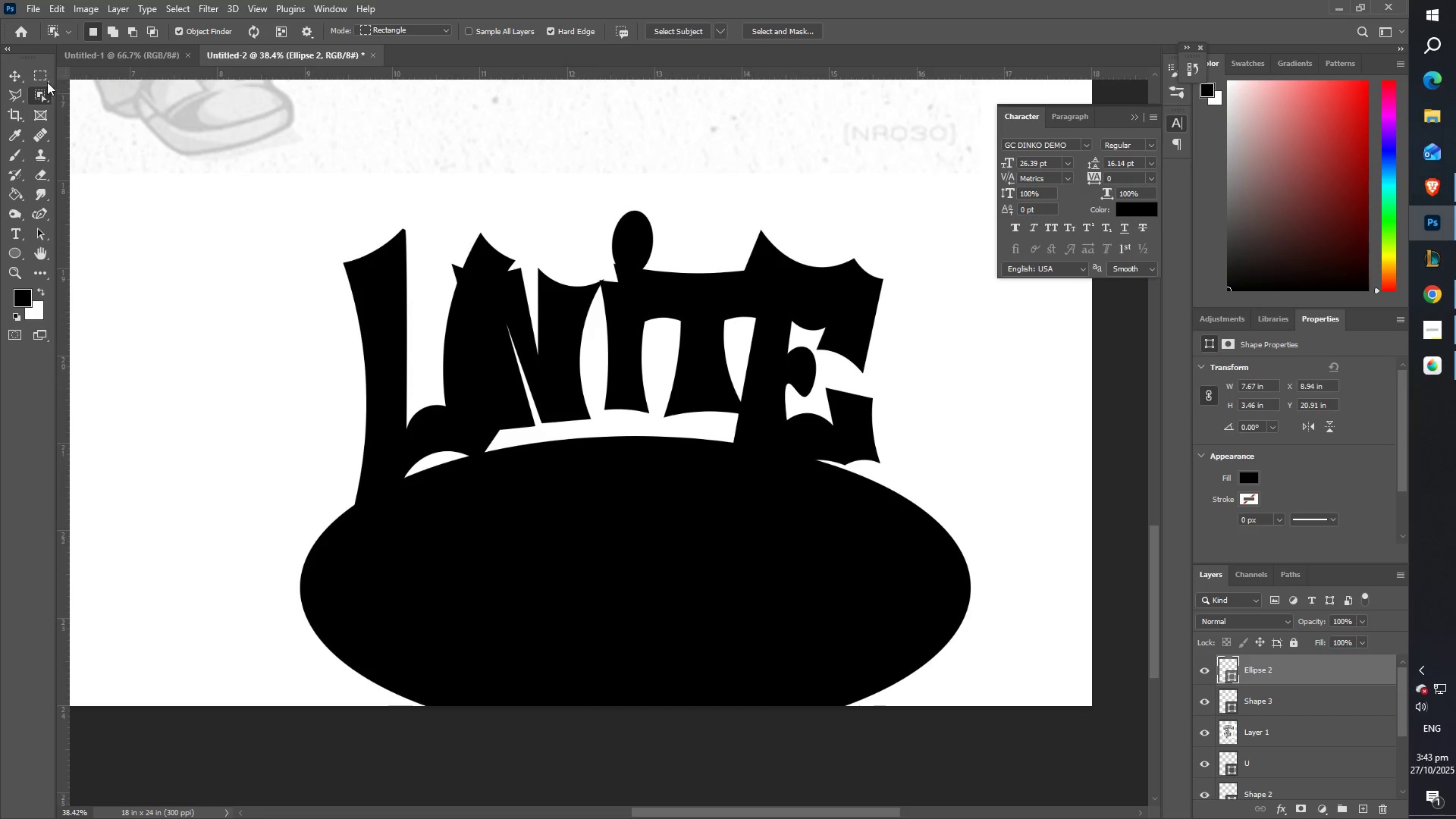 
left_click([14, 77])
 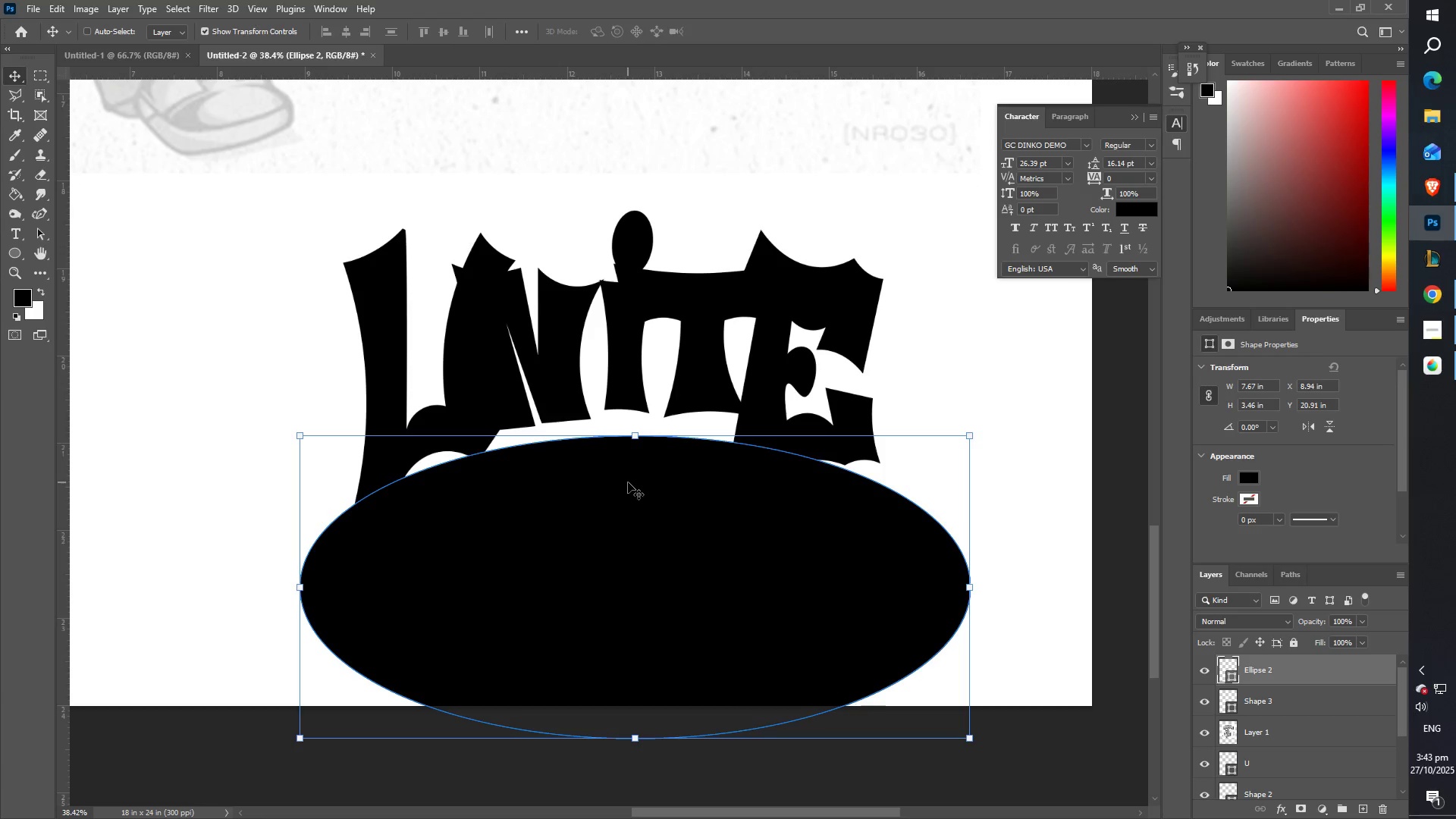 
right_click([628, 482])
 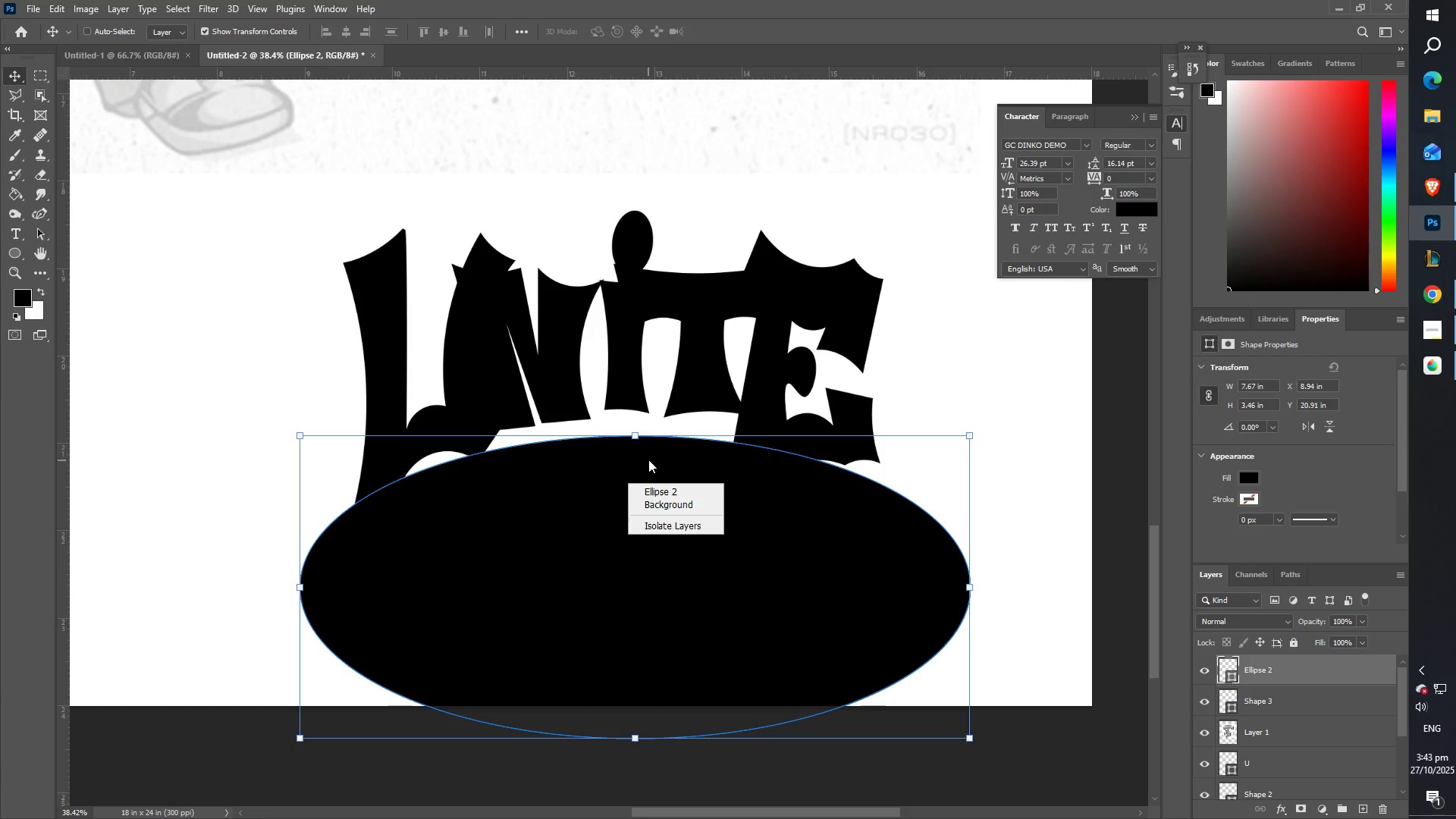 
left_click([648, 457])
 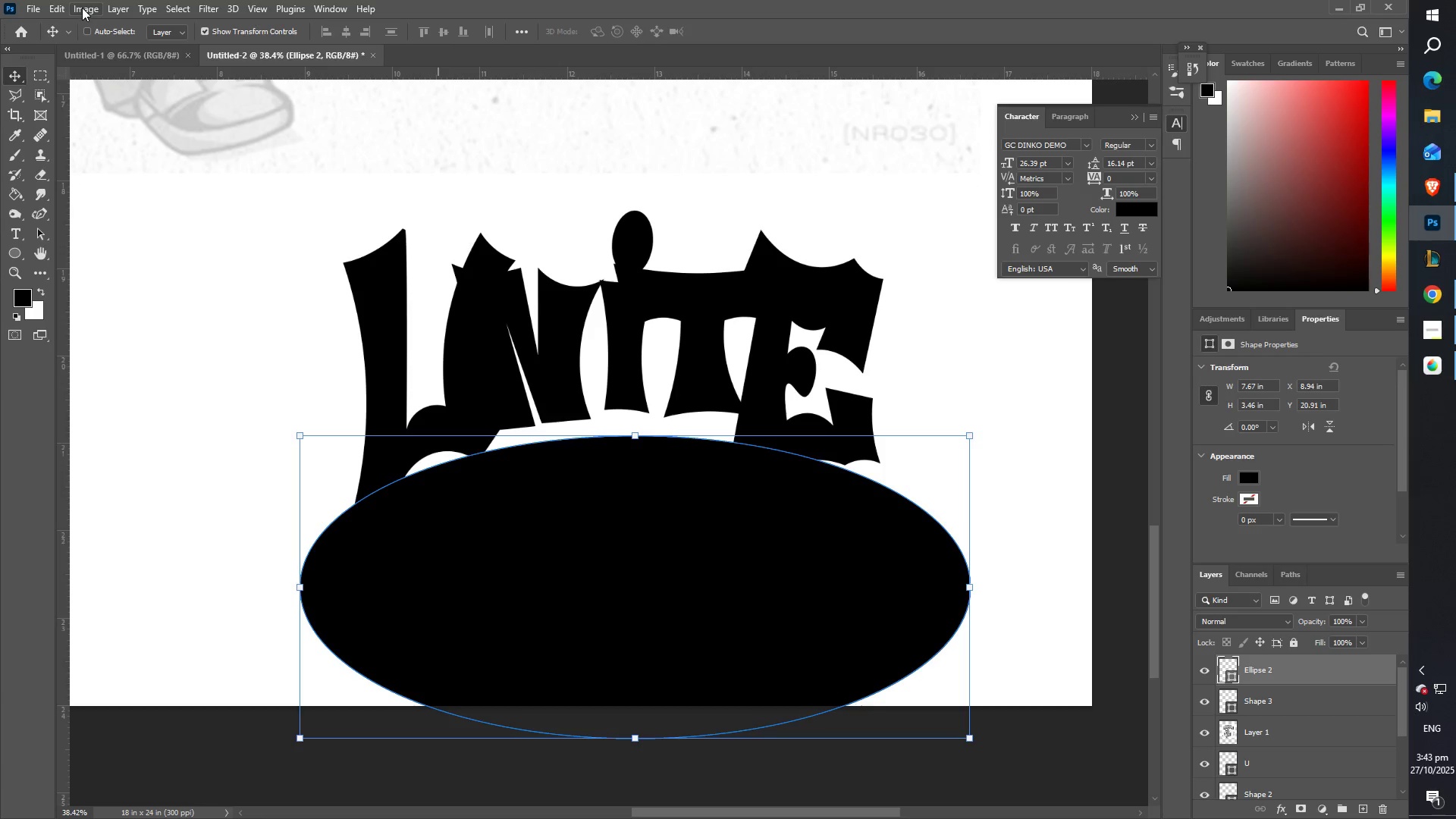 
scroll: coordinate [278, 210], scroll_direction: up, amount: 17.0
 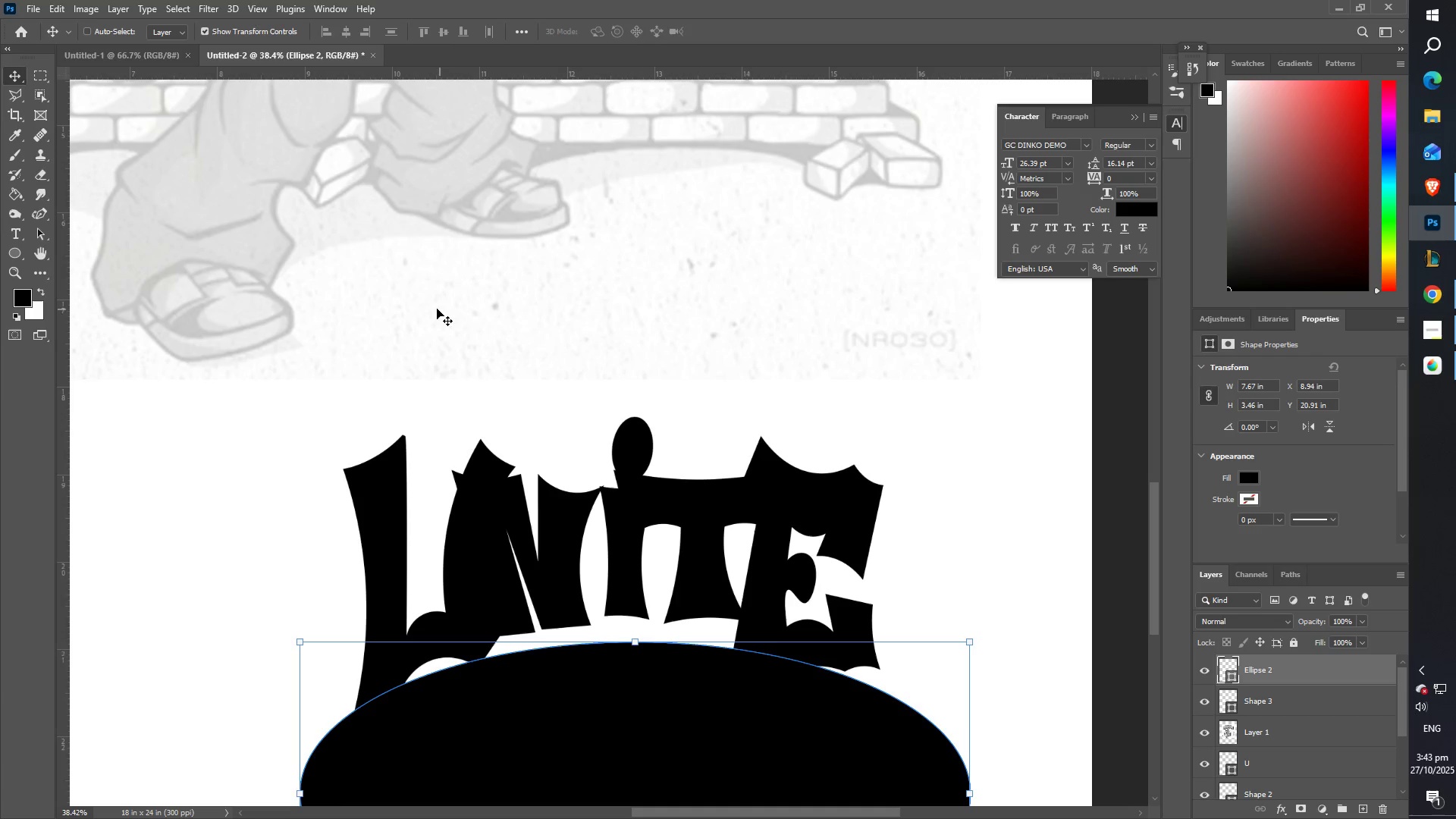 
scroll: coordinate [305, 277], scroll_direction: down, amount: 20.0
 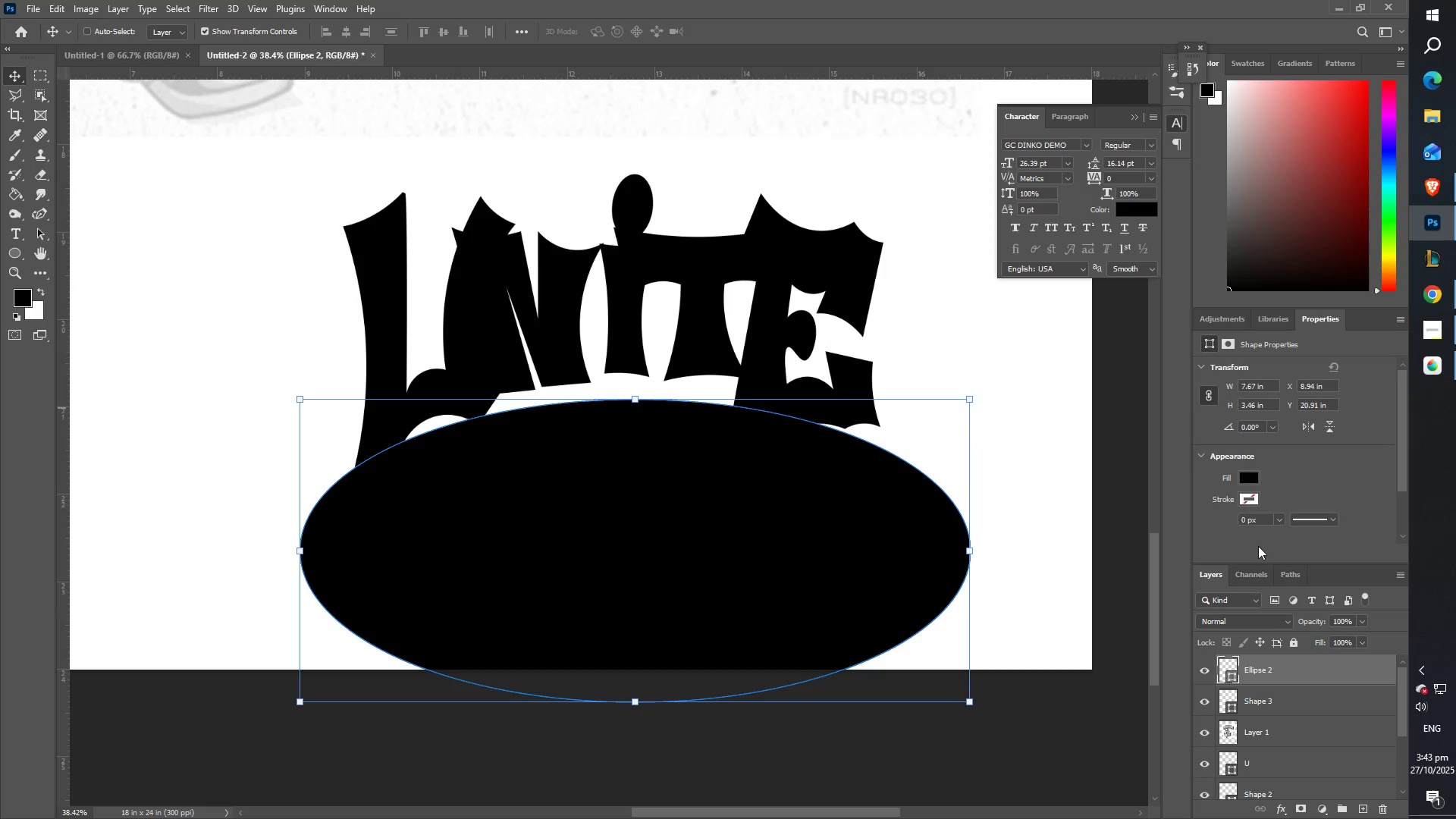 
left_click([1249, 475])
 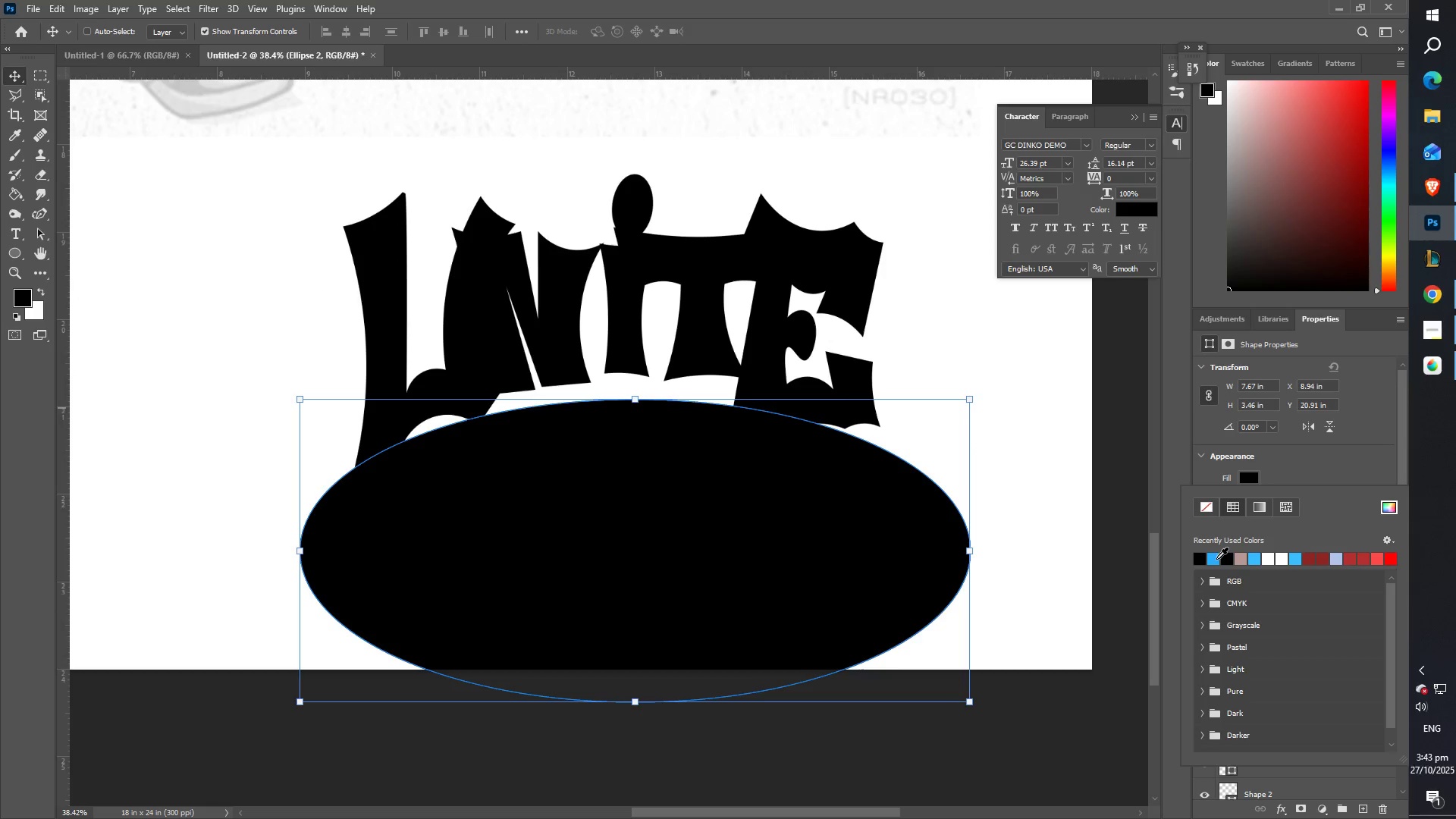 
left_click([1215, 560])
 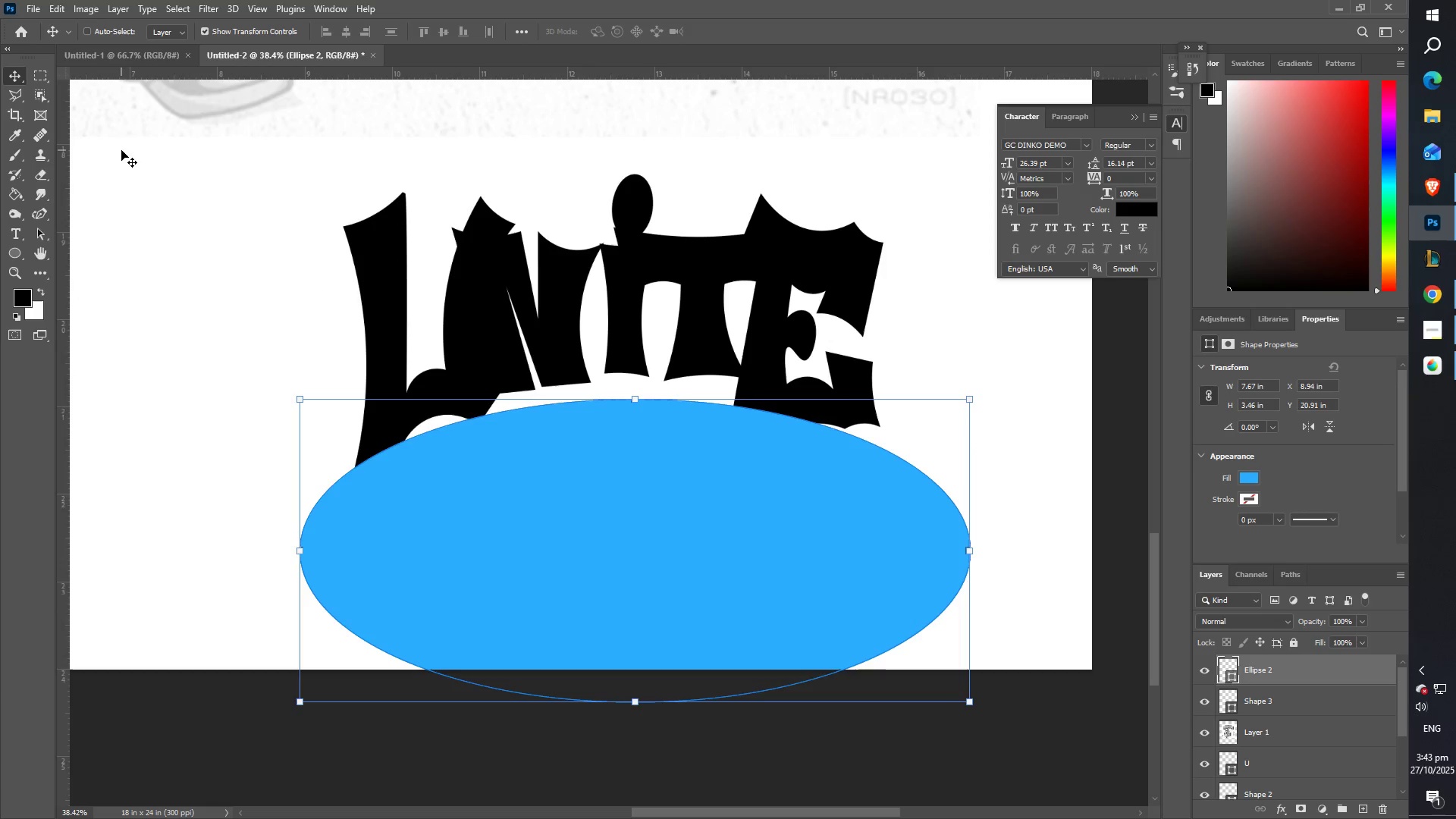 
type(ZZZ)
 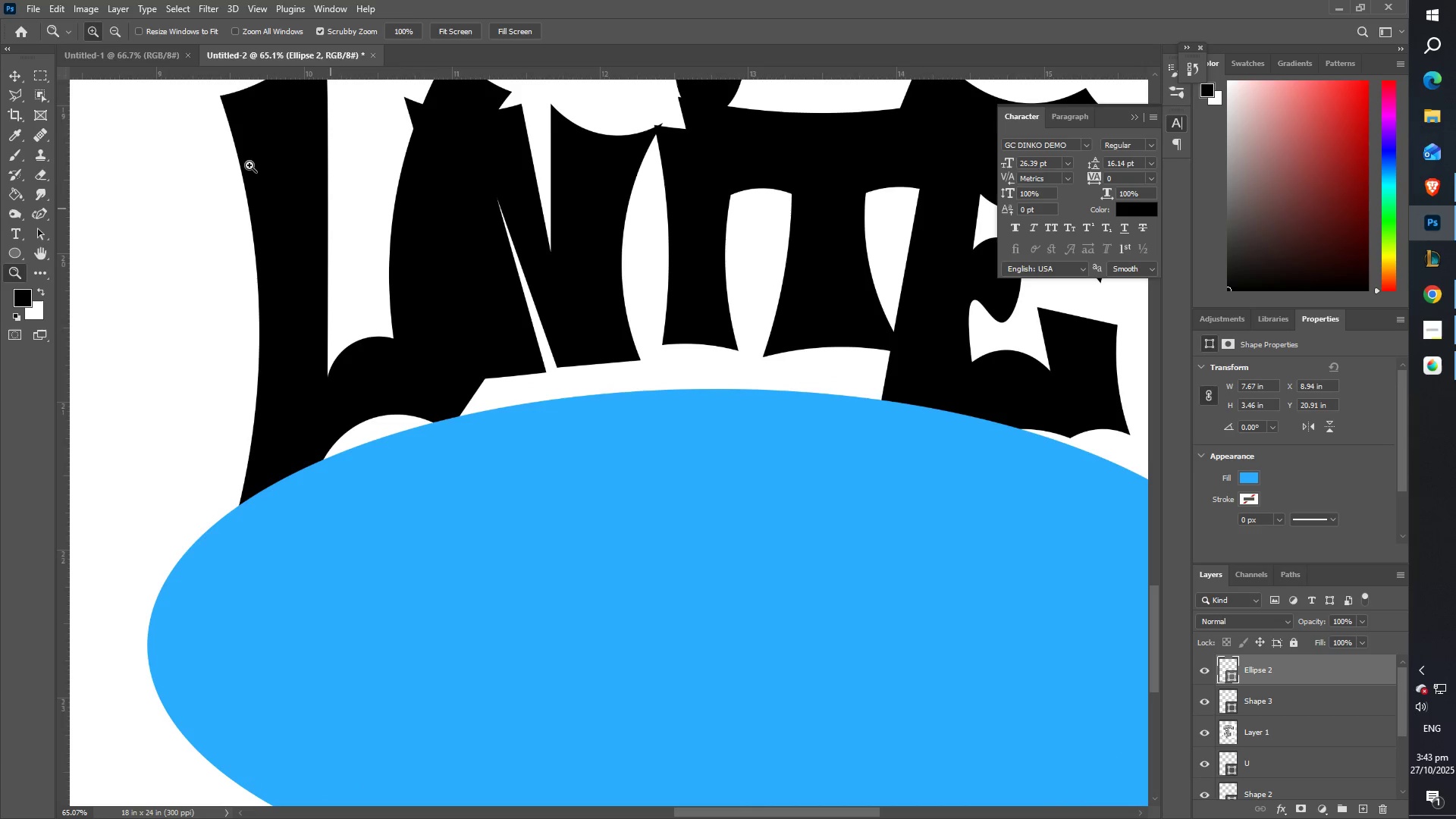 
left_click_drag(start_coordinate=[428, 353], to_coordinate=[445, 337])
 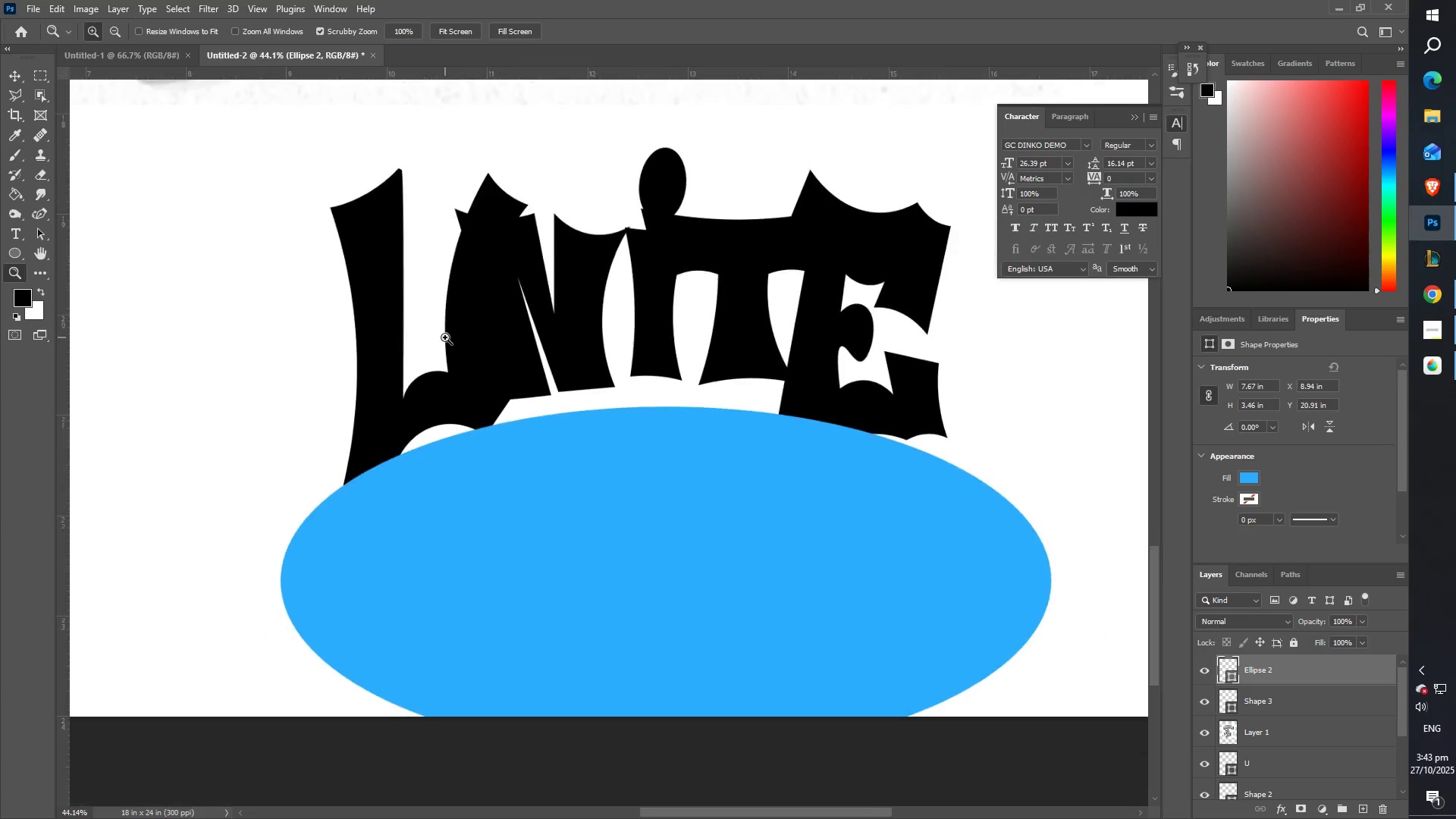 
hold_key(key=Space, duration=0.45)
 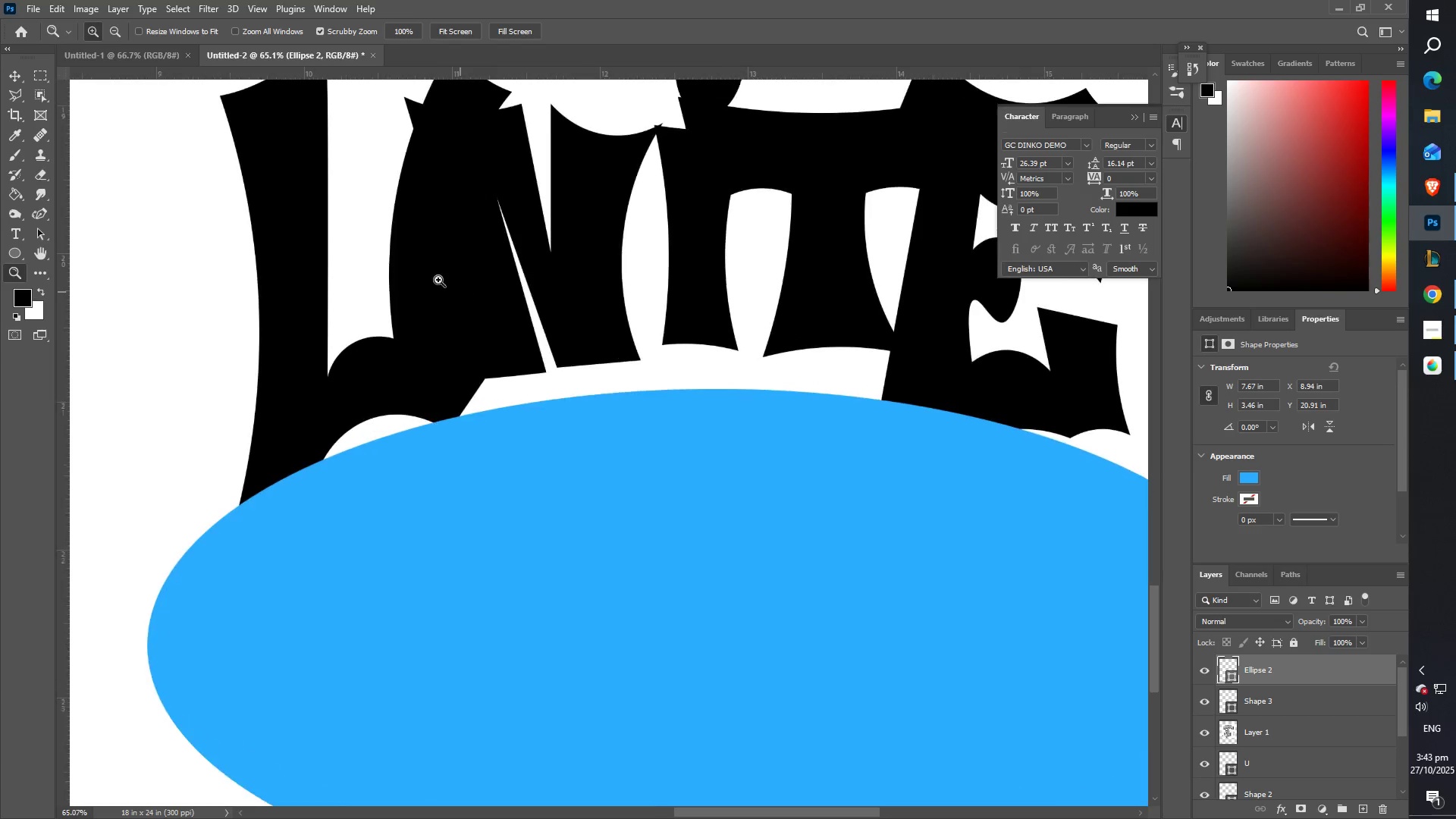 
left_click_drag(start_coordinate=[445, 337], to_coordinate=[404, 287])
 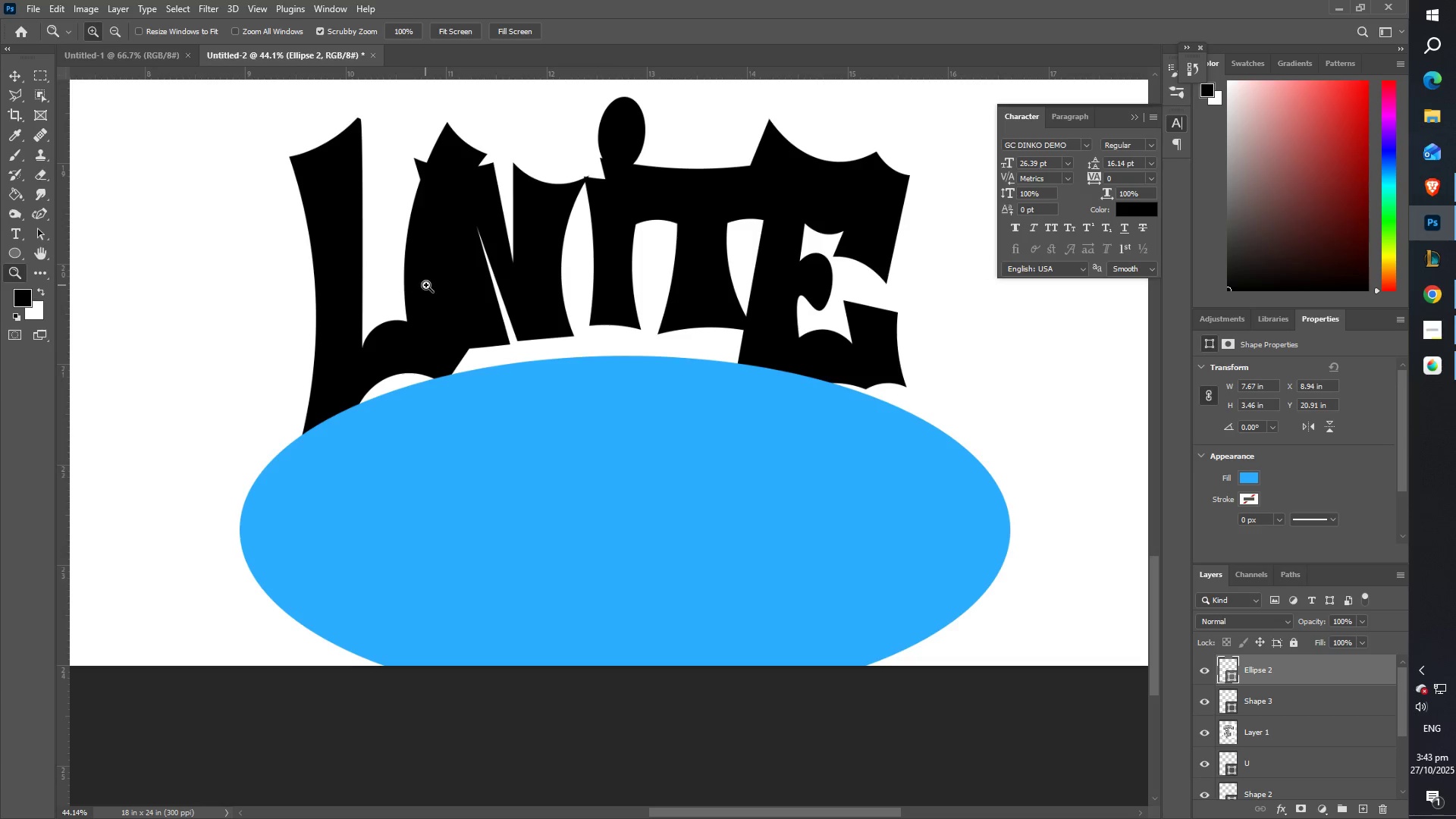 
left_click_drag(start_coordinate=[435, 286], to_coordinate=[465, 292])
 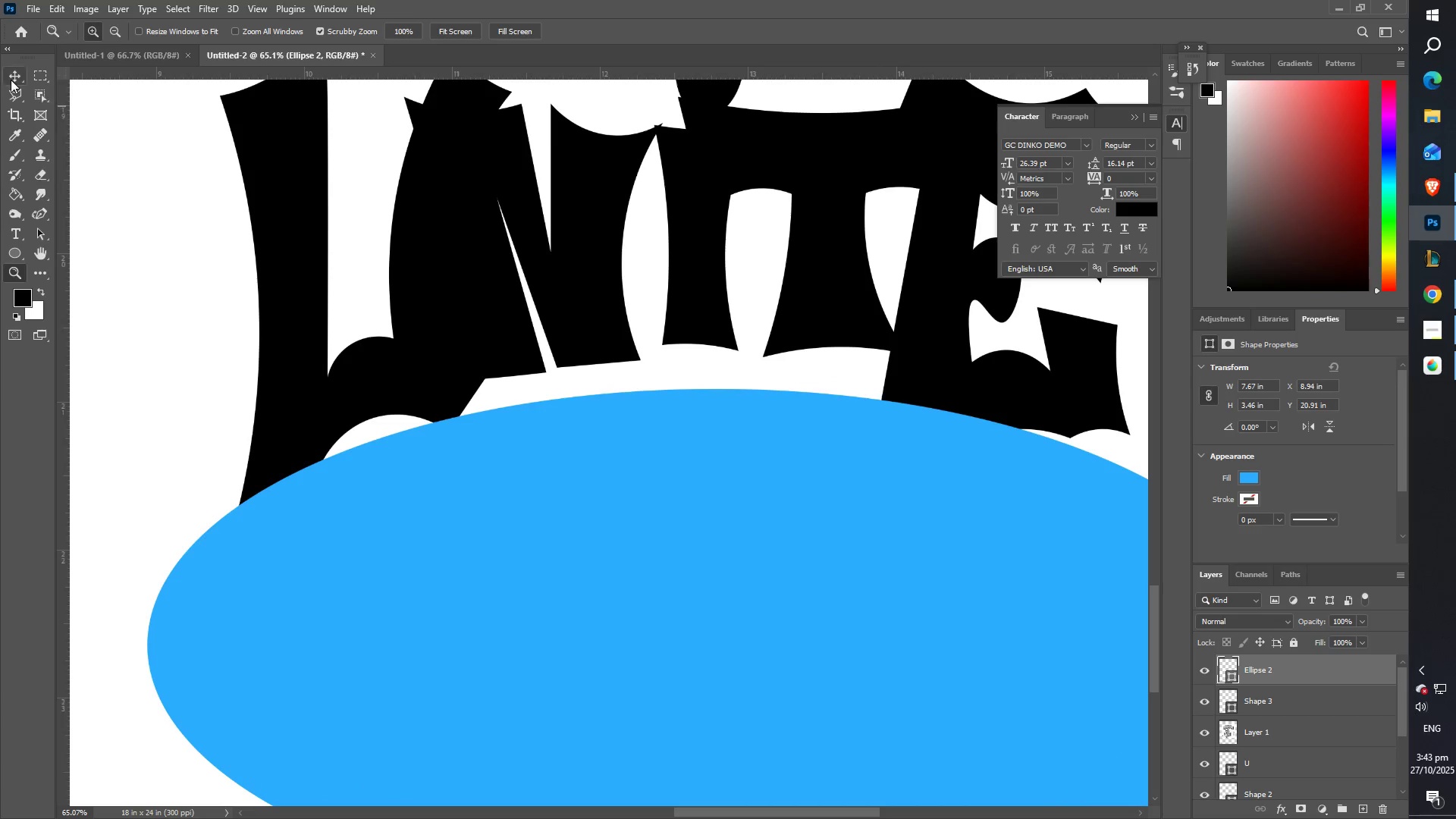 
left_click_drag(start_coordinate=[4, 77], to_coordinate=[8, 77])
 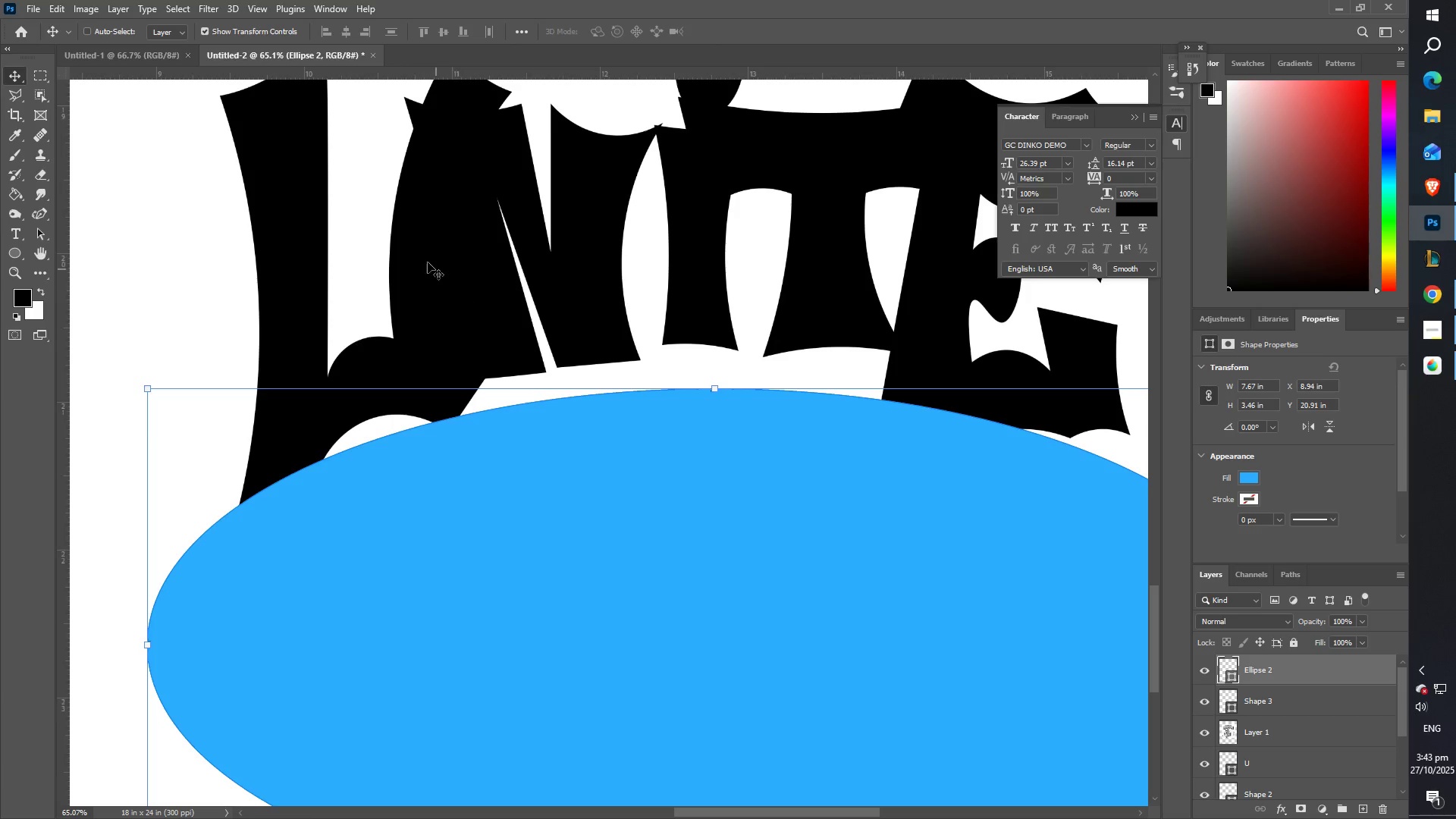 
right_click([416, 256])
 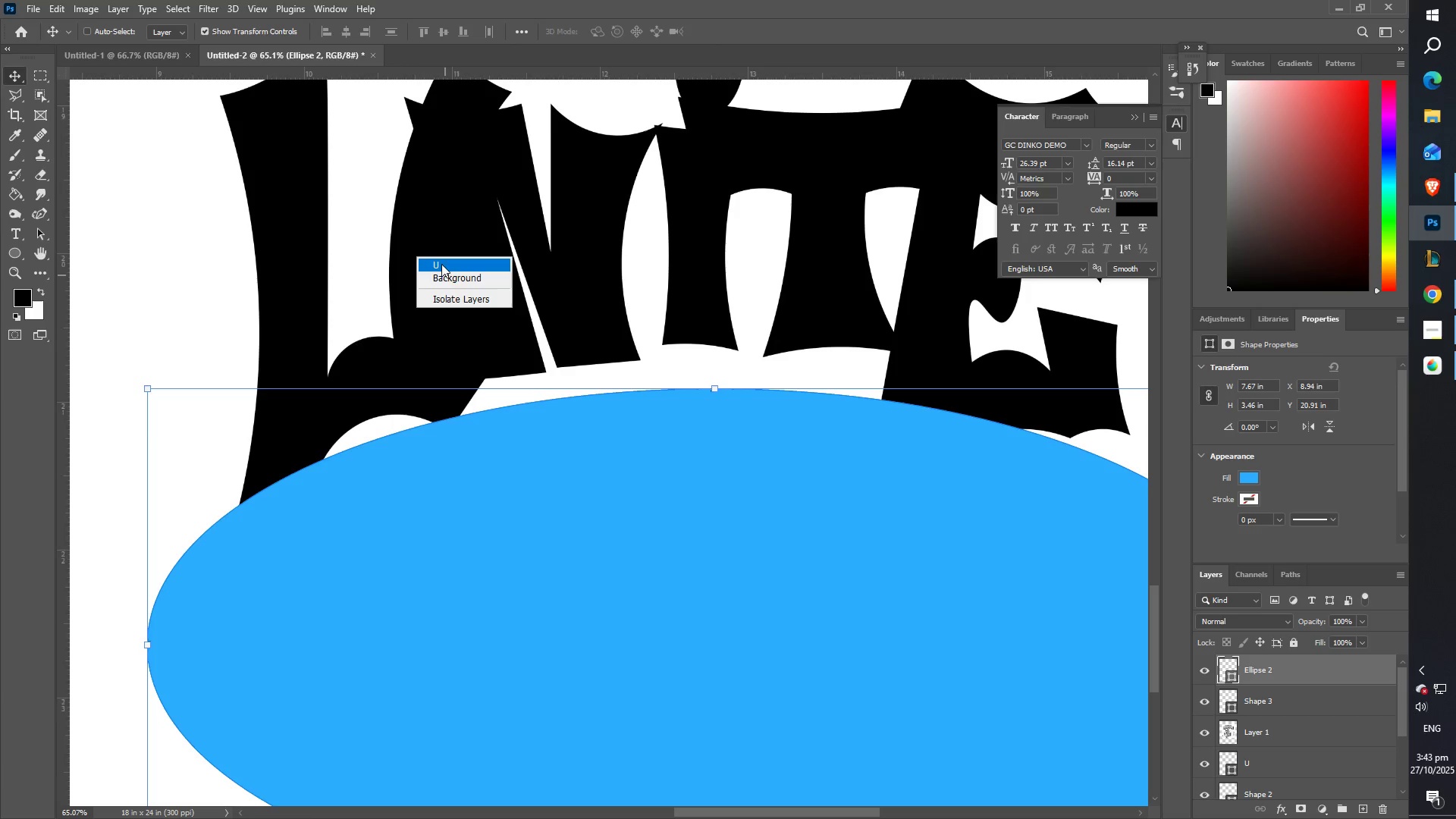 
left_click([441, 262])
 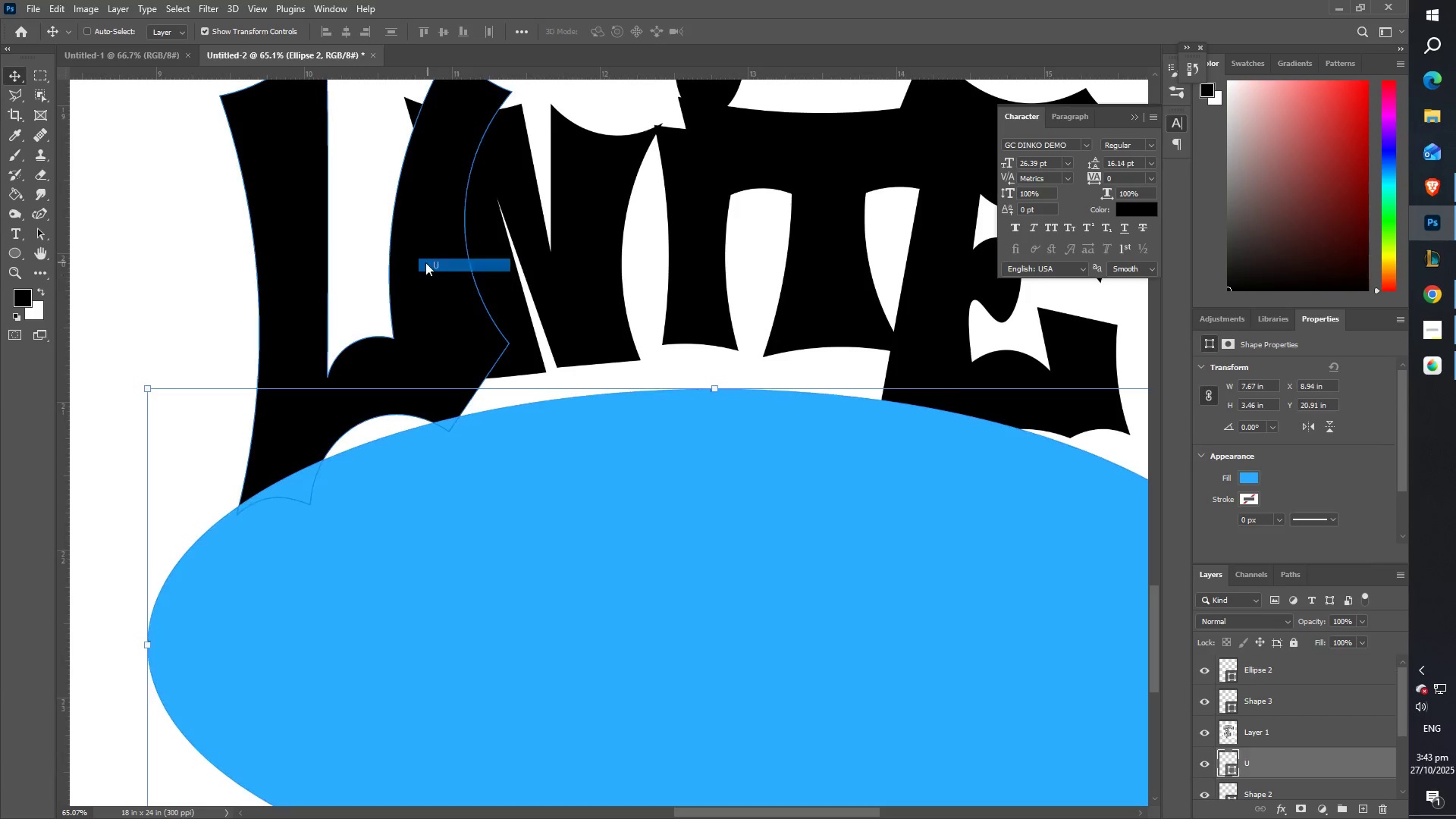 
left_click_drag(start_coordinate=[413, 258], to_coordinate=[384, 286])
 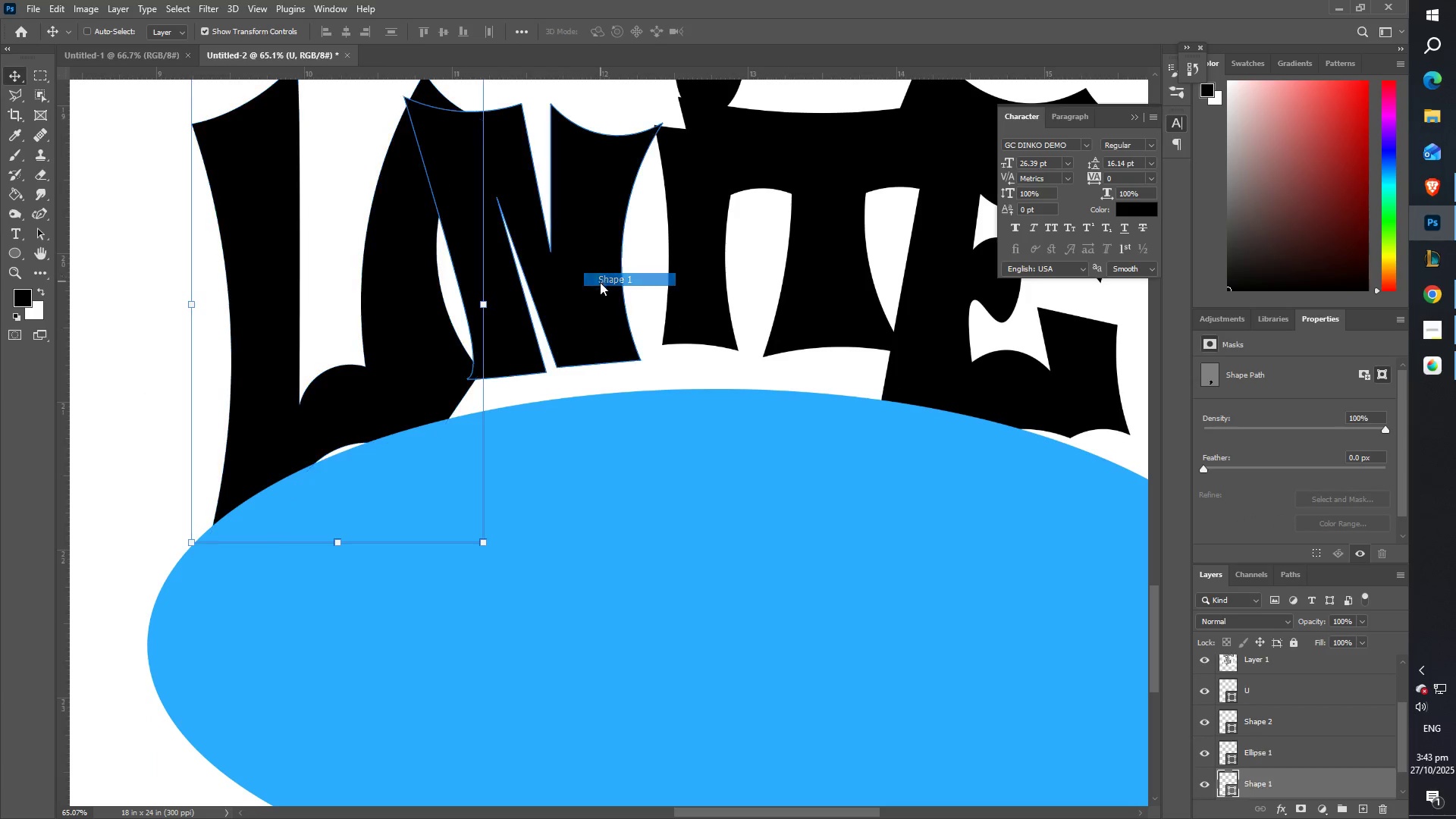 
left_click_drag(start_coordinate=[579, 317], to_coordinate=[582, 340])
 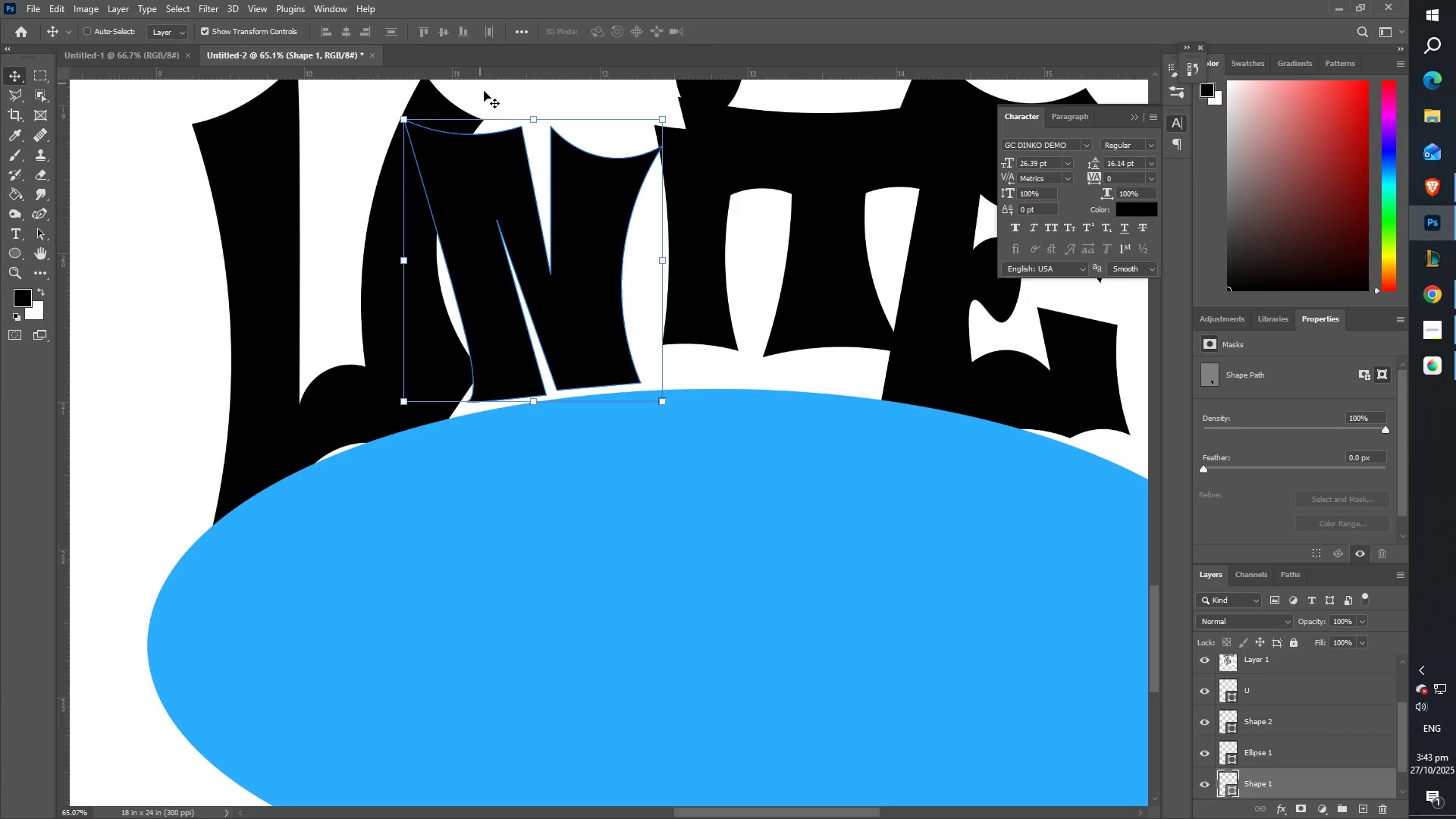 
key(Control+T)
 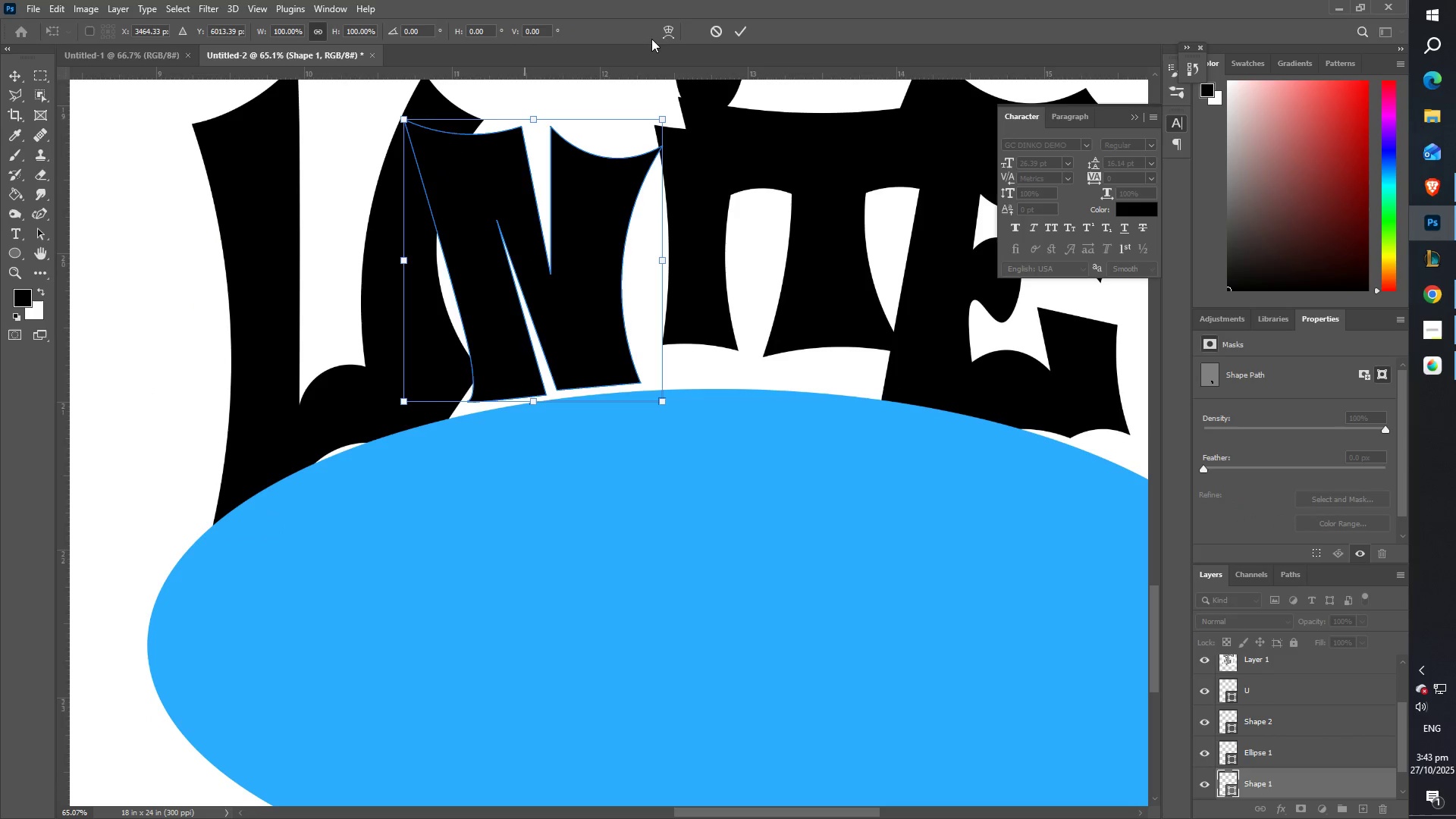 
left_click([667, 38])
 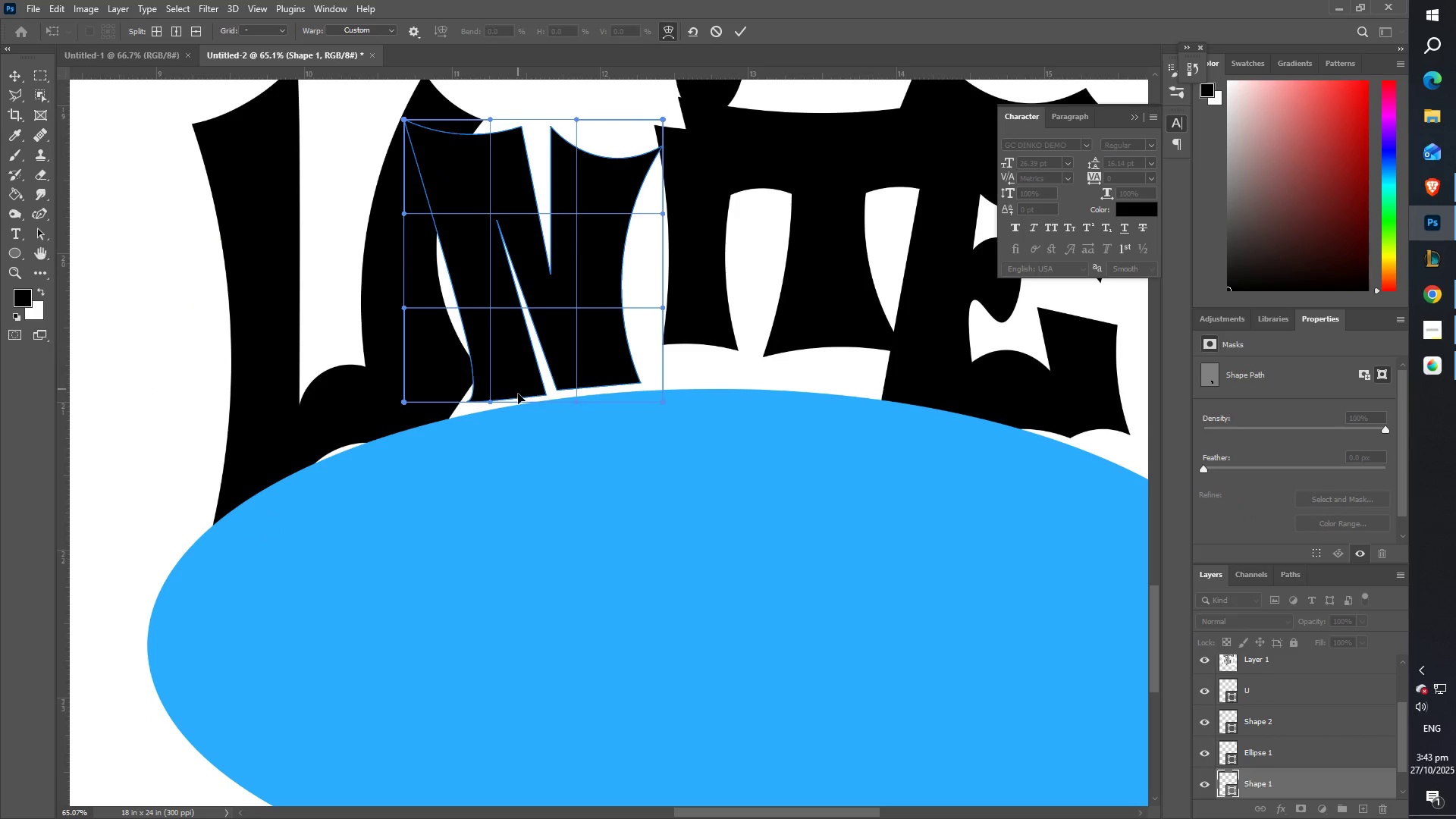 
left_click_drag(start_coordinate=[532, 387], to_coordinate=[530, 362])
 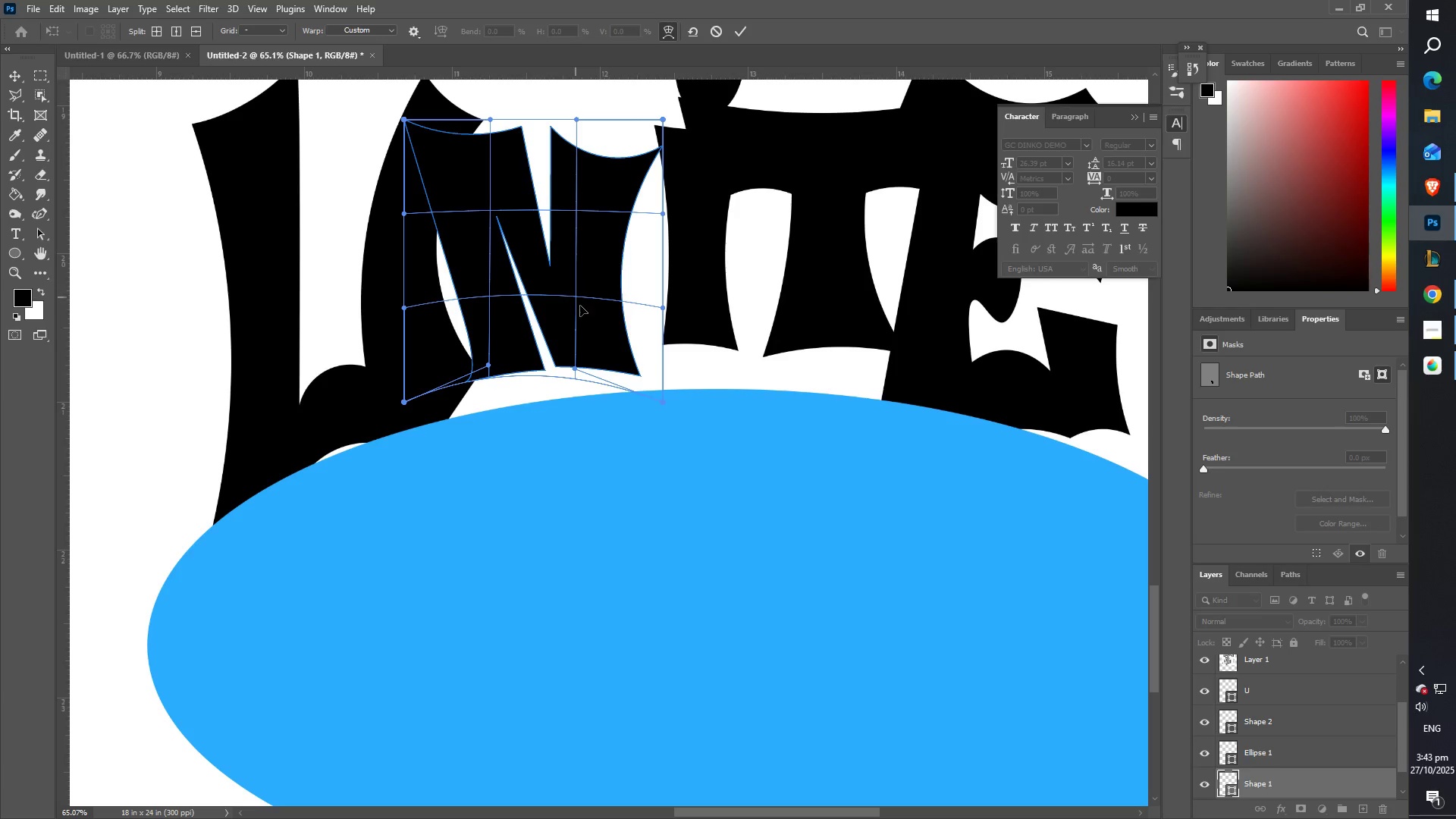 
left_click_drag(start_coordinate=[592, 348], to_coordinate=[595, 353])
 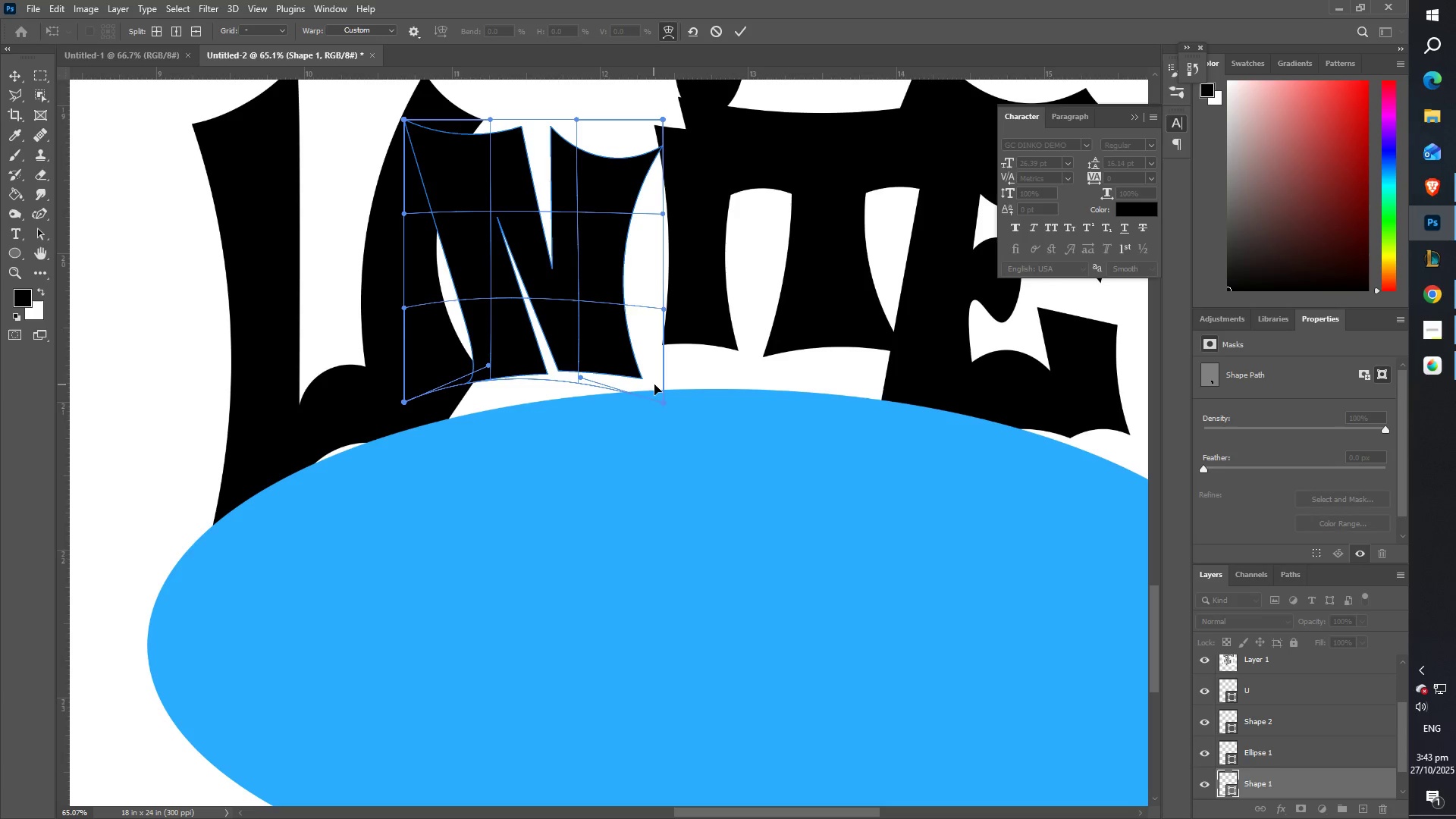 
left_click_drag(start_coordinate=[654, 393], to_coordinate=[651, 422])
 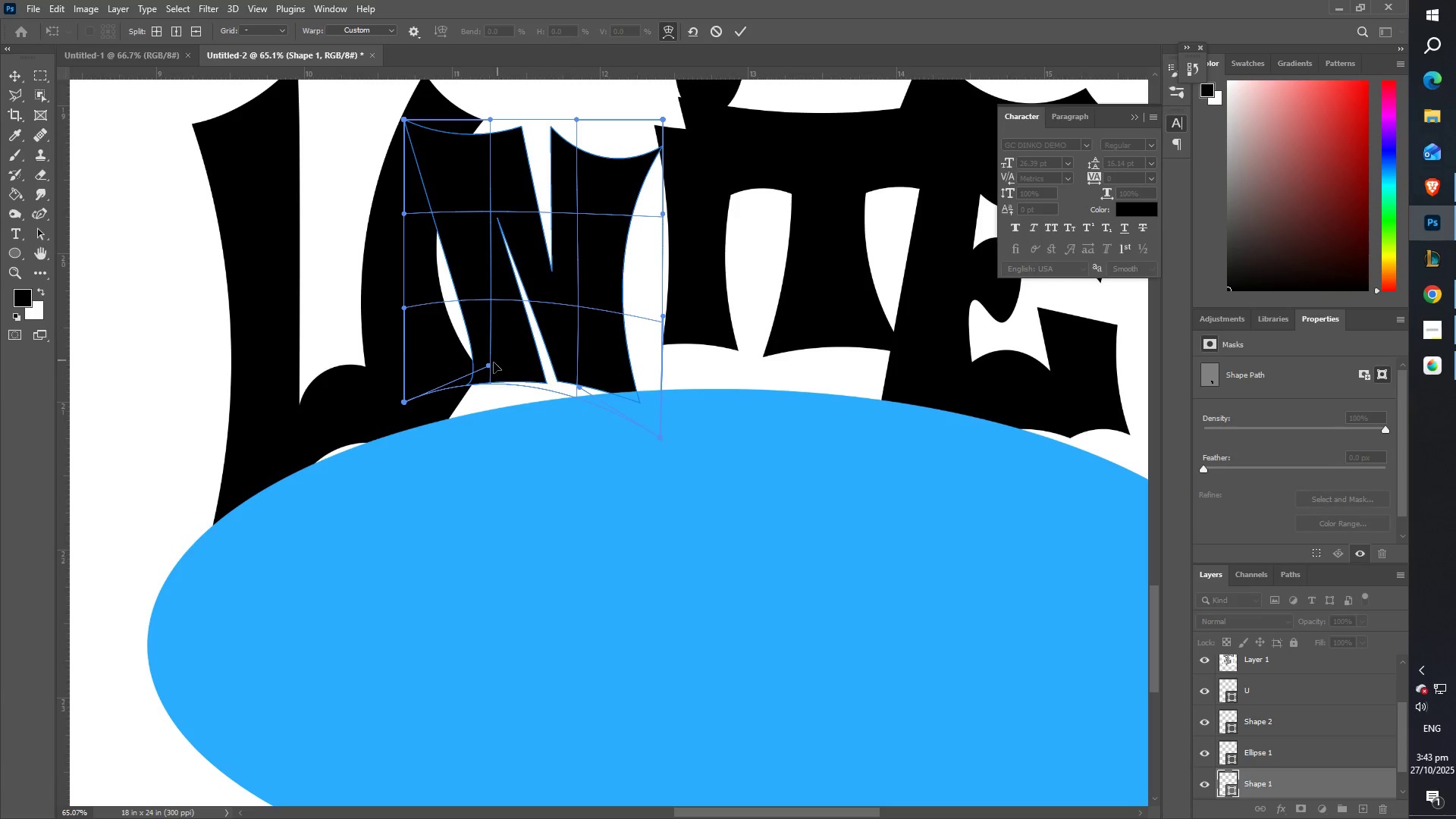 
left_click_drag(start_coordinate=[479, 366], to_coordinate=[475, 378])
 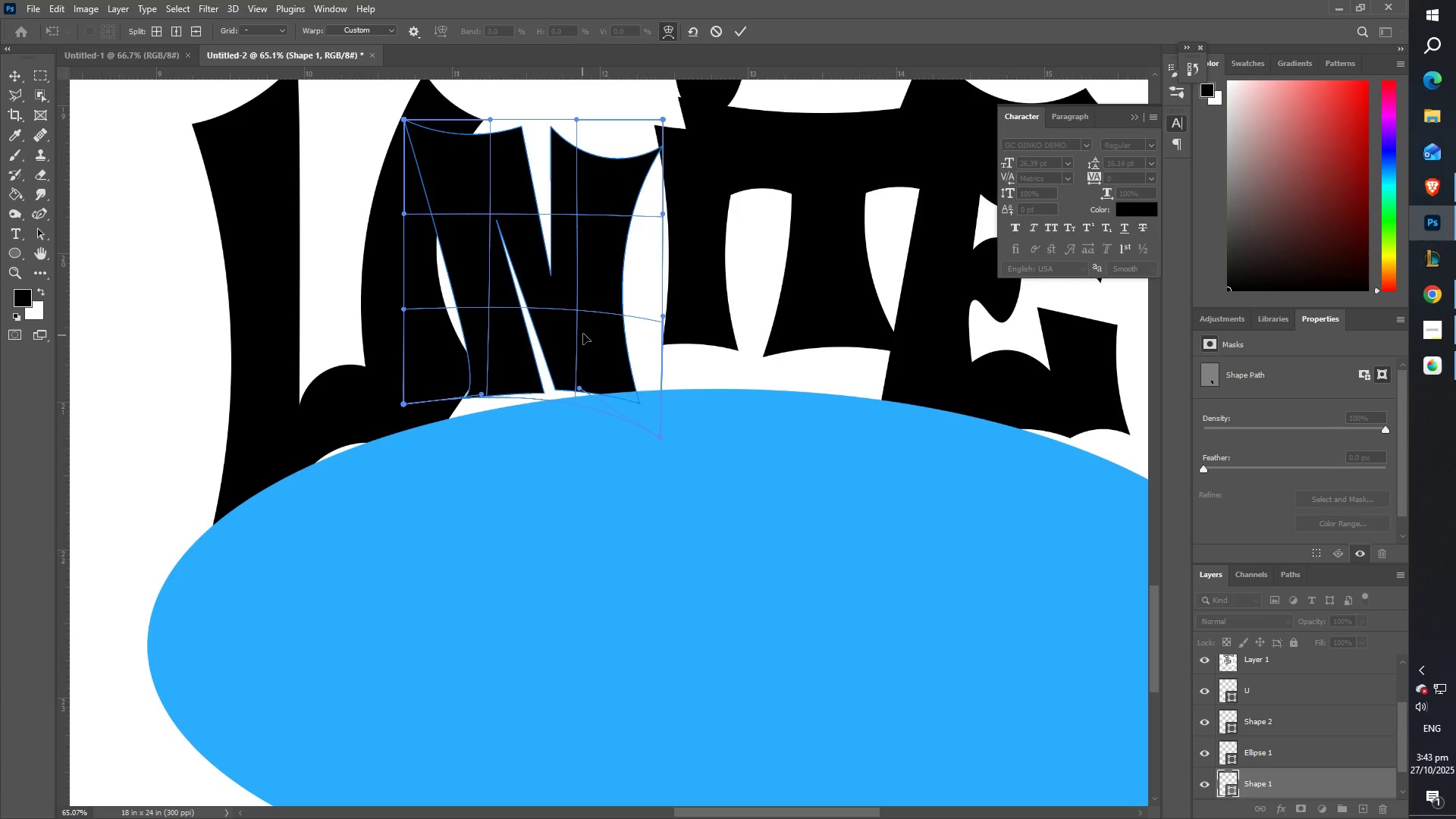 
left_click_drag(start_coordinate=[602, 328], to_coordinate=[612, 328])
 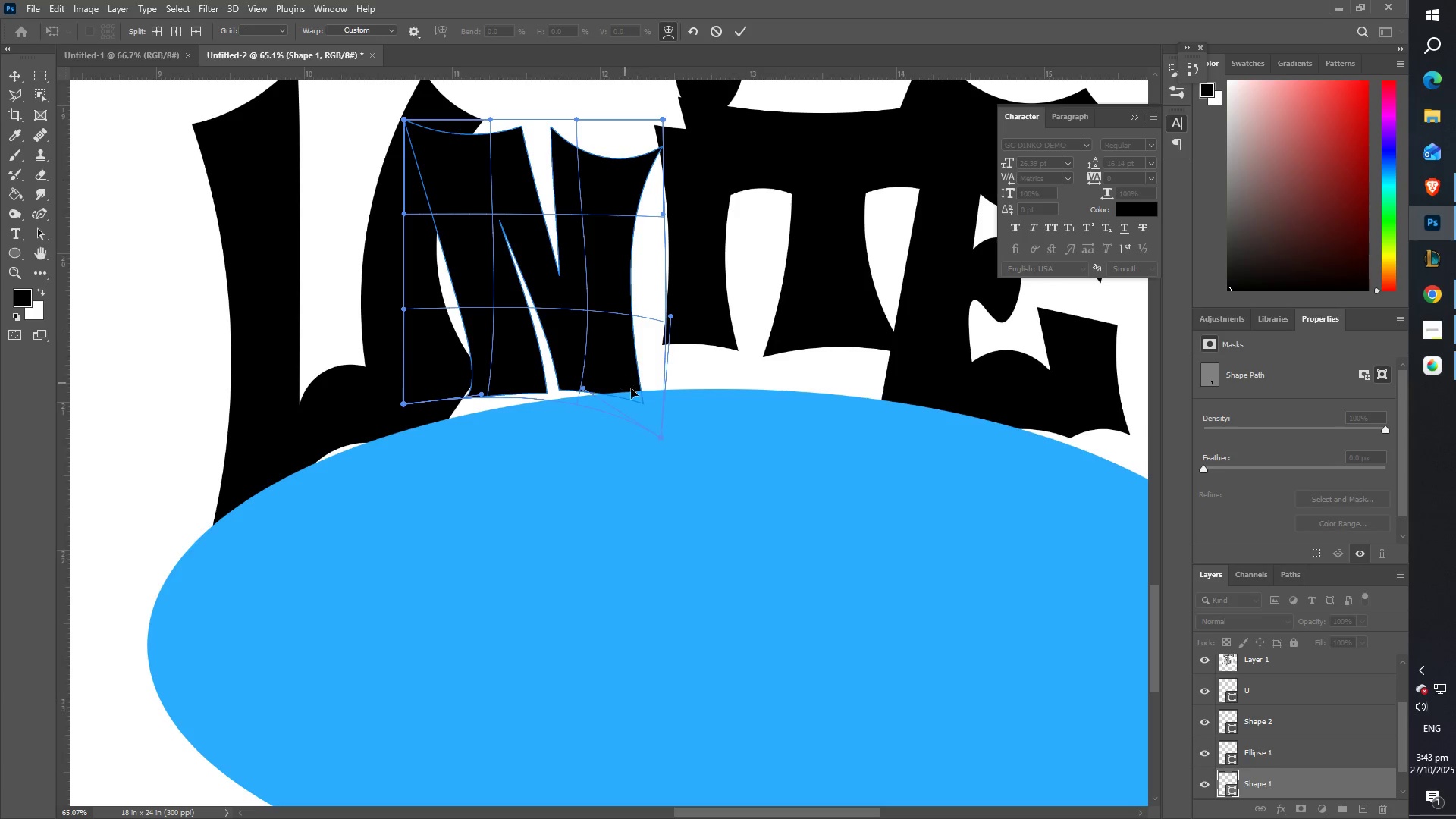 
left_click_drag(start_coordinate=[642, 415], to_coordinate=[654, 412])
 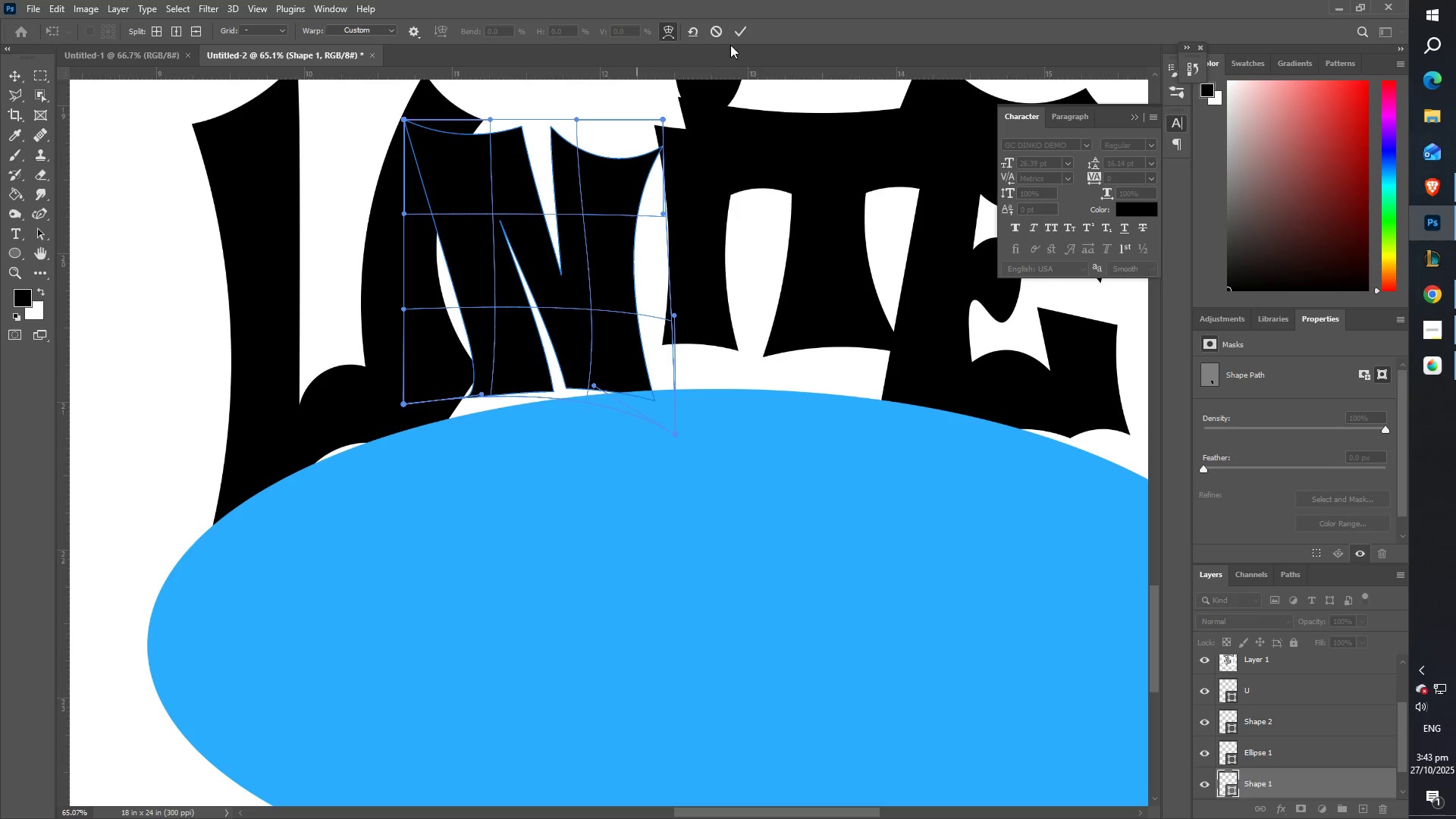 
left_click([743, 35])
 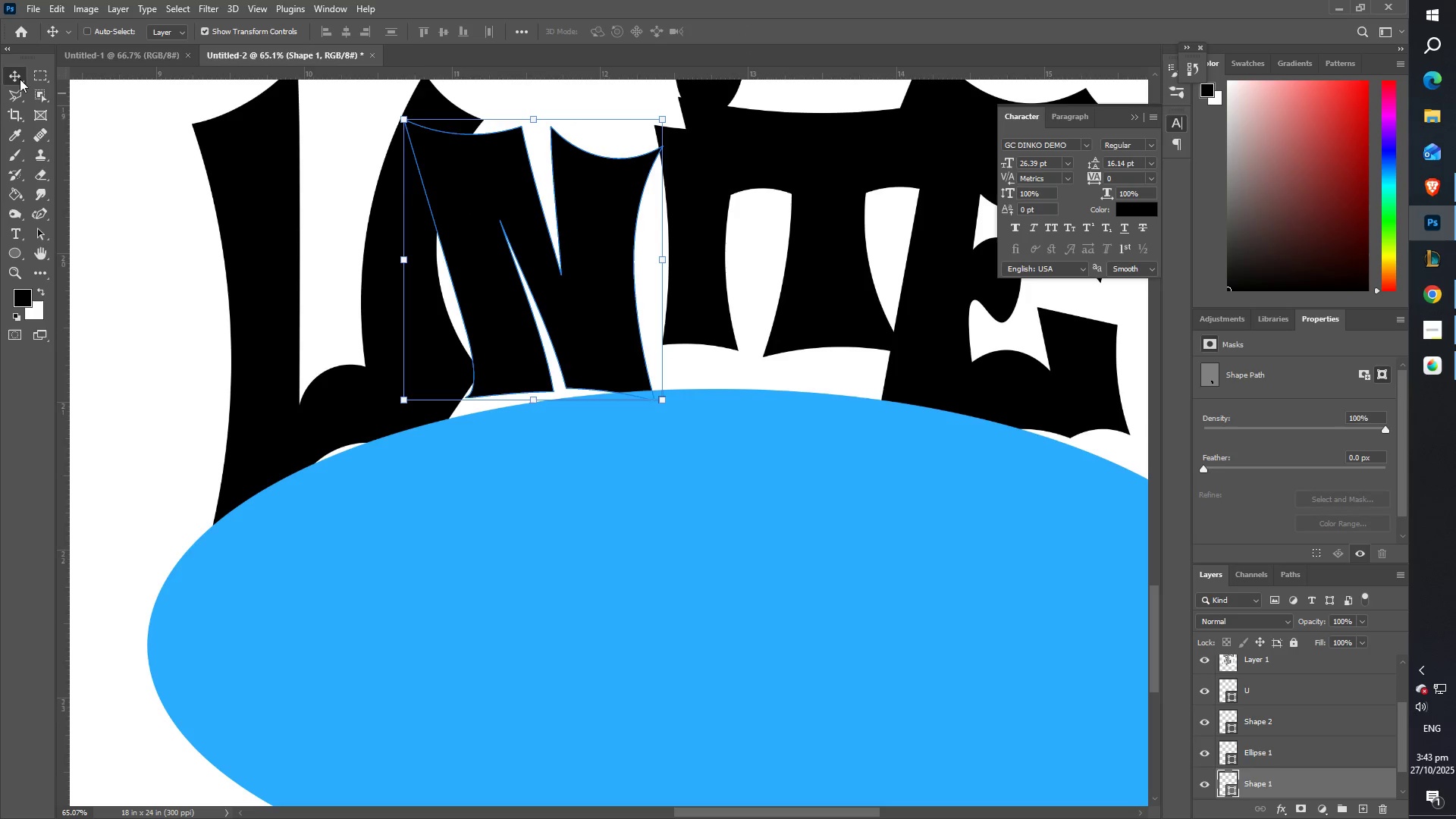 
left_click([17, 78])
 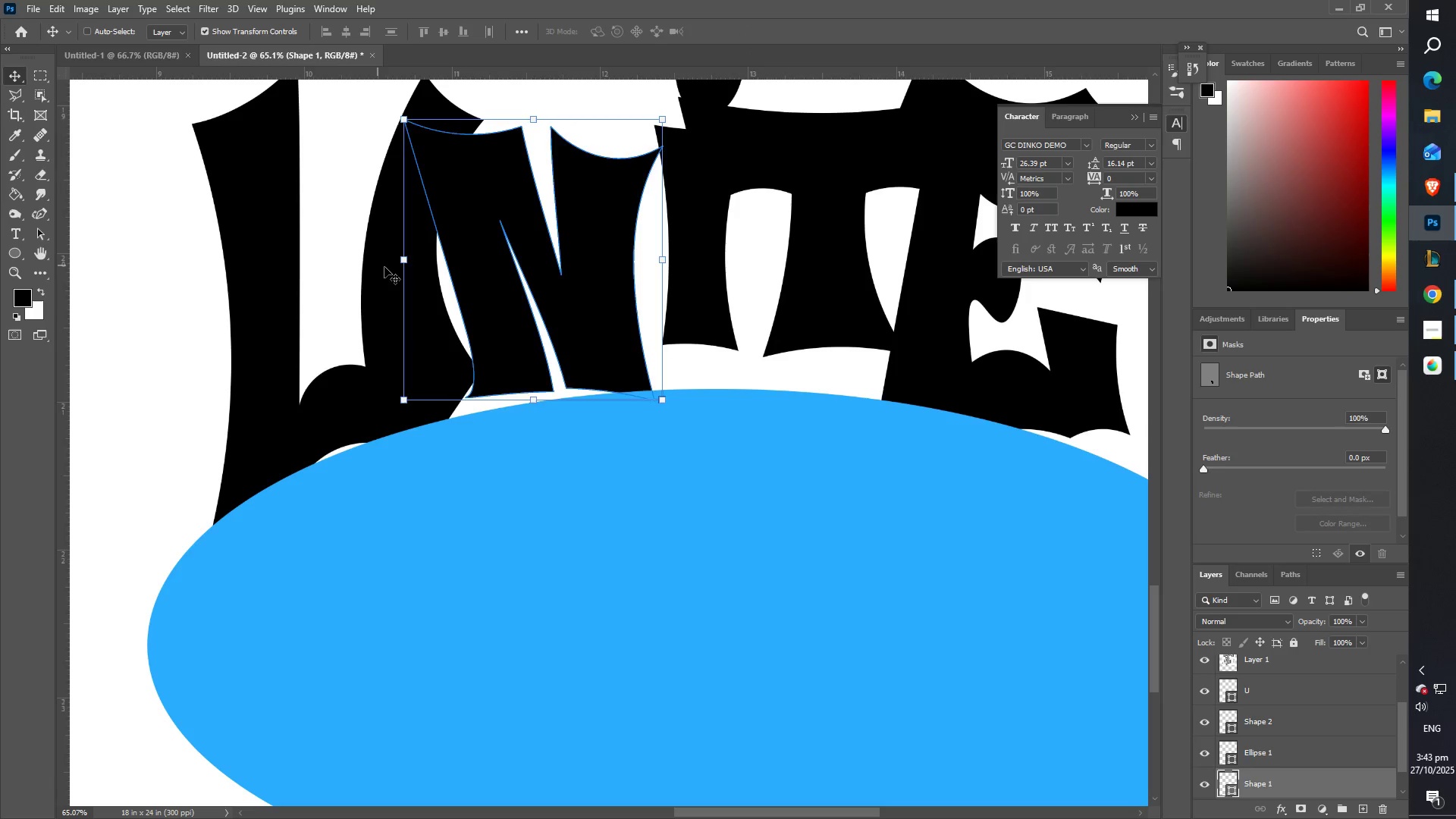 
left_click_drag(start_coordinate=[412, 289], to_coordinate=[420, 308])
 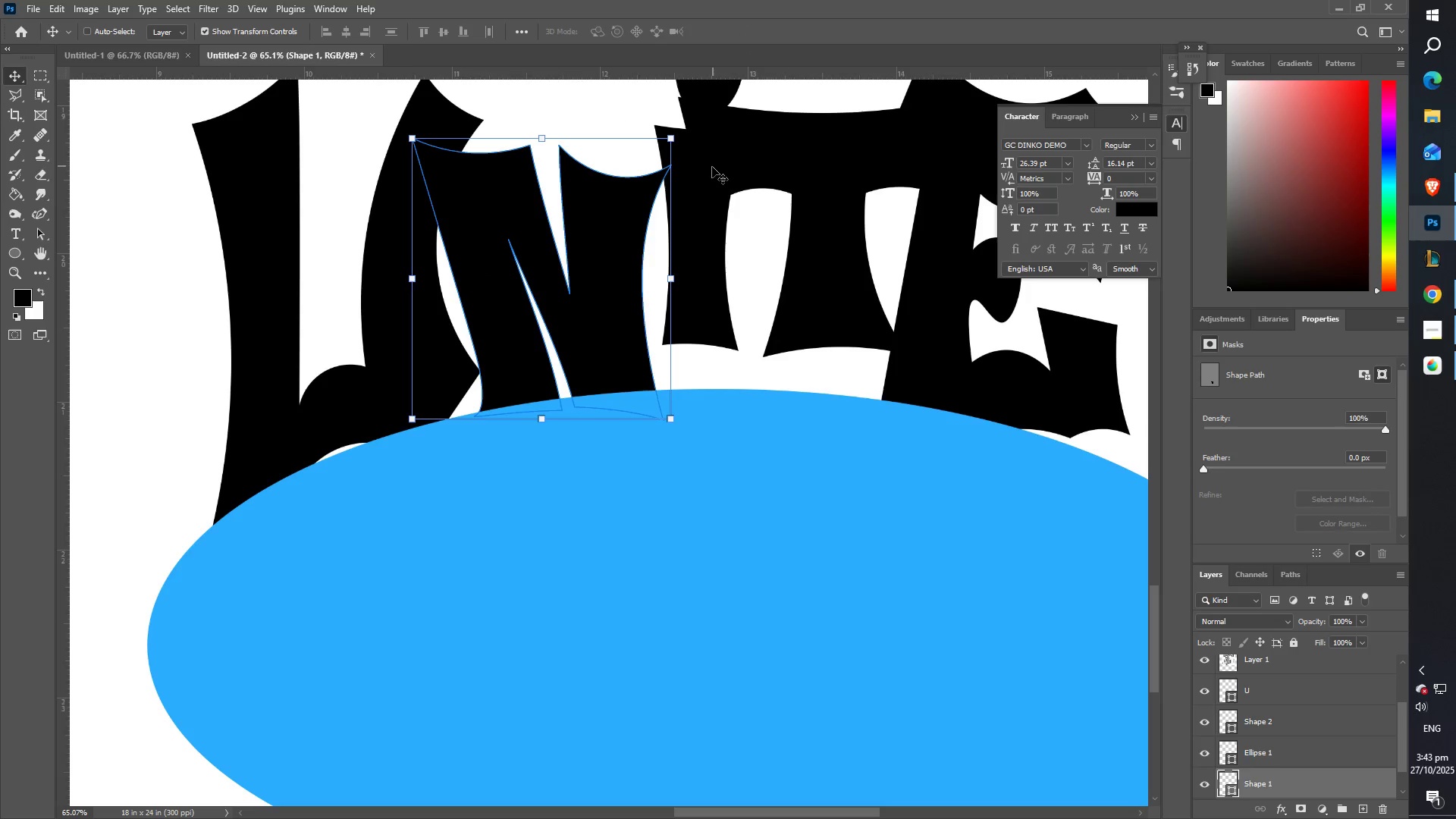 
right_click([698, 184])
 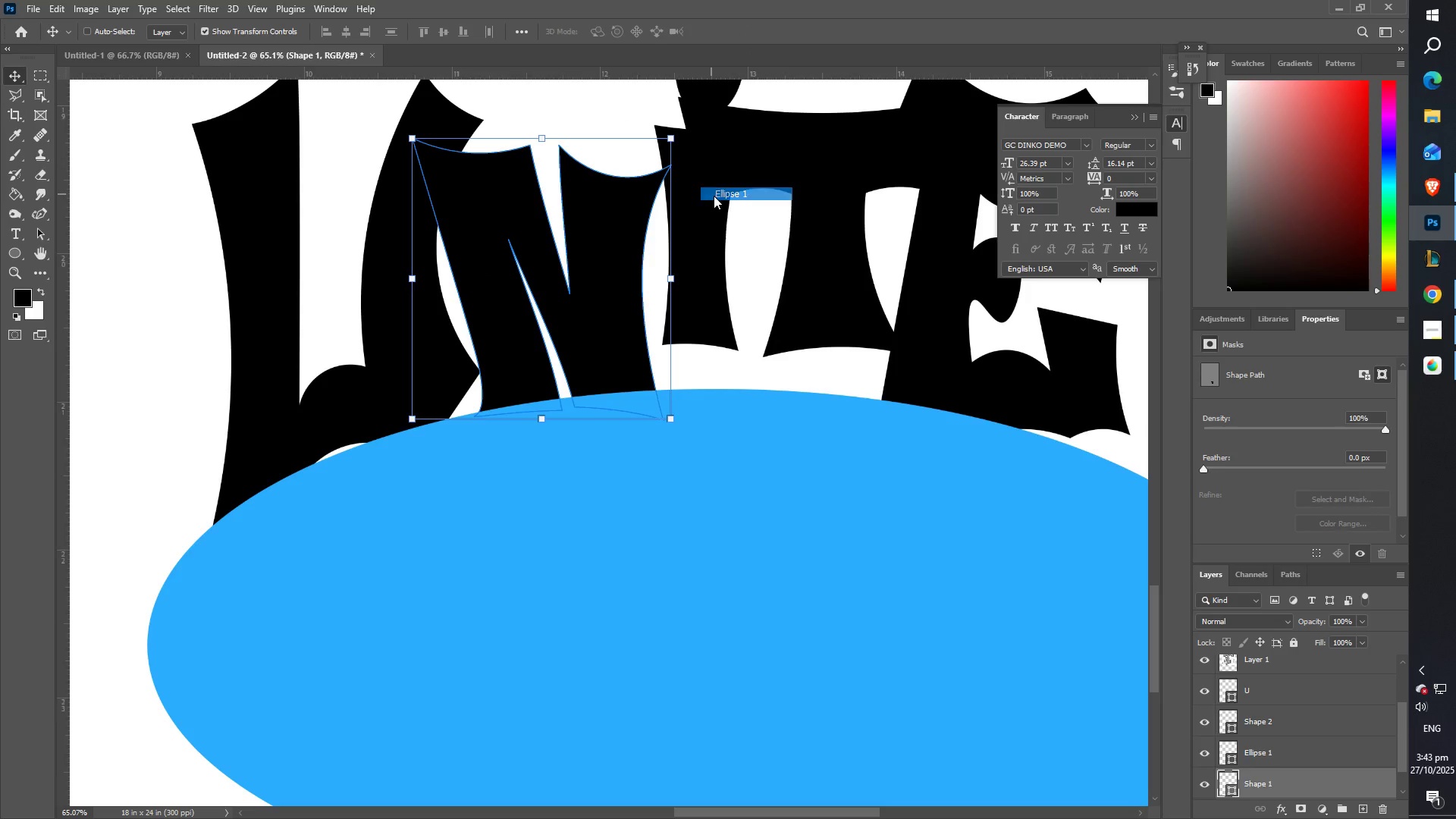 
left_click([714, 196])
 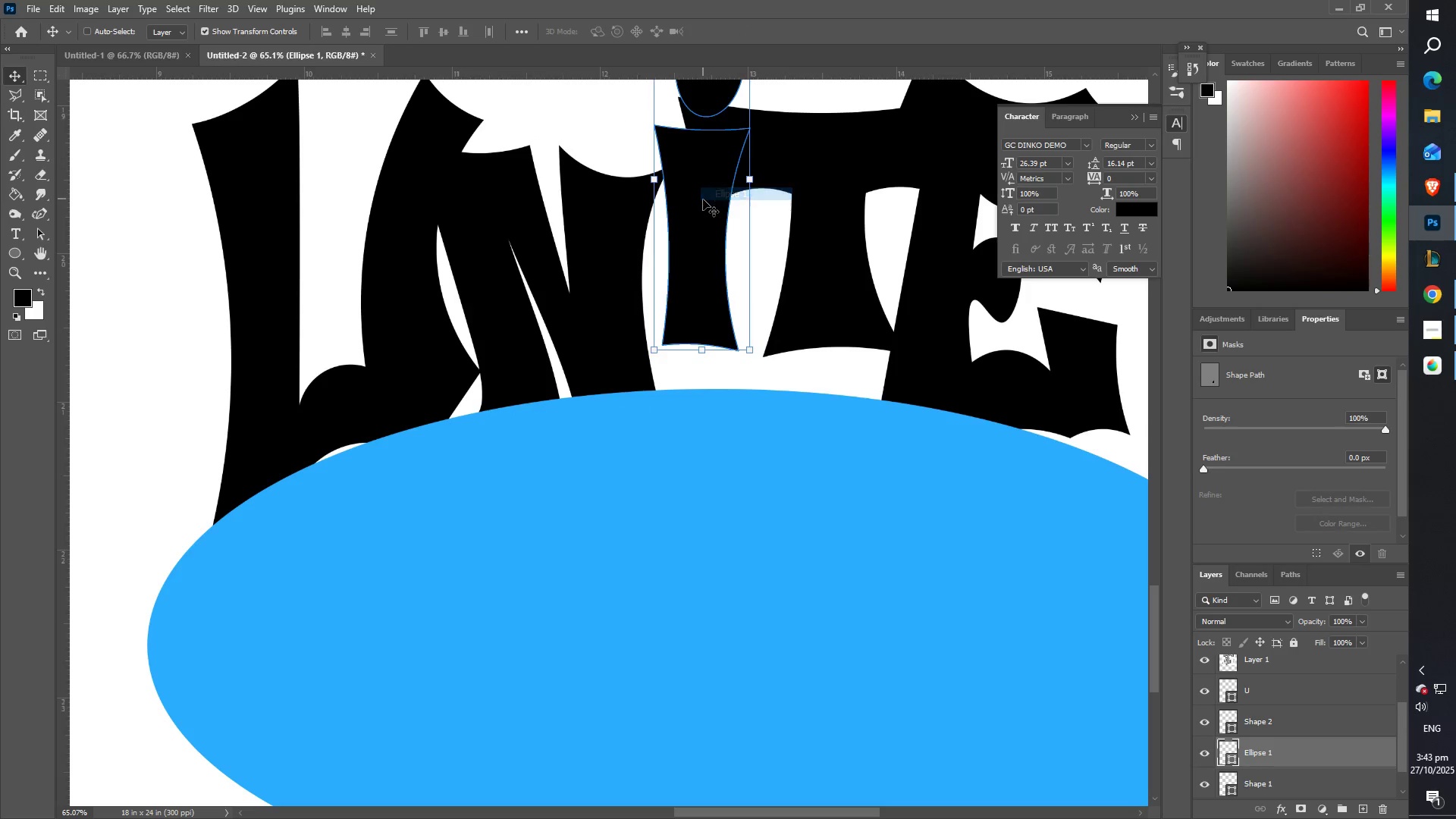 
left_click_drag(start_coordinate=[703, 205], to_coordinate=[698, 252])
 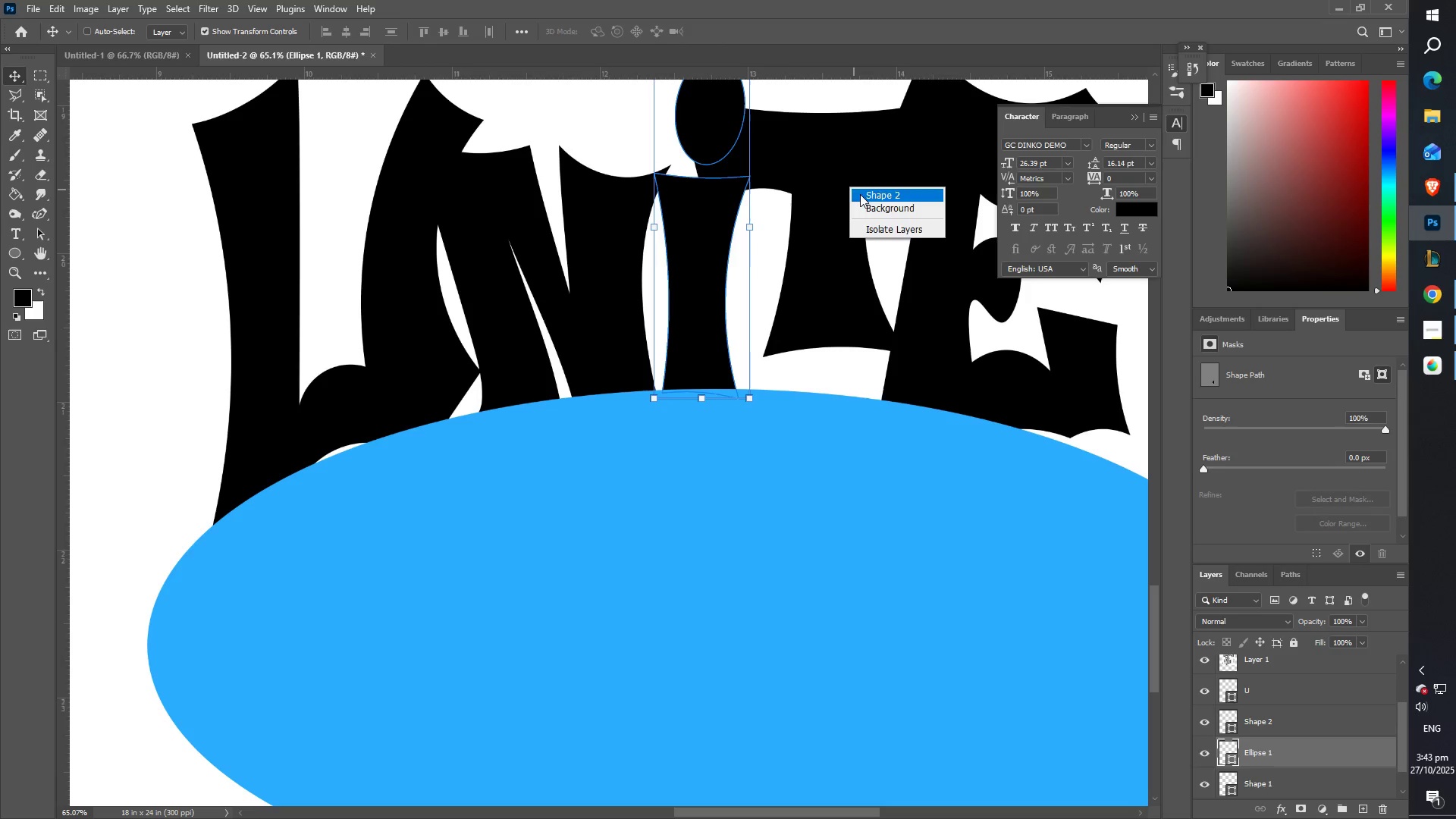 
left_click([864, 195])
 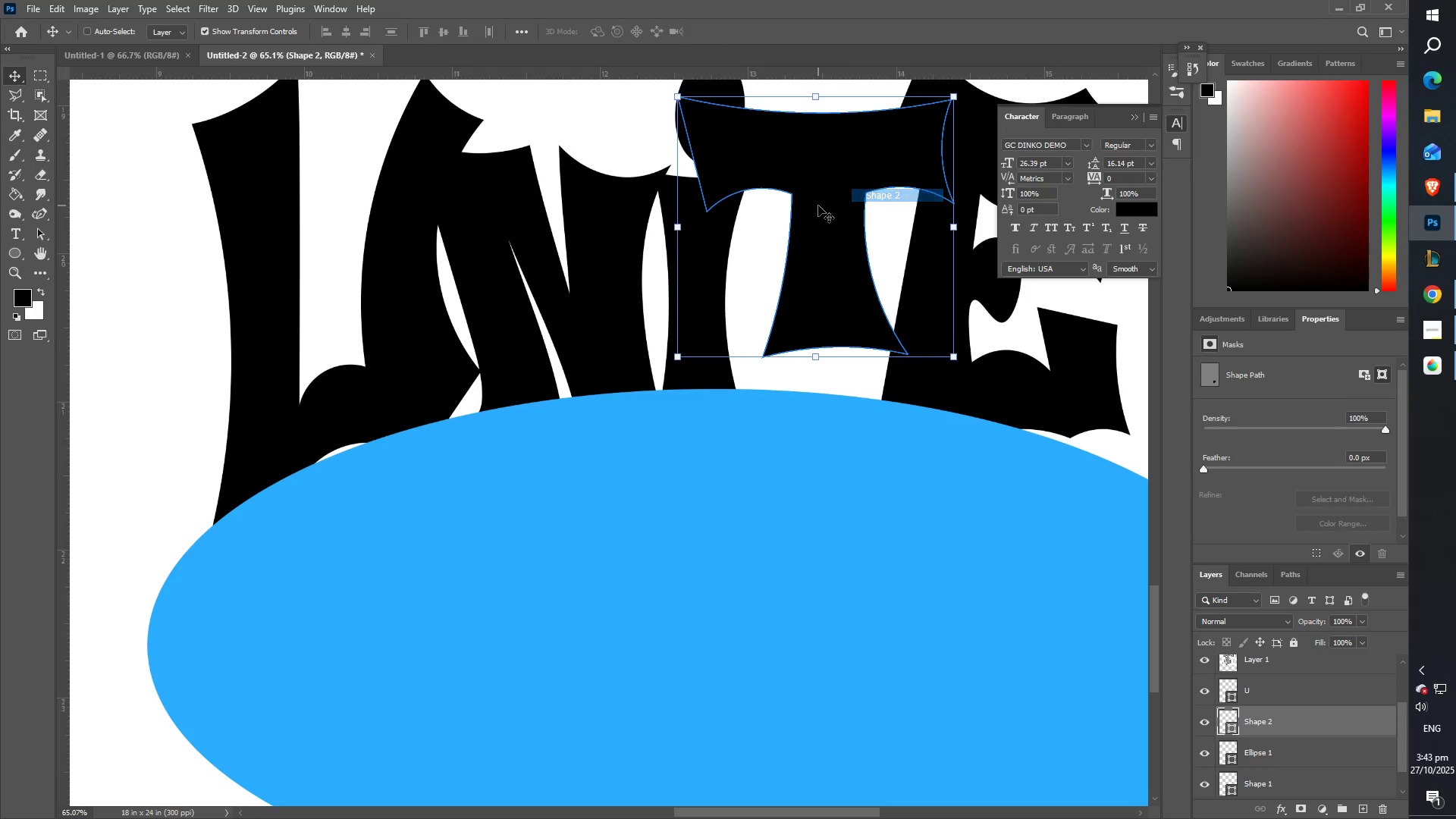 
left_click_drag(start_coordinate=[818, 206], to_coordinate=[805, 234])
 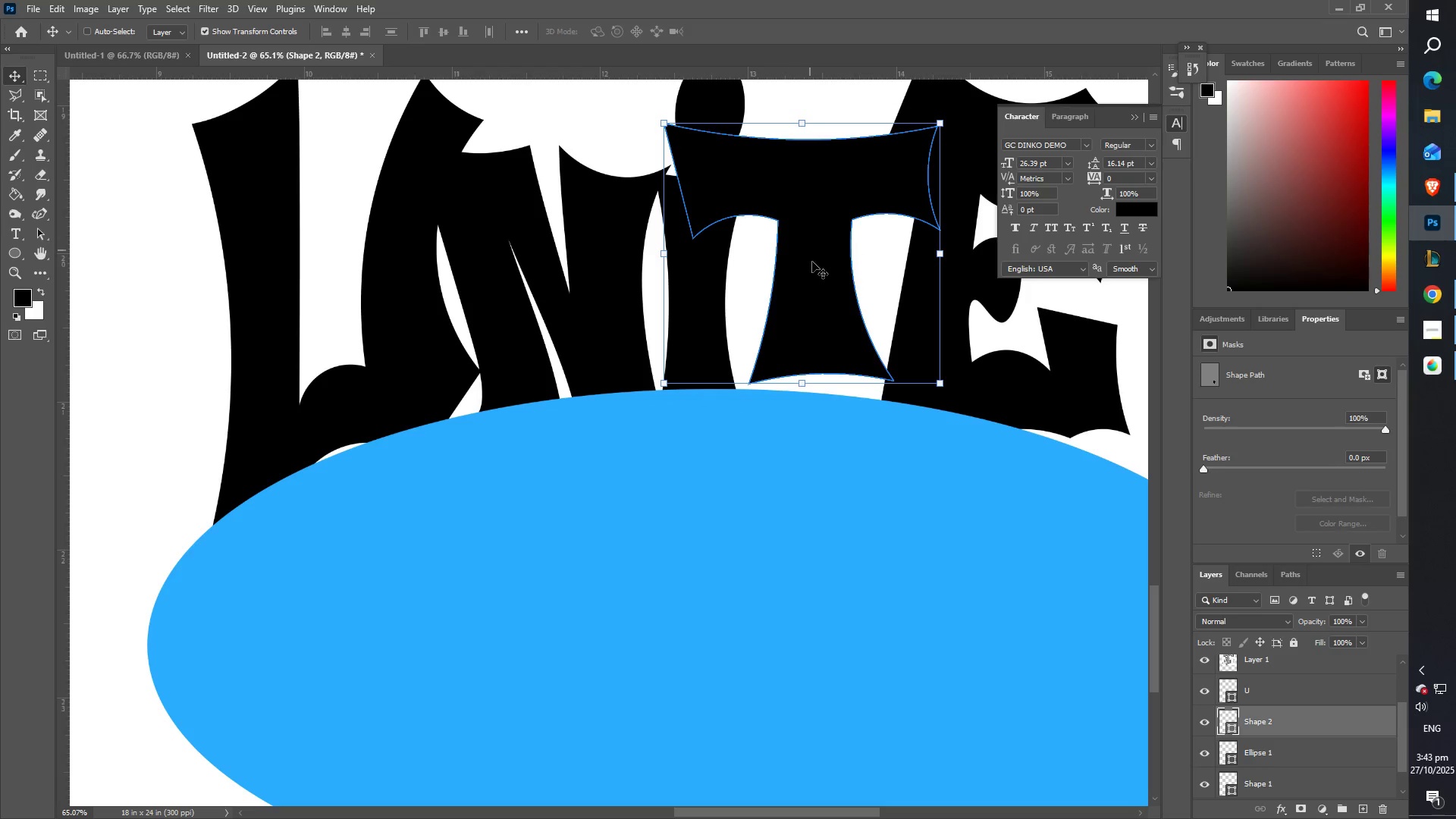 
key(Control+T)
 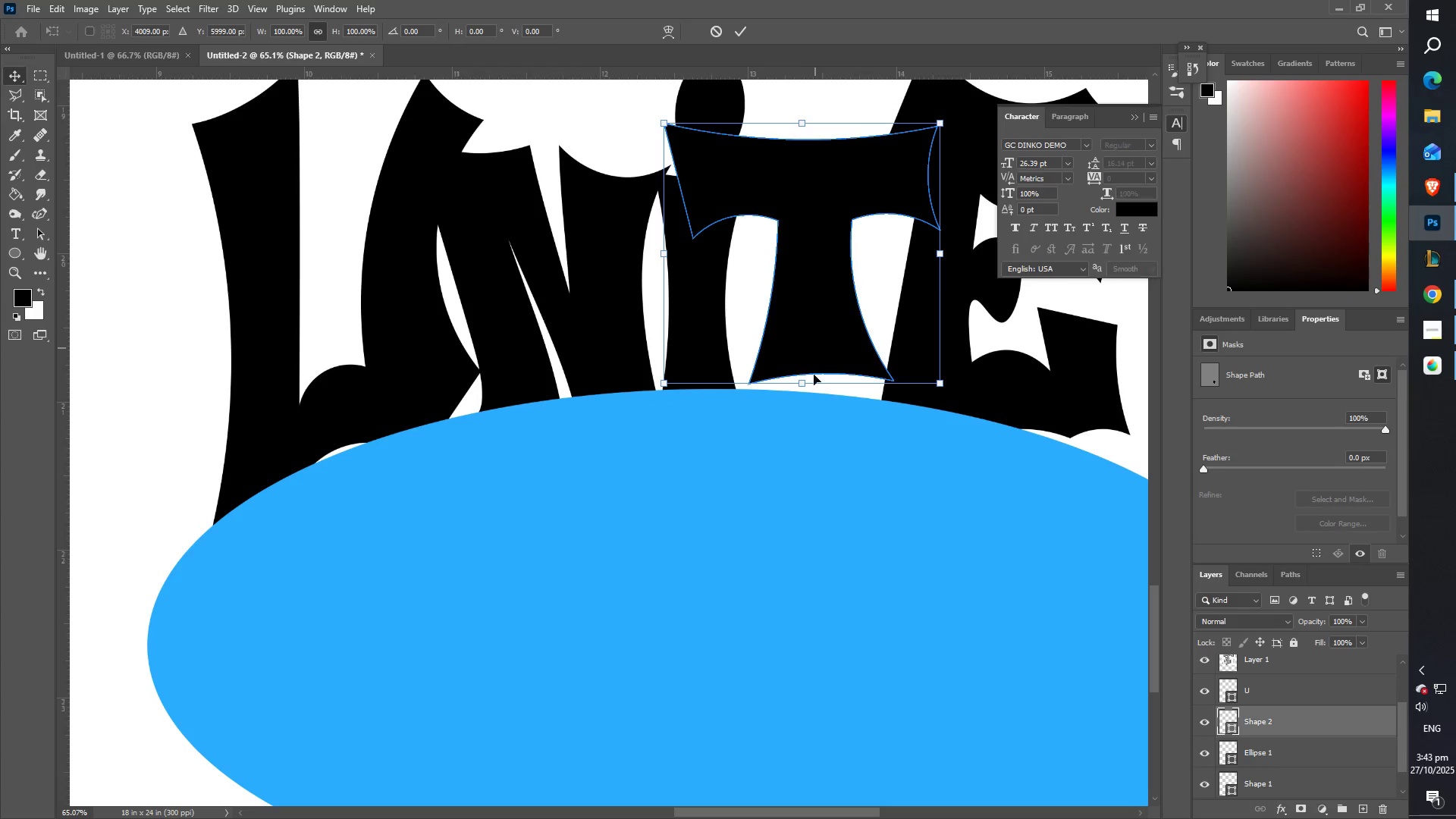 
hold_key(key=ShiftLeft, duration=0.79)
left_click_drag(start_coordinate=[804, 383], to_coordinate=[802, 434])
 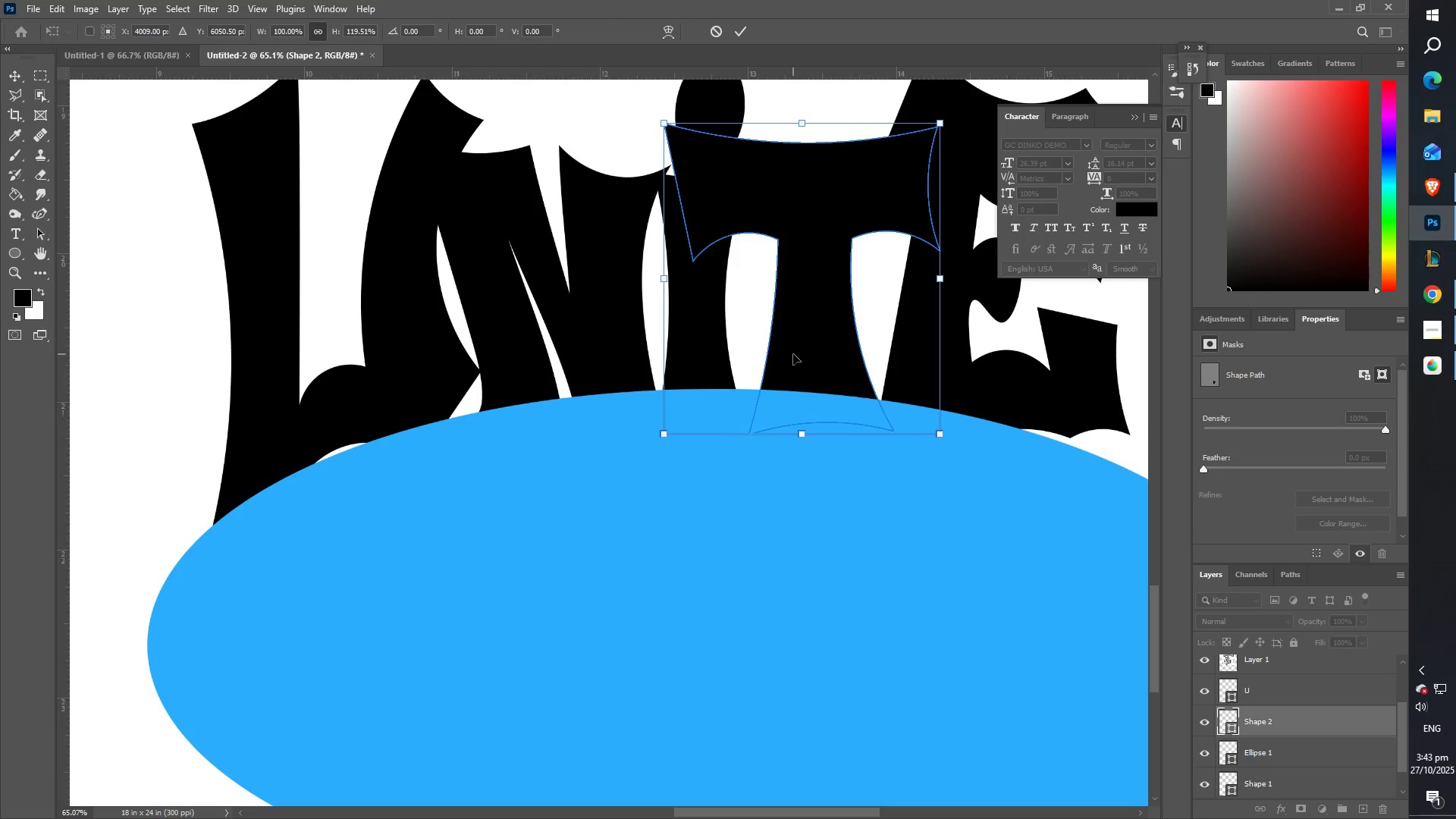 
left_click_drag(start_coordinate=[794, 353], to_coordinate=[789, 334])
 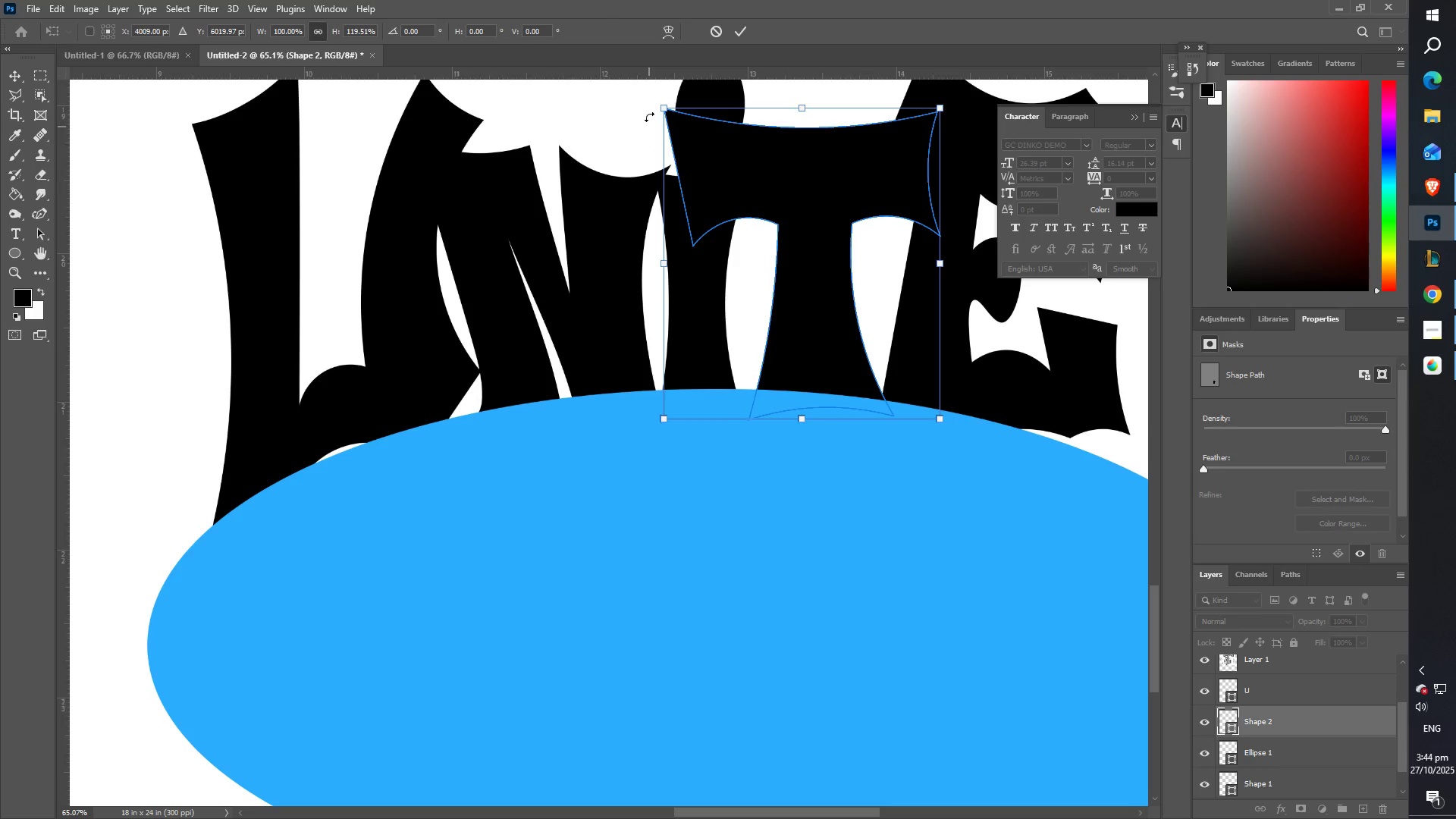 
left_click_drag(start_coordinate=[650, 96], to_coordinate=[660, 89])
 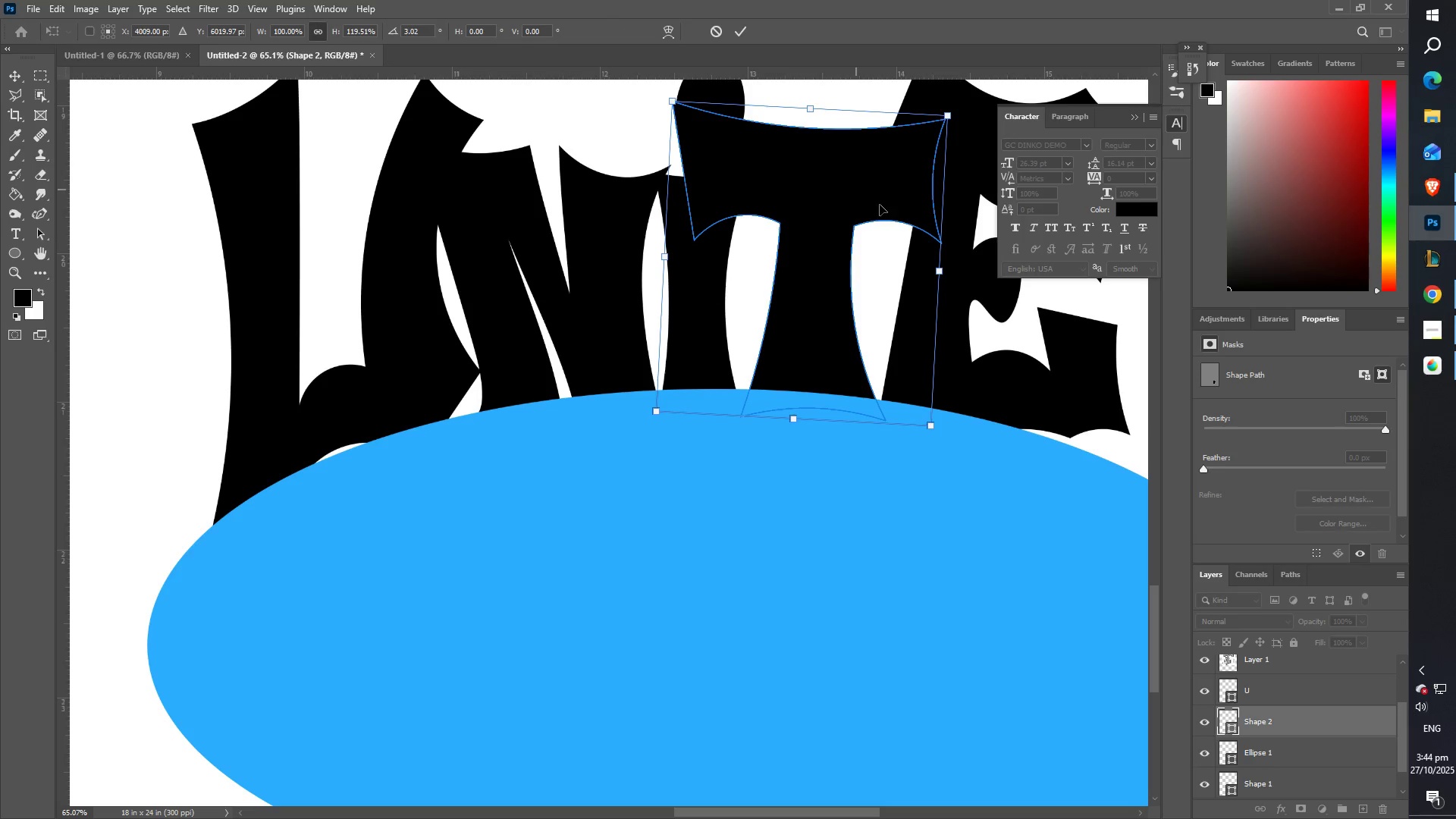 
hold_key(key=Space, duration=0.8)
 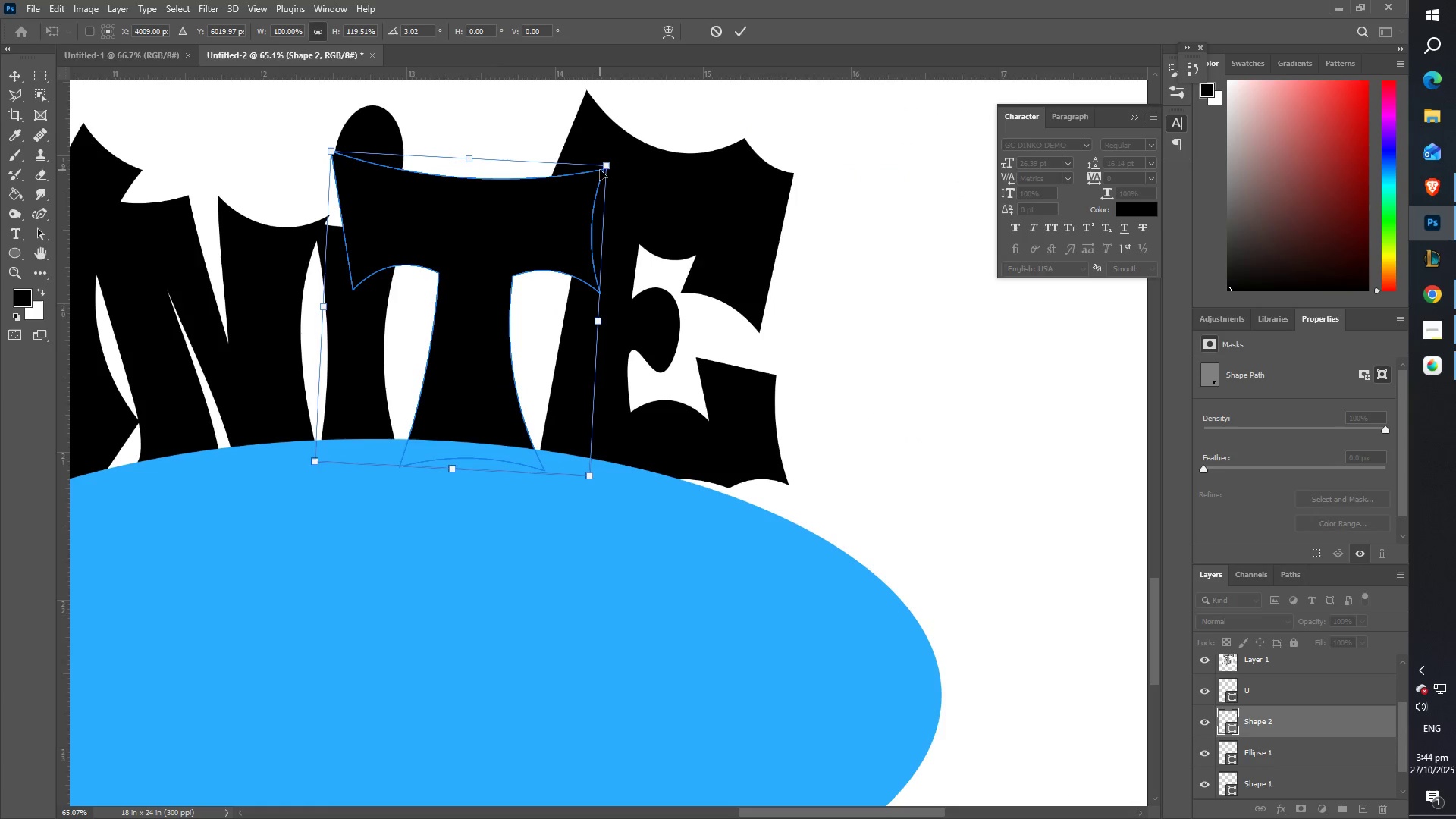 
left_click_drag(start_coordinate=[854, 221], to_coordinate=[513, 271])
 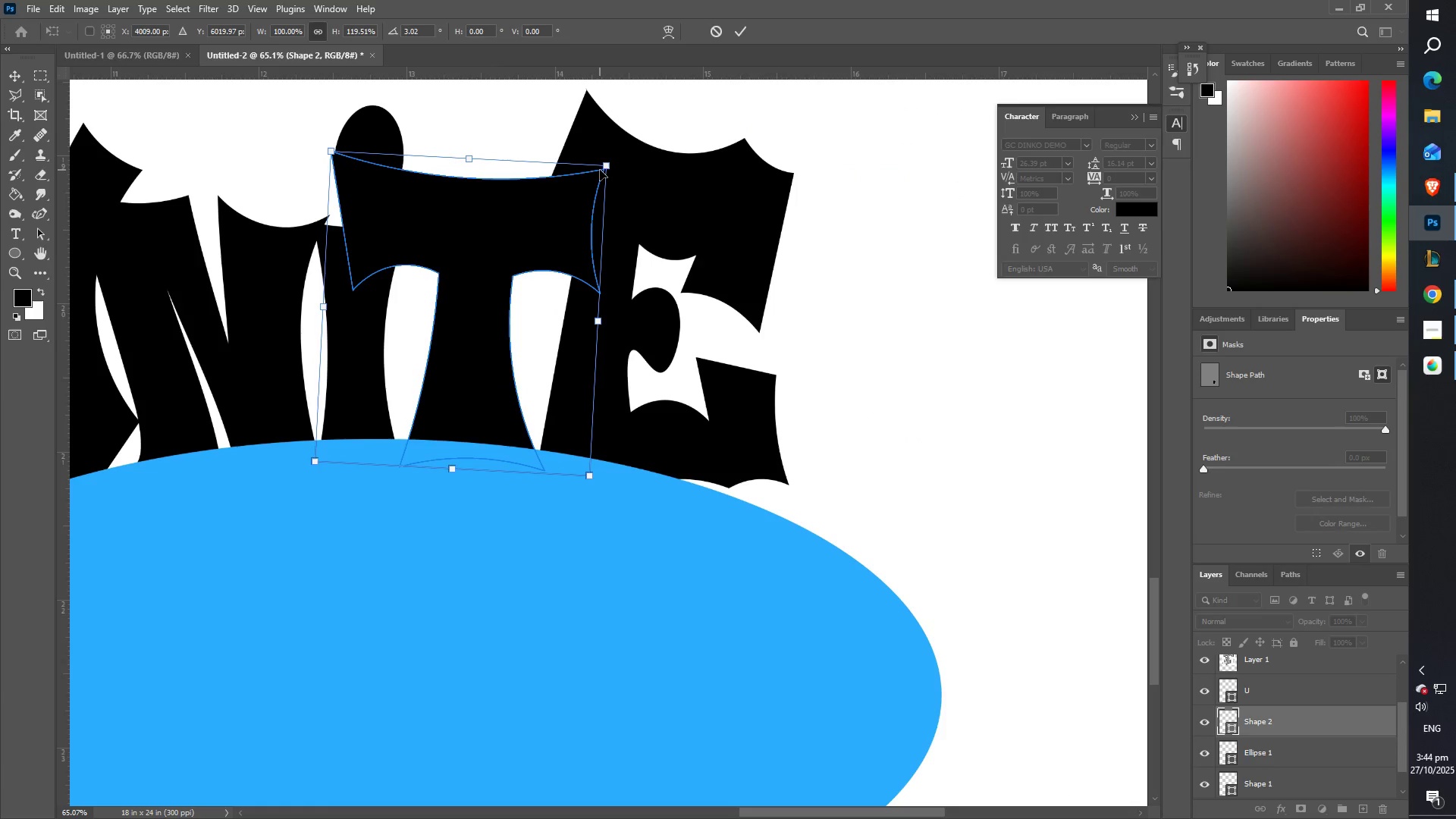 
left_click_drag(start_coordinate=[606, 173], to_coordinate=[576, 242])
 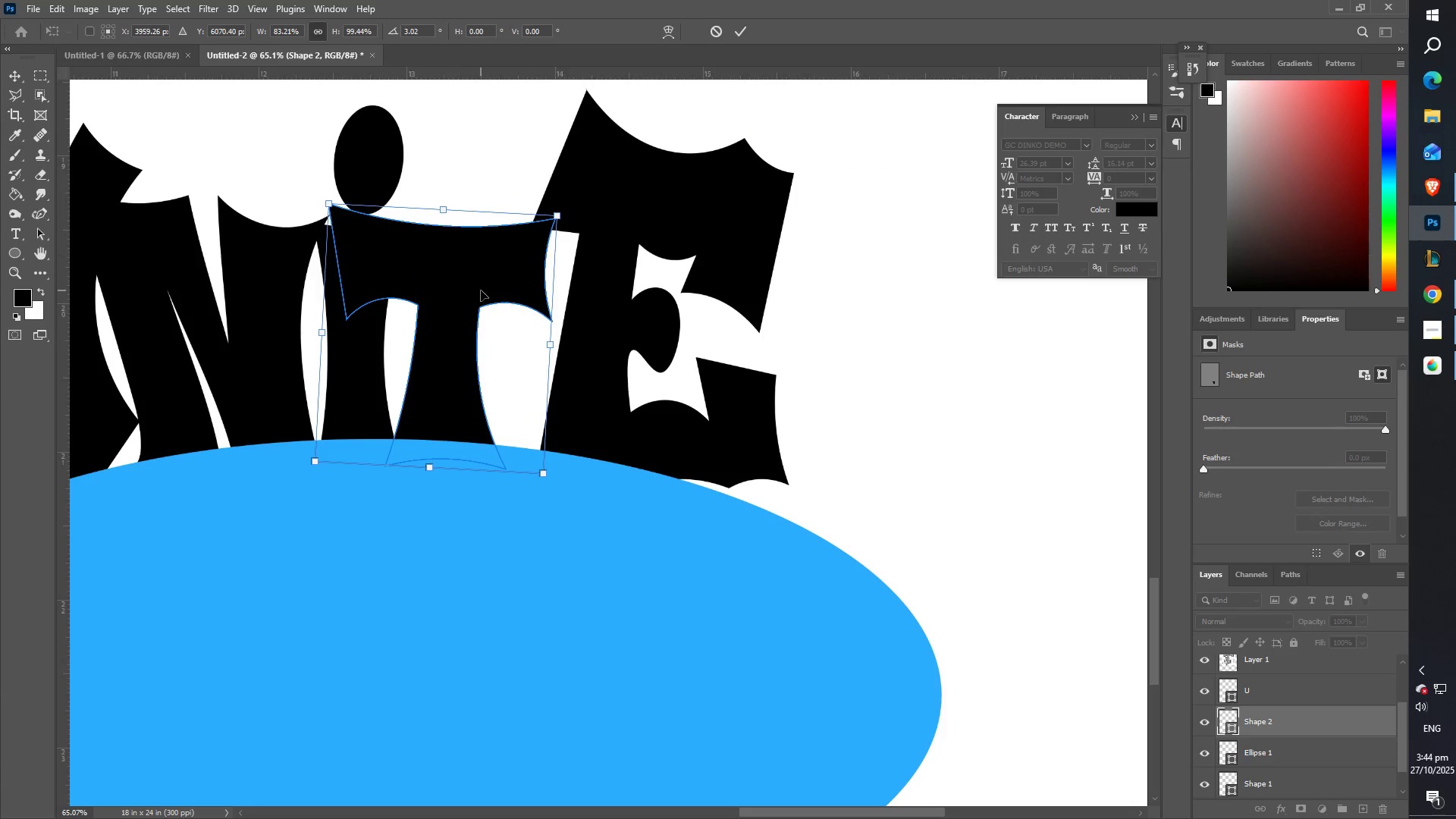 
left_click_drag(start_coordinate=[486, 286], to_coordinate=[511, 278])
 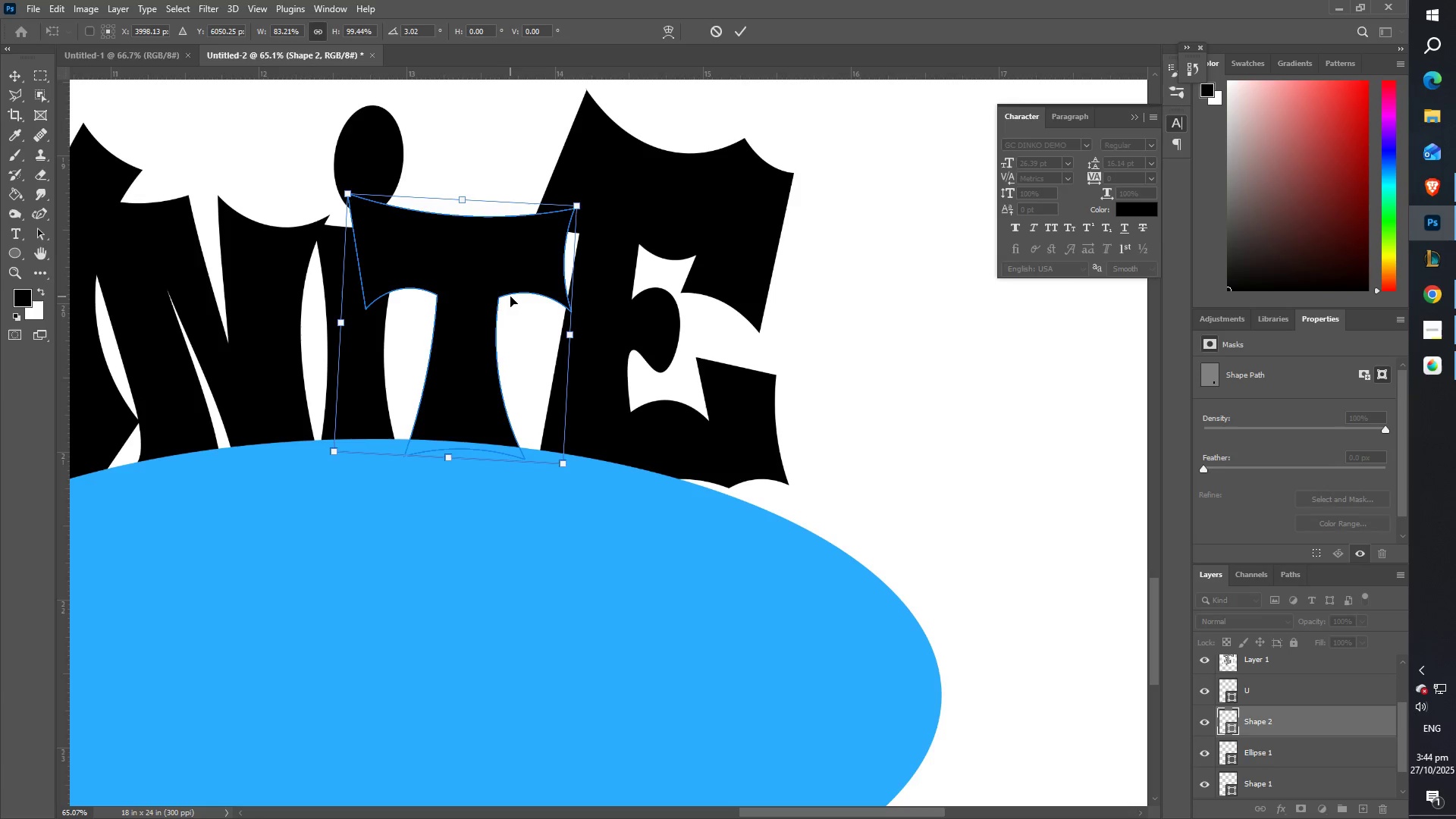 
left_click_drag(start_coordinate=[499, 275], to_coordinate=[497, 286])
 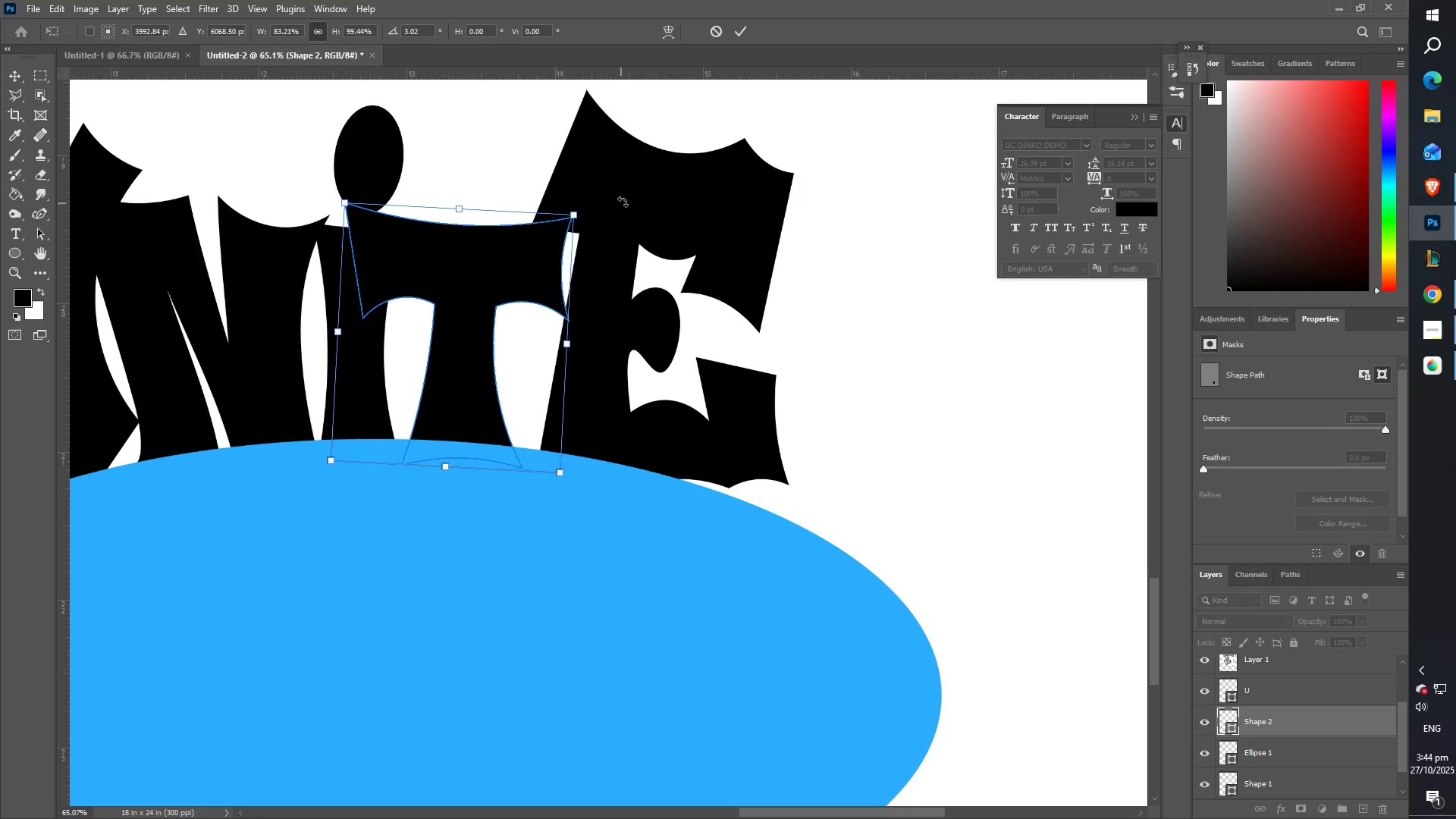 
right_click([675, 184])
 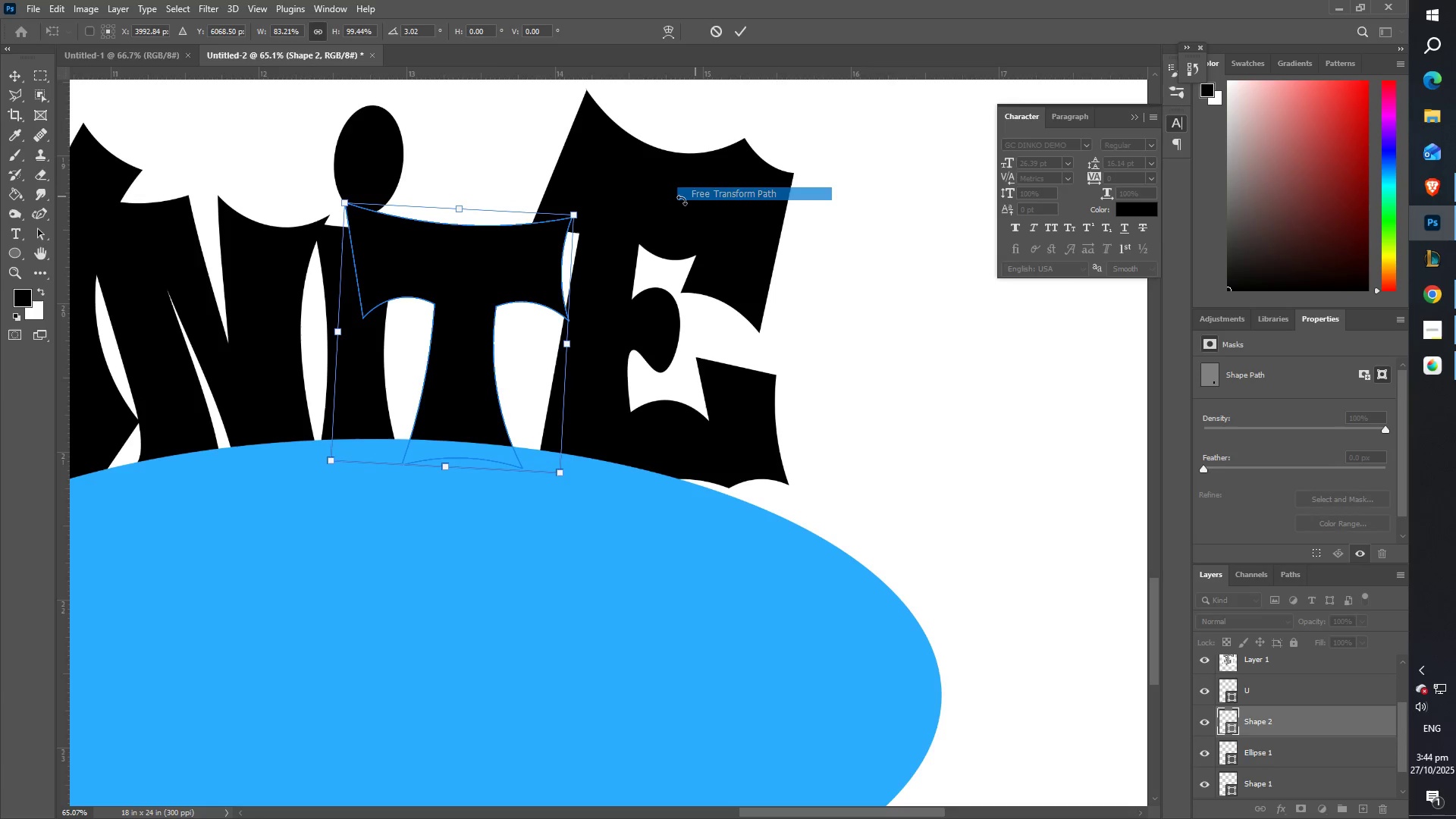 
hold_key(key=Space, duration=0.95)
 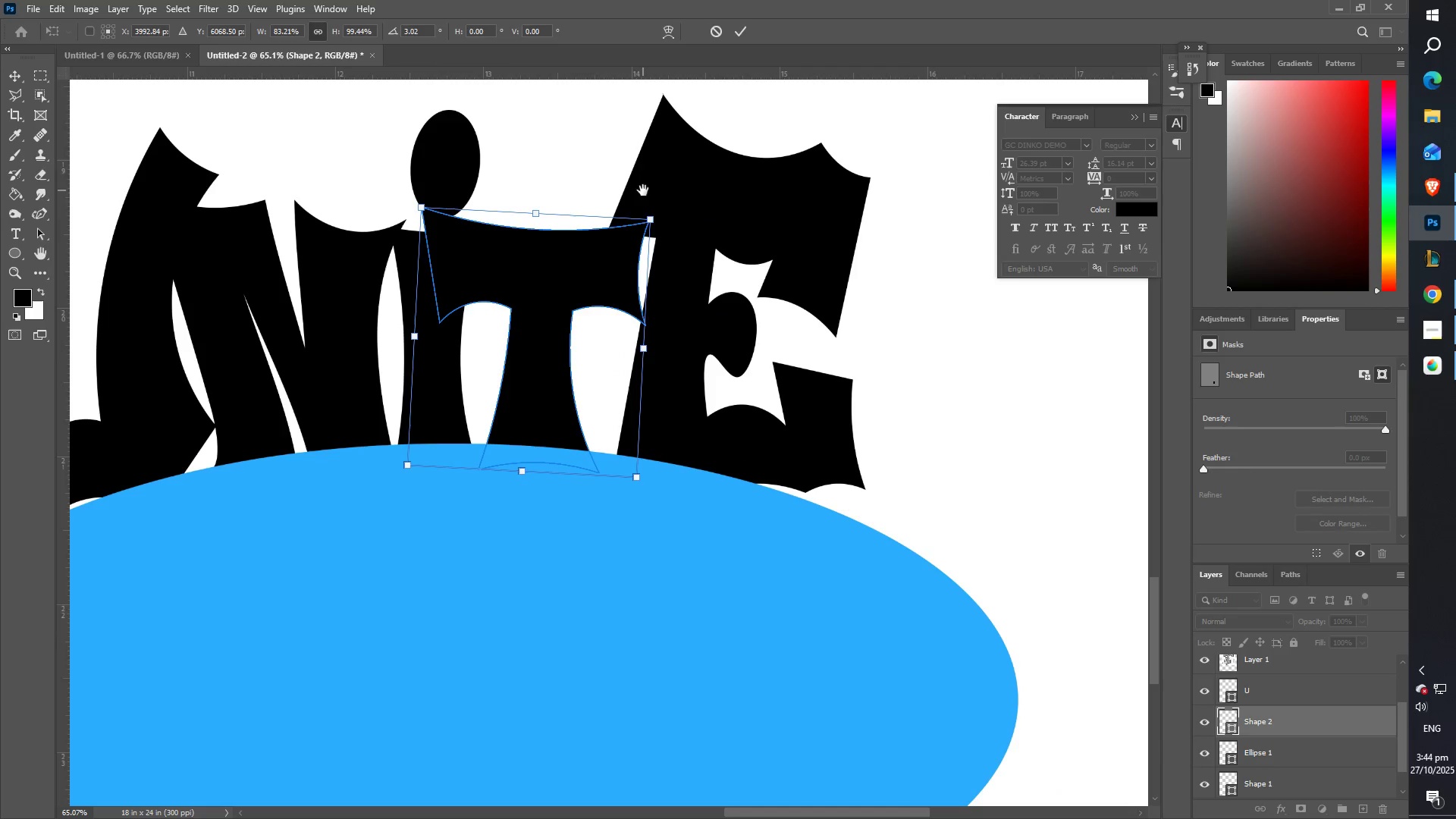 
left_click_drag(start_coordinate=[560, 214], to_coordinate=[793, 219])
 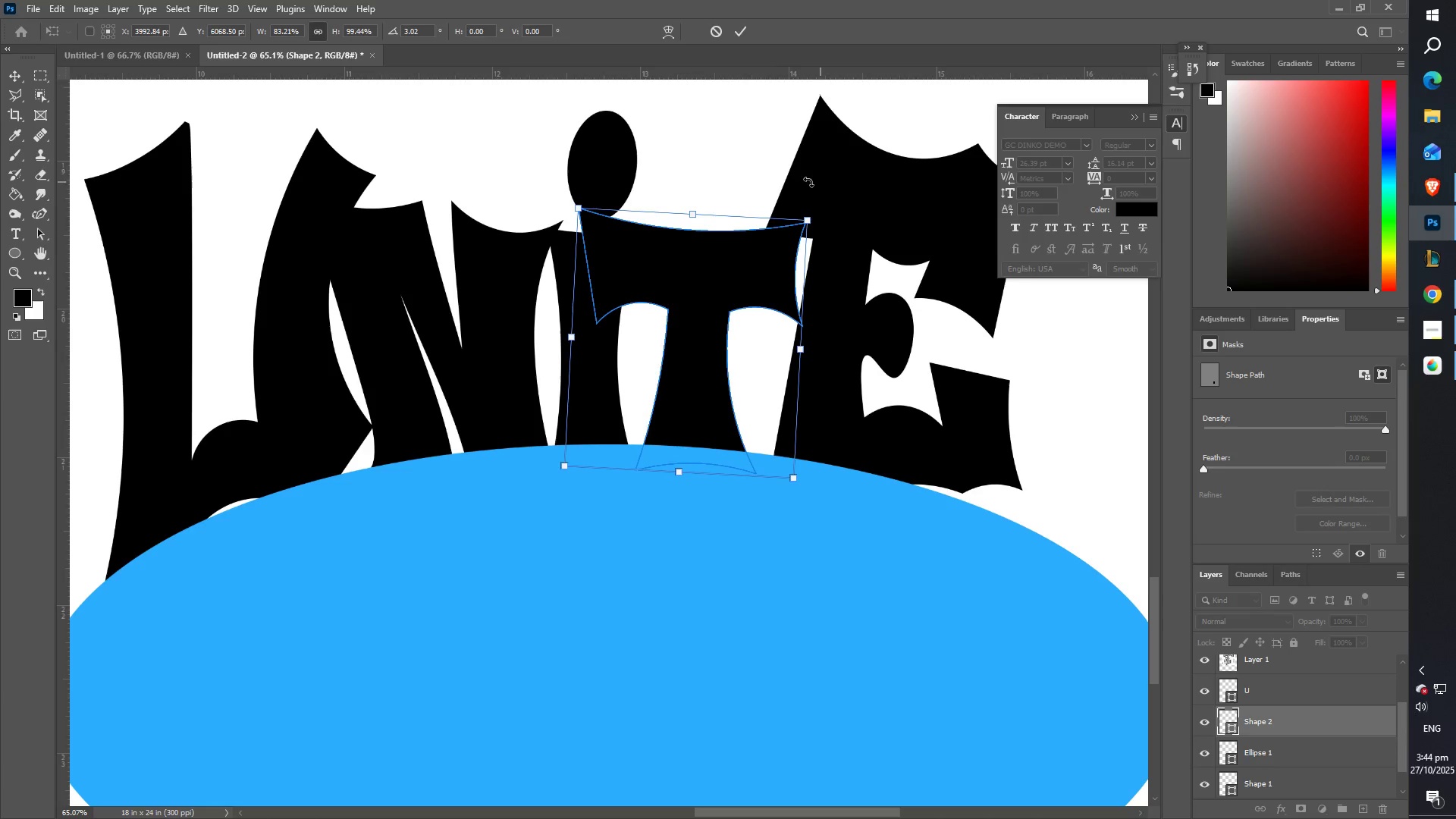 
hold_key(key=Space, duration=0.46)
 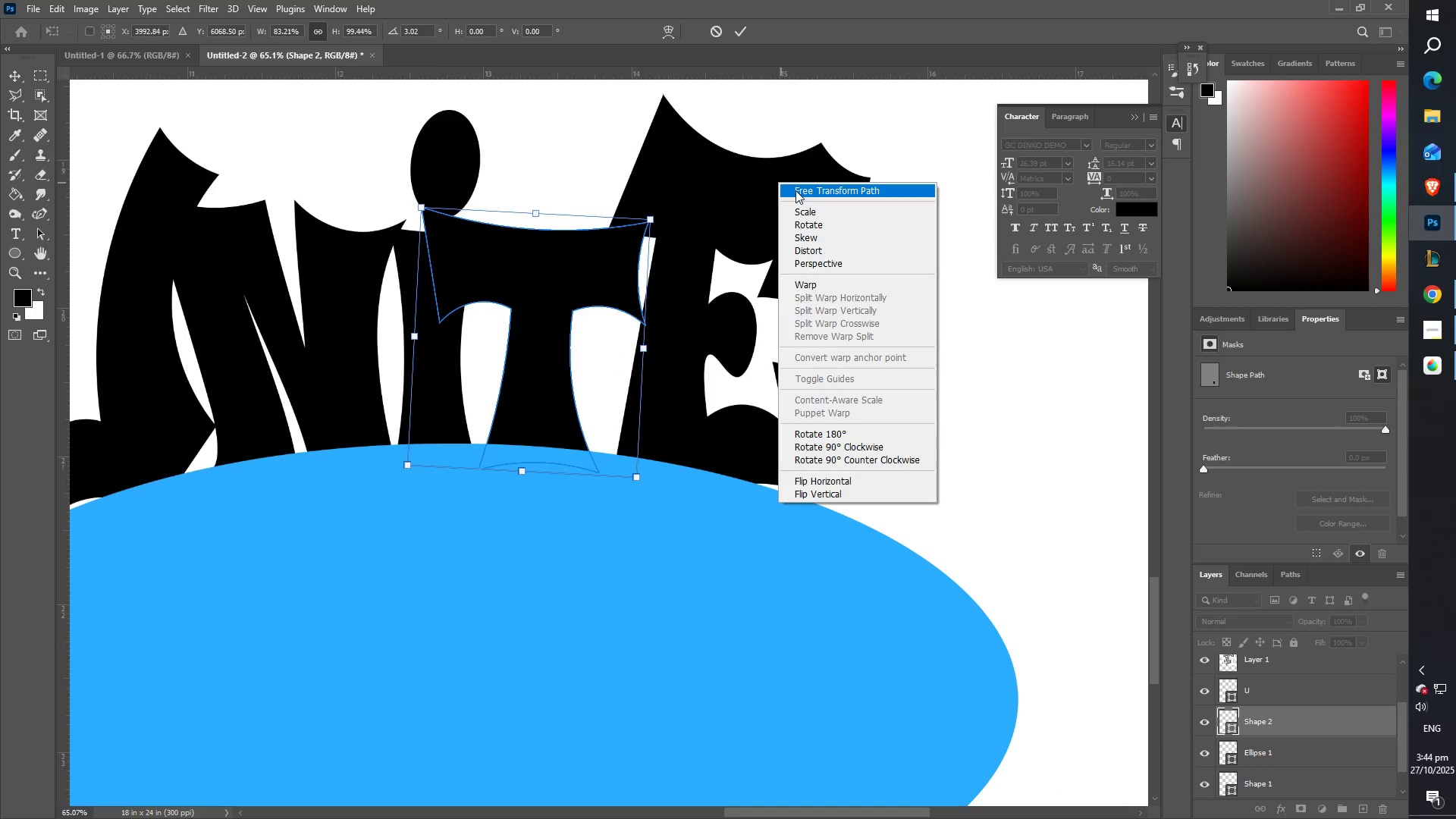 
left_click_drag(start_coordinate=[800, 191], to_coordinate=[643, 190])
 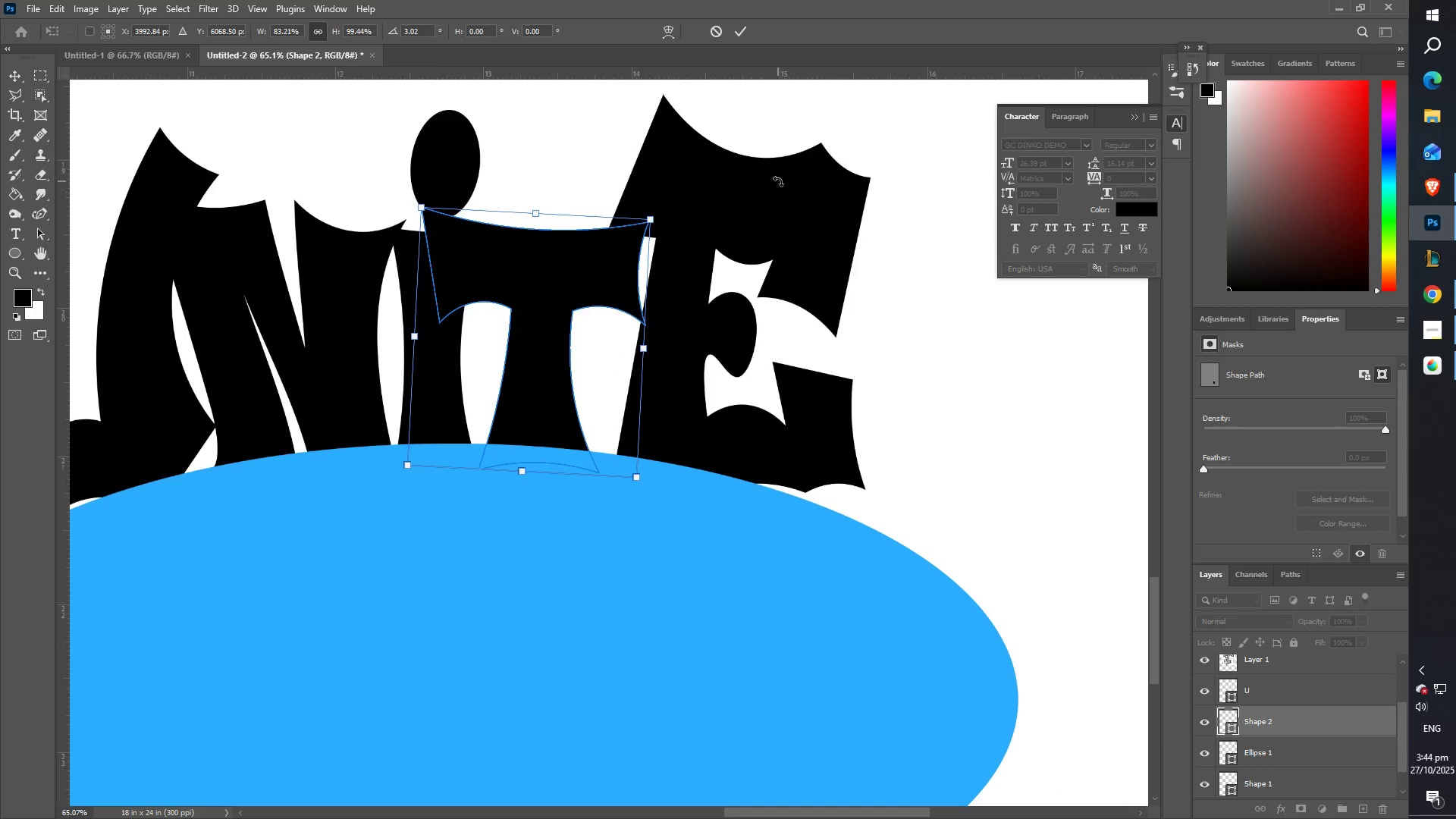 
right_click([778, 181])
 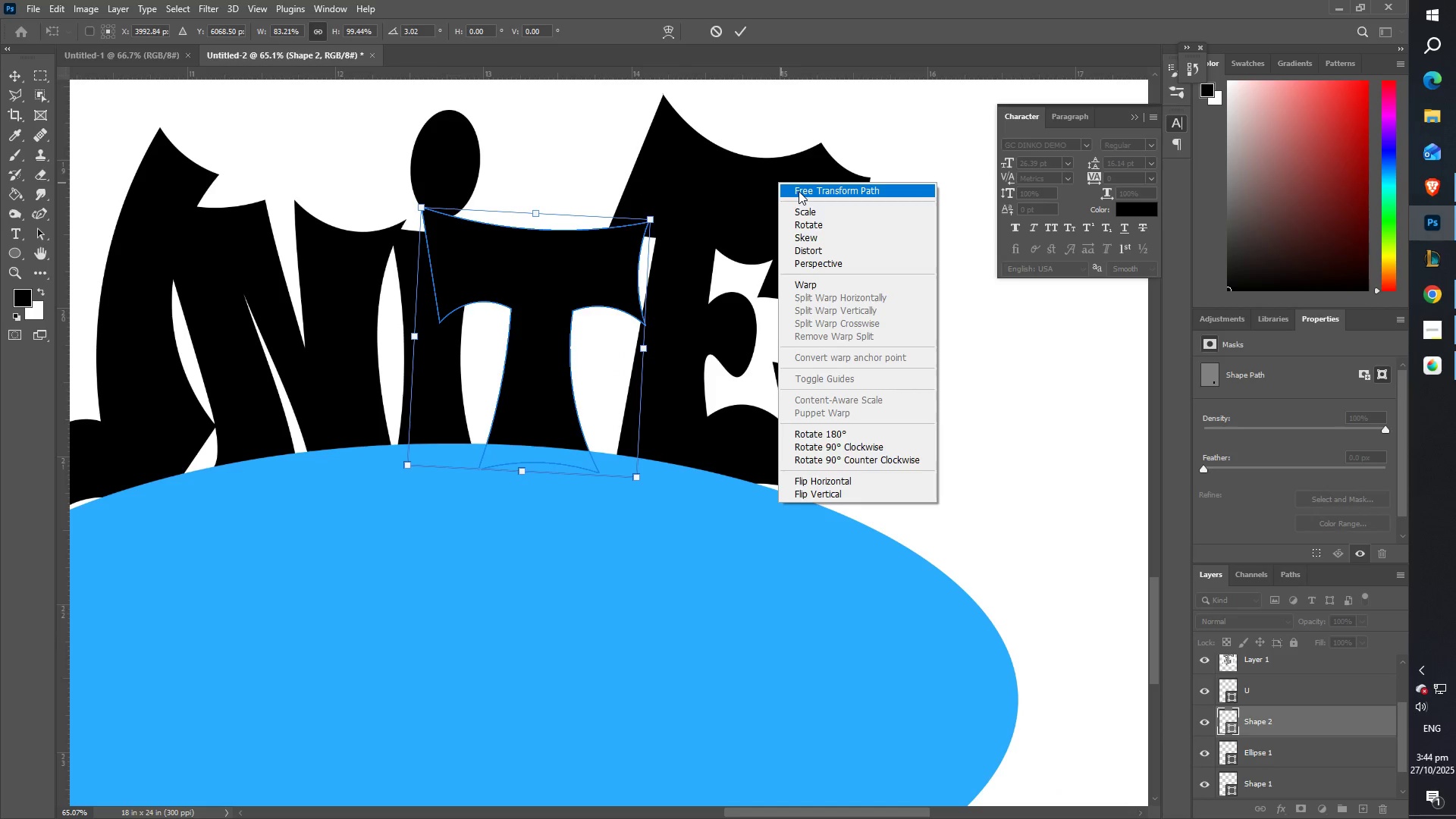 
left_click([799, 191])
 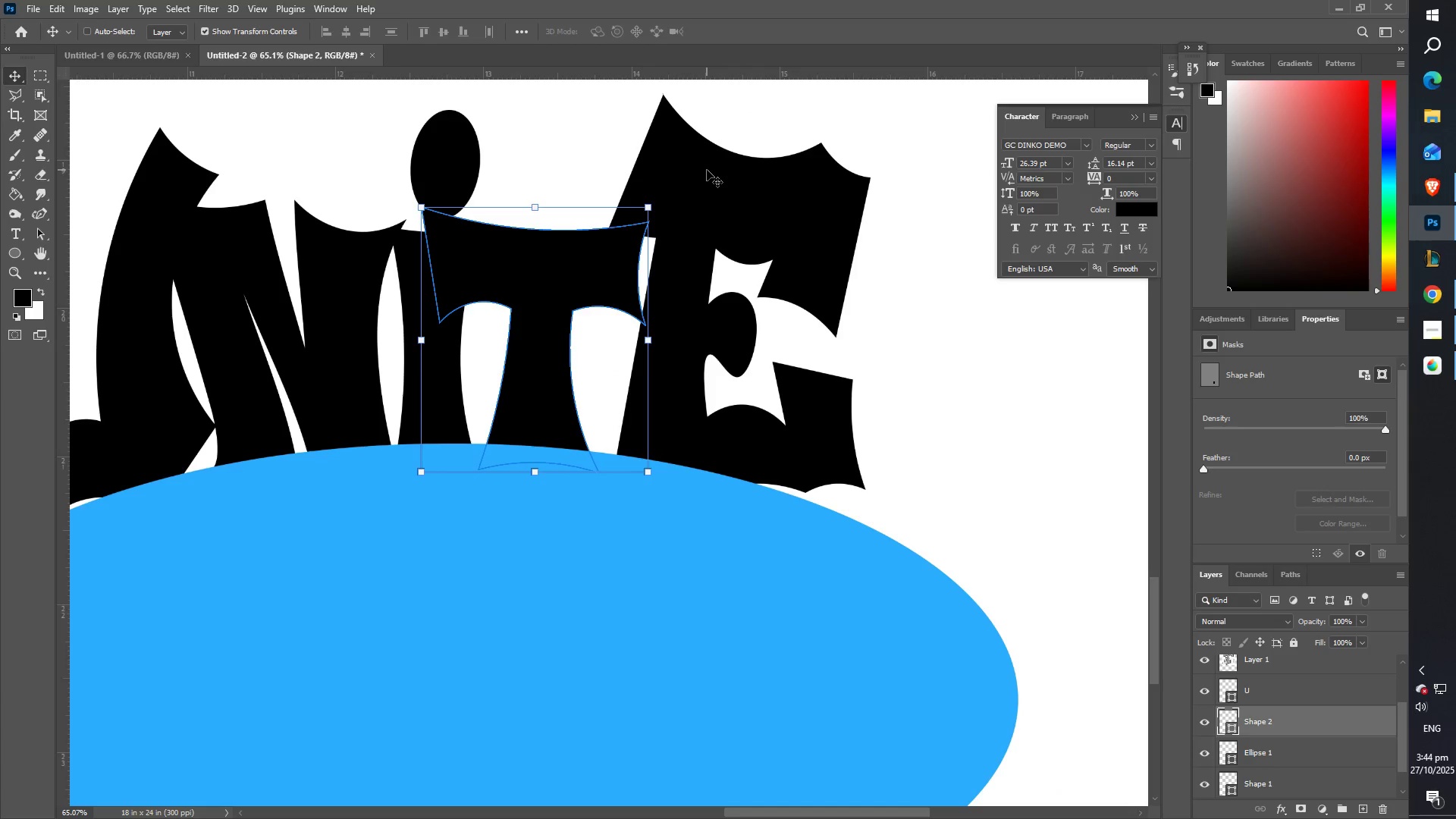 
left_click([727, 183])
 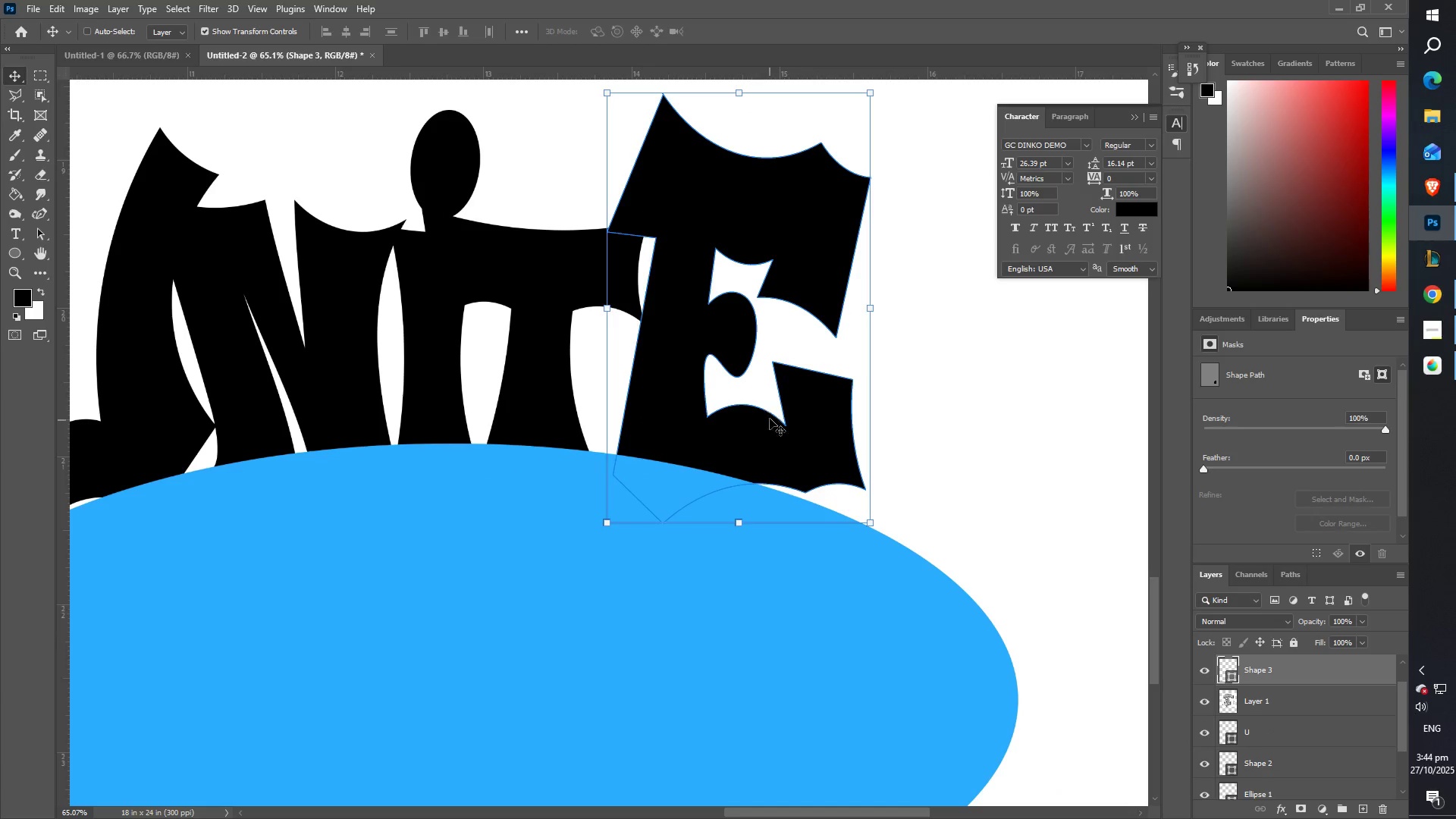 
left_click_drag(start_coordinate=[771, 395], to_coordinate=[774, 400])
 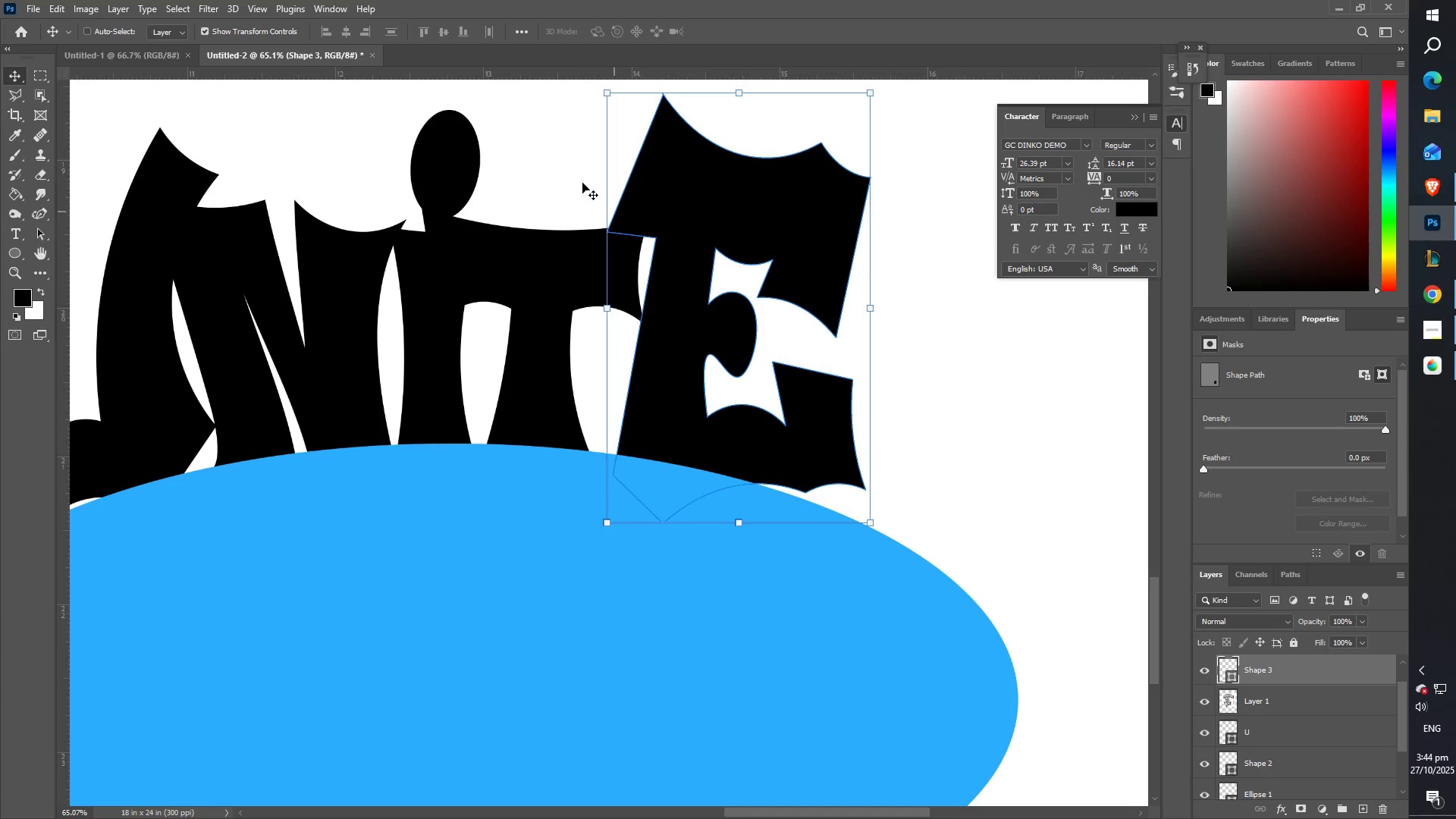 
scroll: coordinate [586, 192], scroll_direction: up, amount: 4.0
 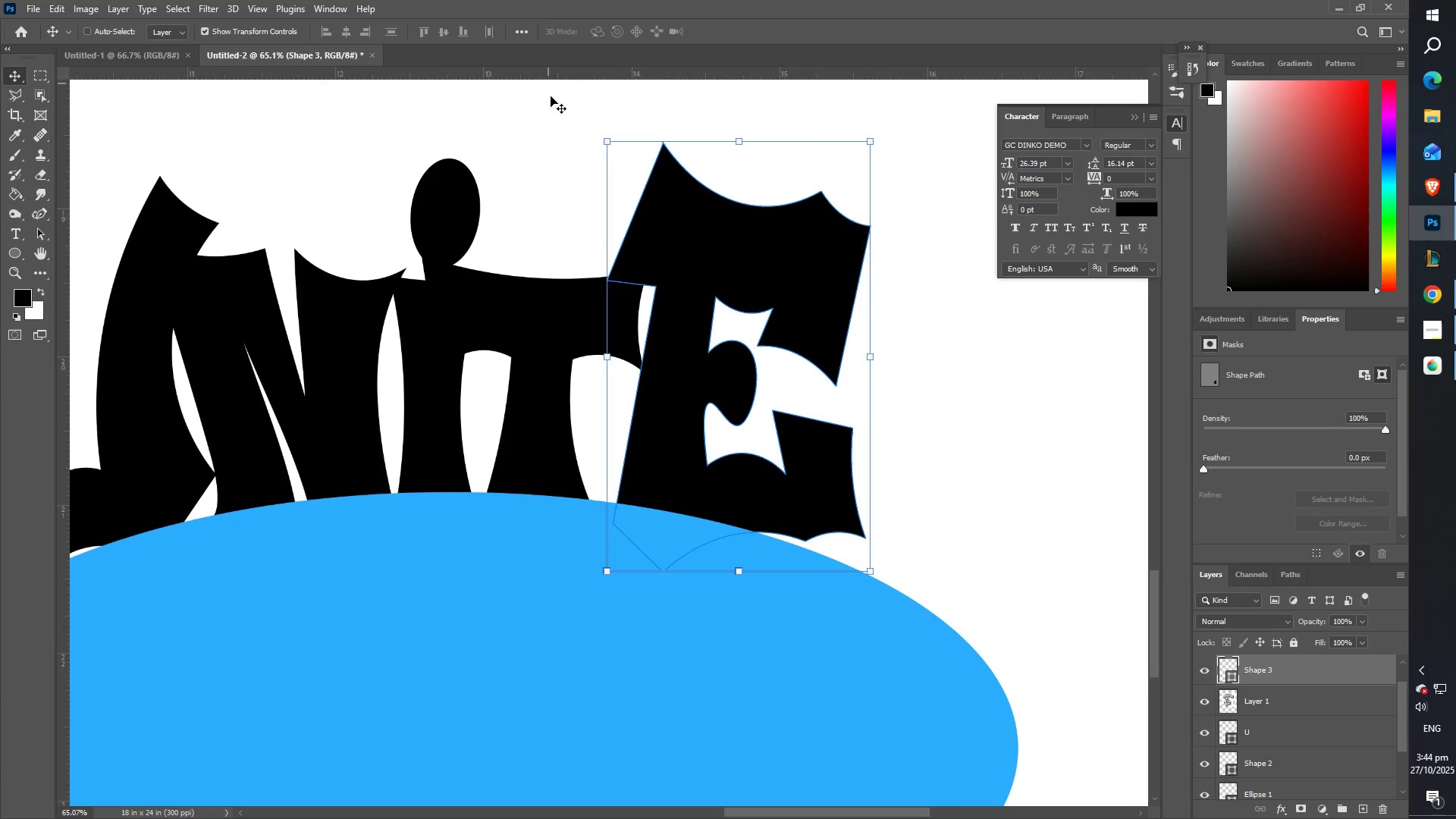 
key(Control+T)
 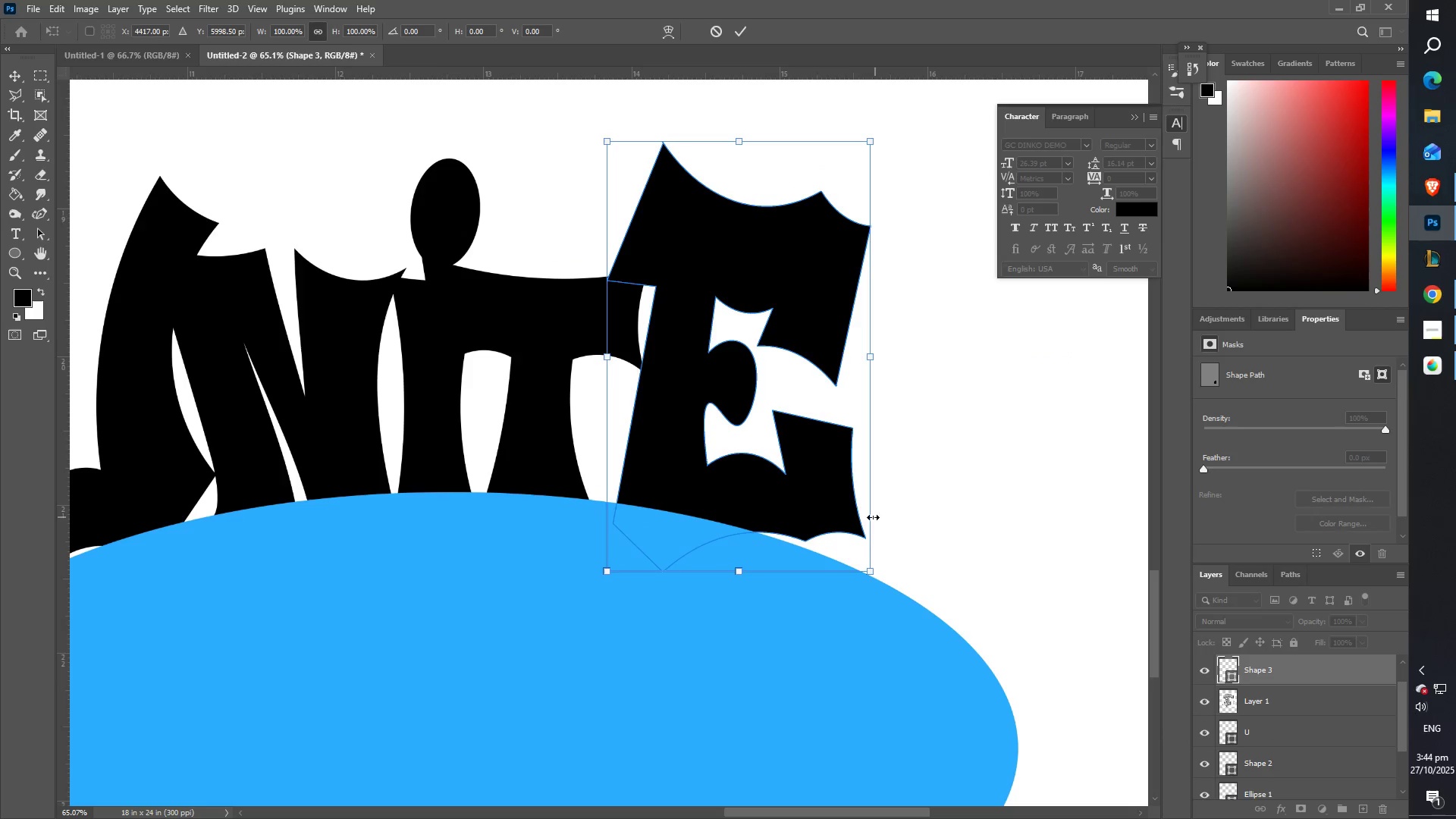 
left_click_drag(start_coordinate=[858, 547], to_coordinate=[856, 551])
 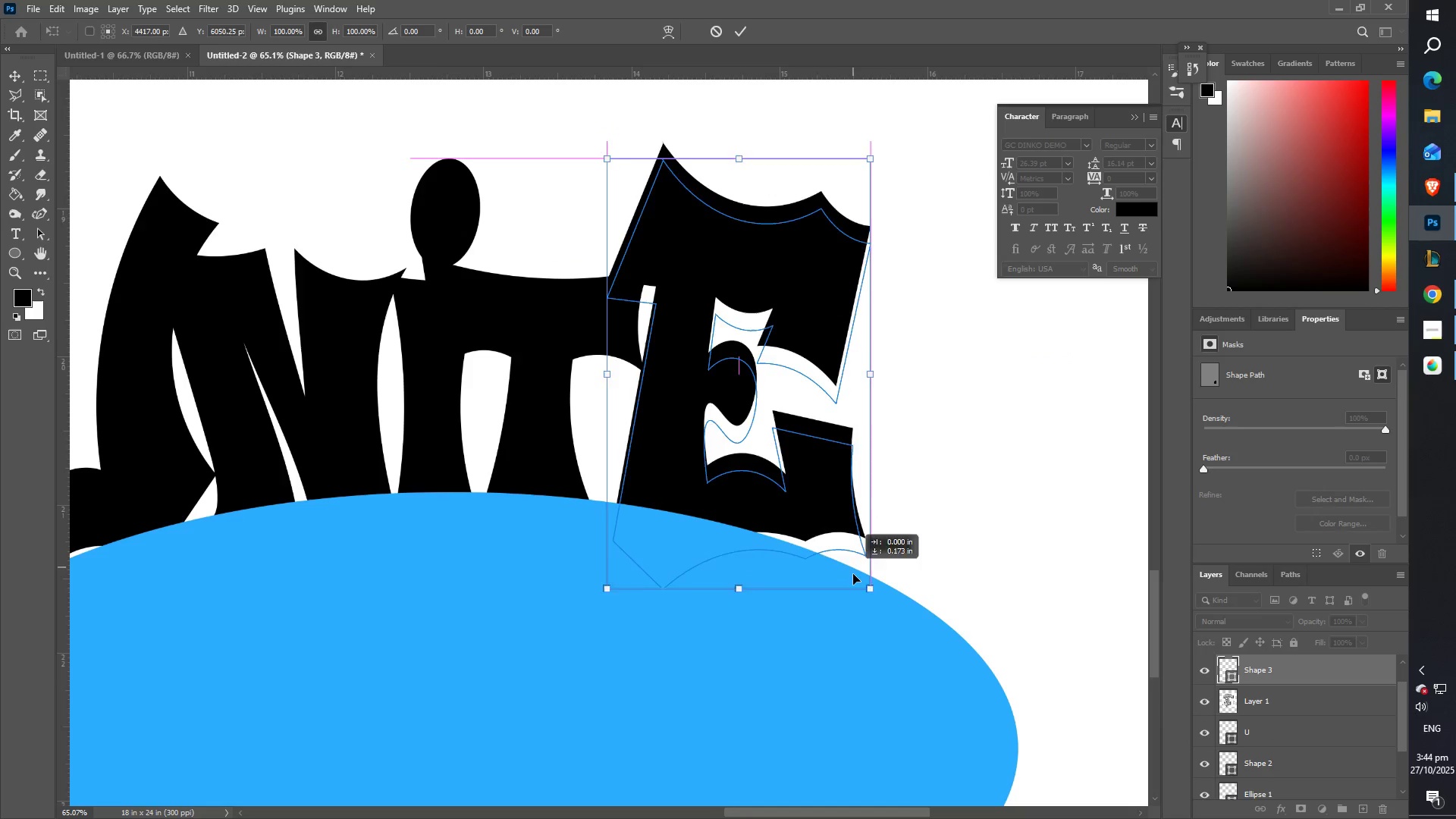 
left_click_drag(start_coordinate=[853, 575], to_coordinate=[843, 582])
 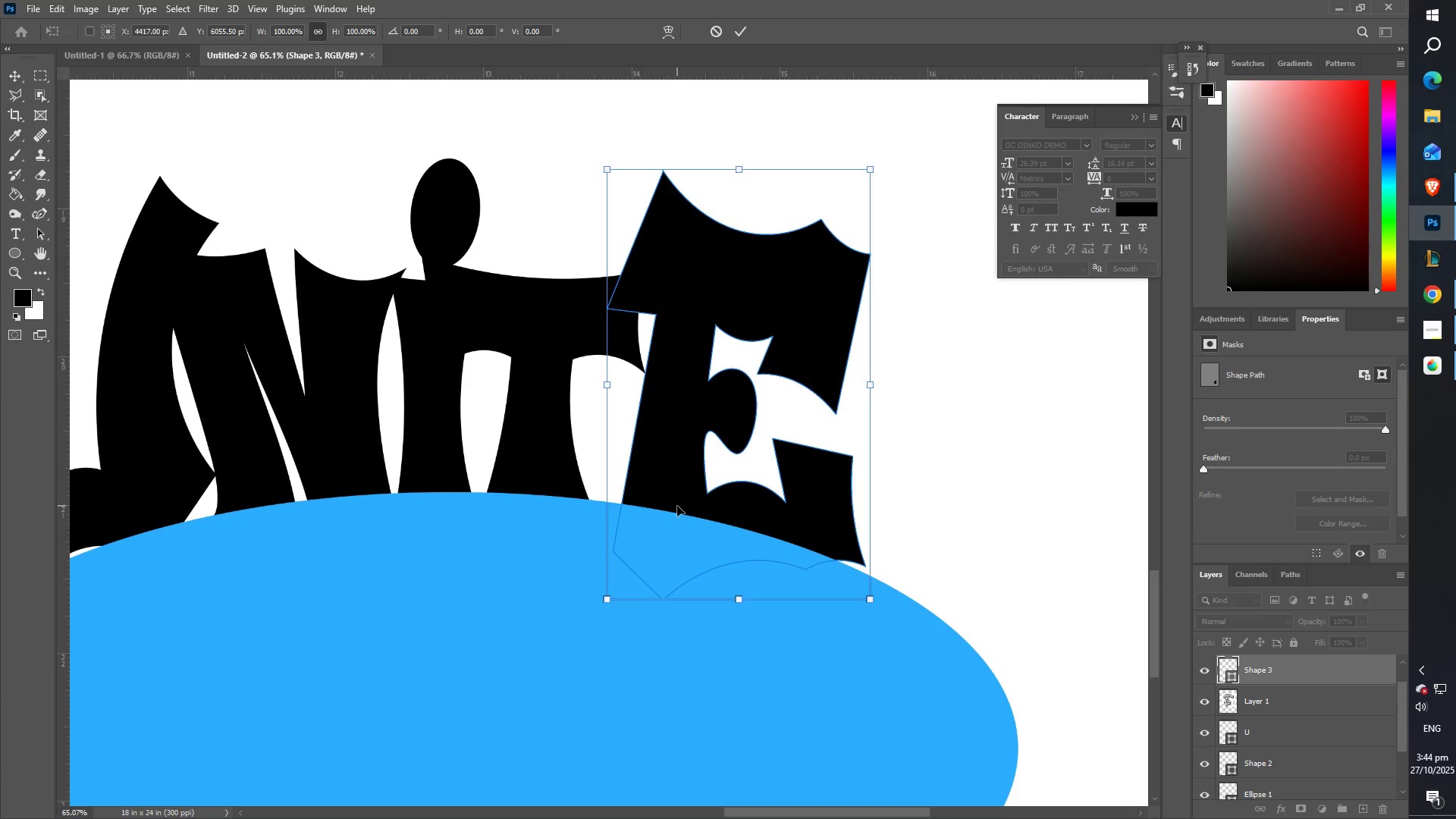 
left_click_drag(start_coordinate=[677, 506], to_coordinate=[674, 472])
 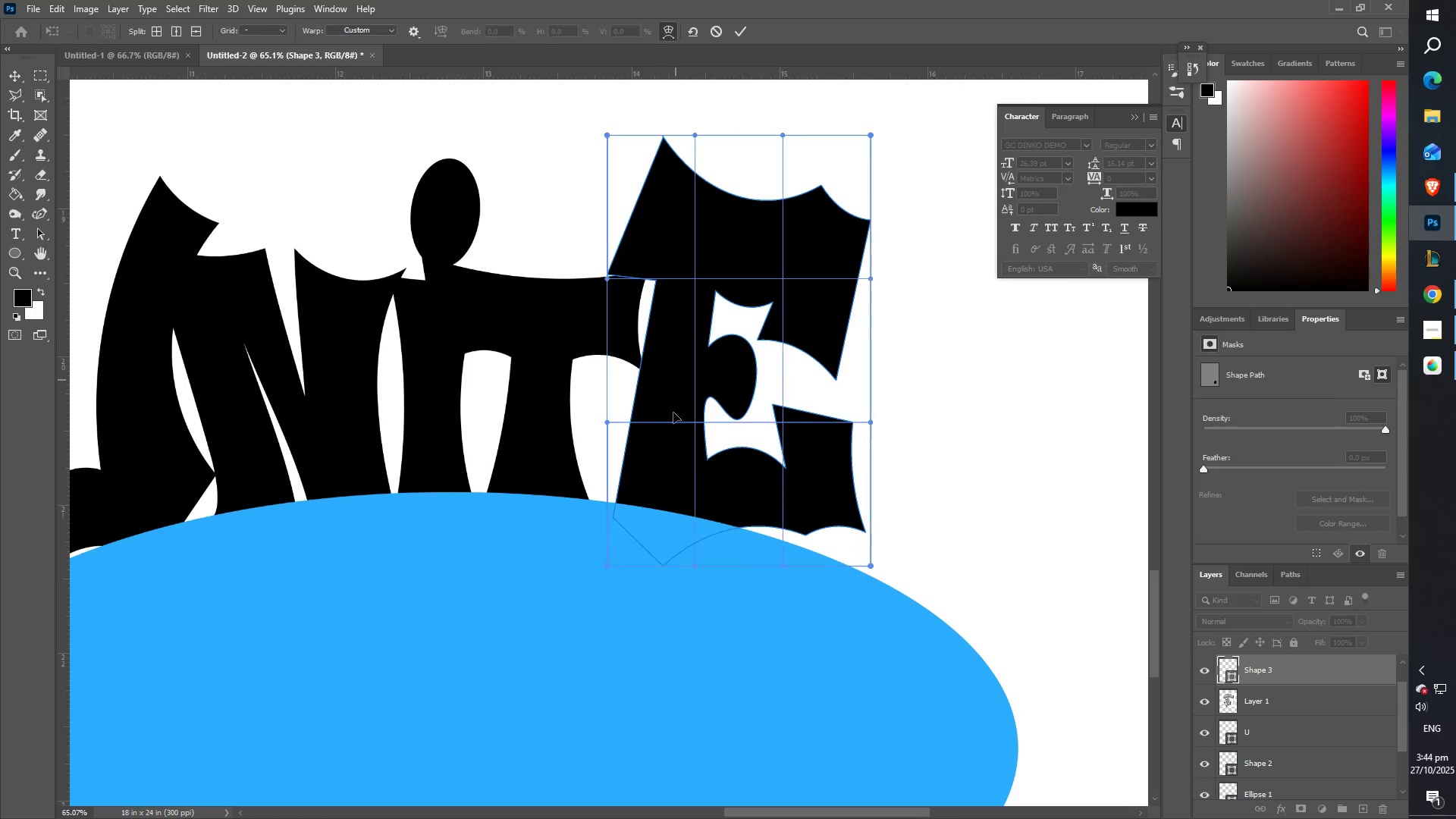 
left_click_drag(start_coordinate=[642, 551], to_coordinate=[629, 521])
 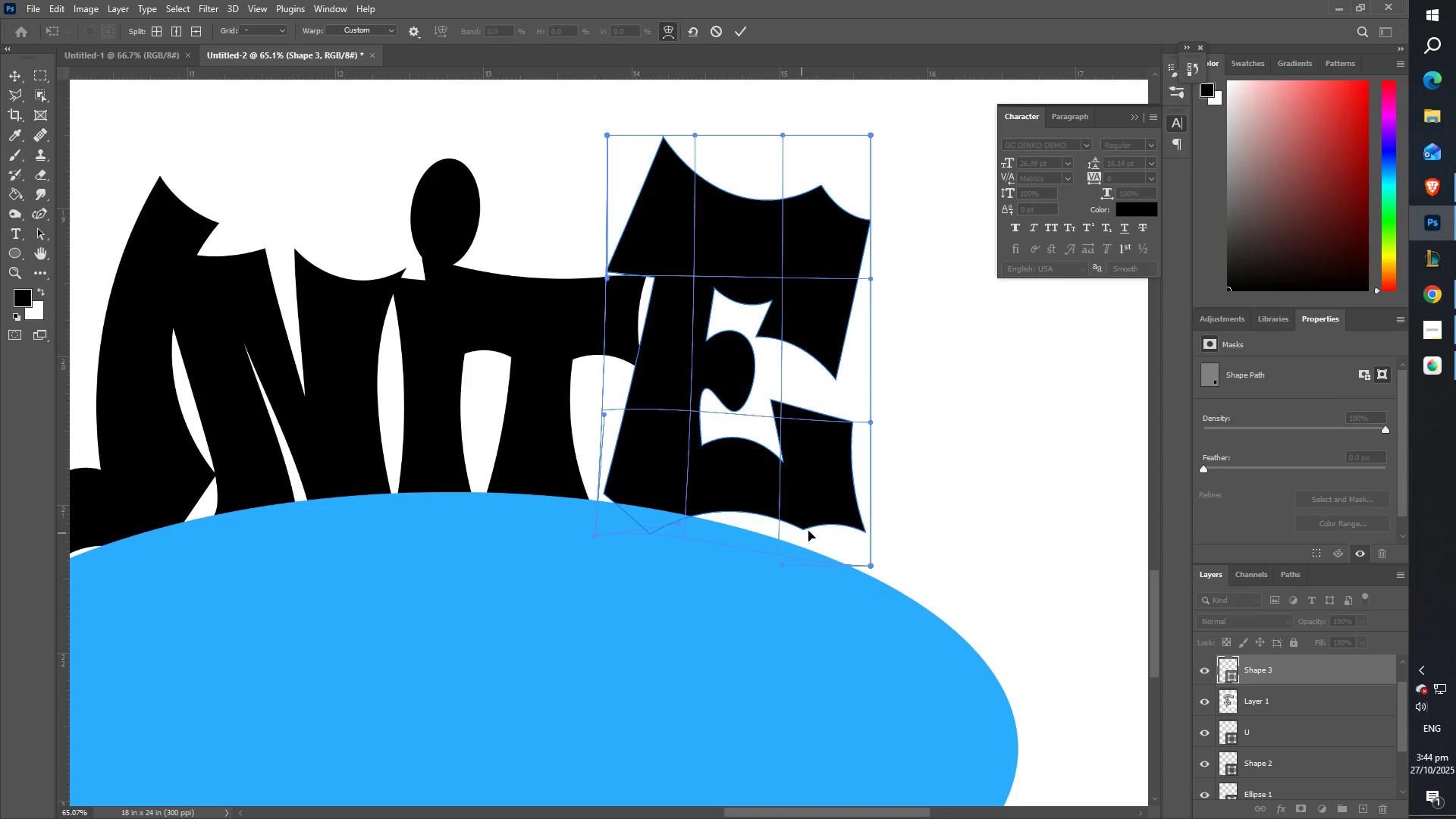 
left_click_drag(start_coordinate=[829, 526], to_coordinate=[811, 571])
 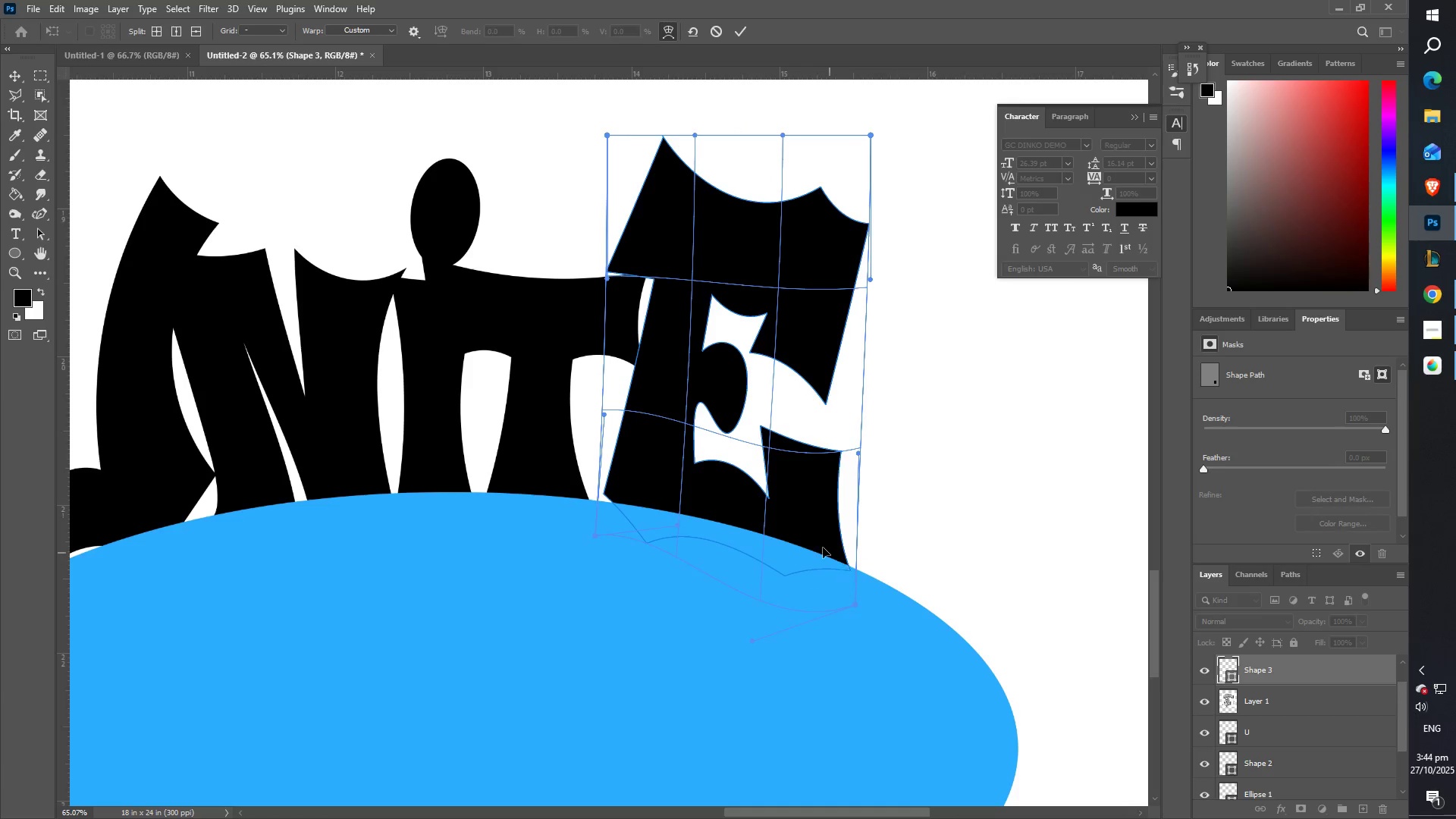 
left_click_drag(start_coordinate=[813, 534], to_coordinate=[825, 532])
 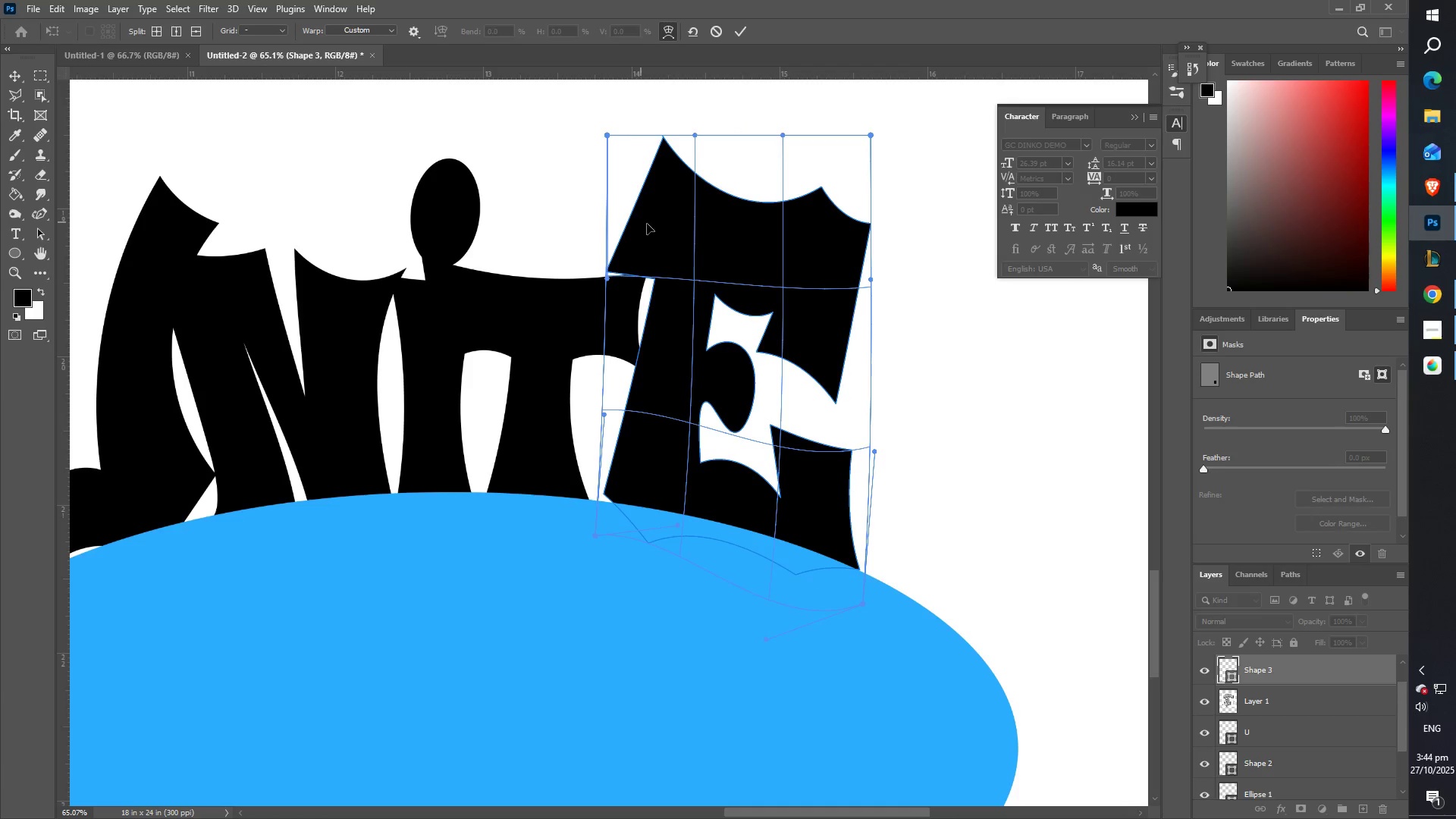 
left_click_drag(start_coordinate=[679, 460], to_coordinate=[695, 451])
 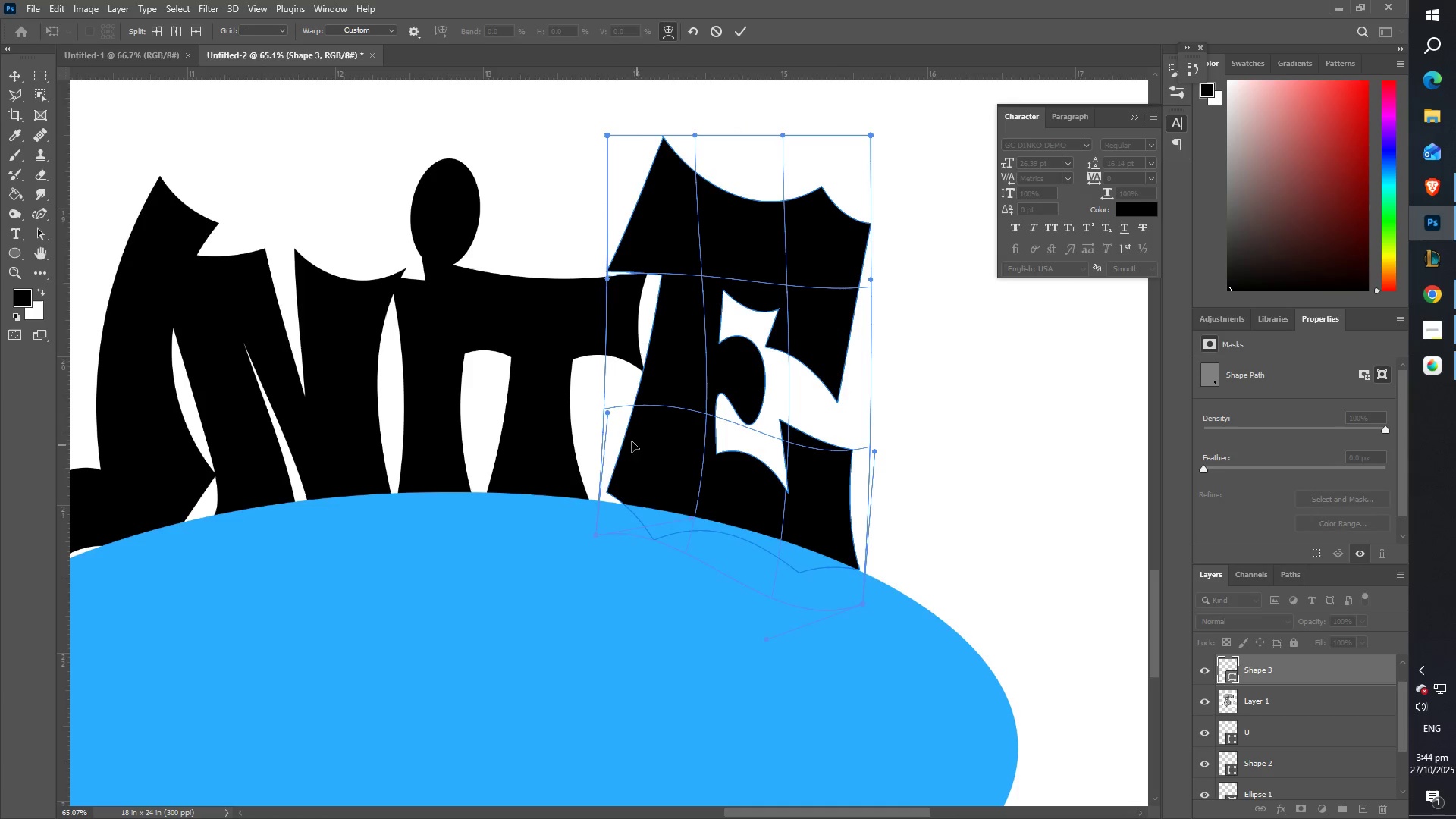 
left_click_drag(start_coordinate=[623, 456], to_coordinate=[636, 508])
 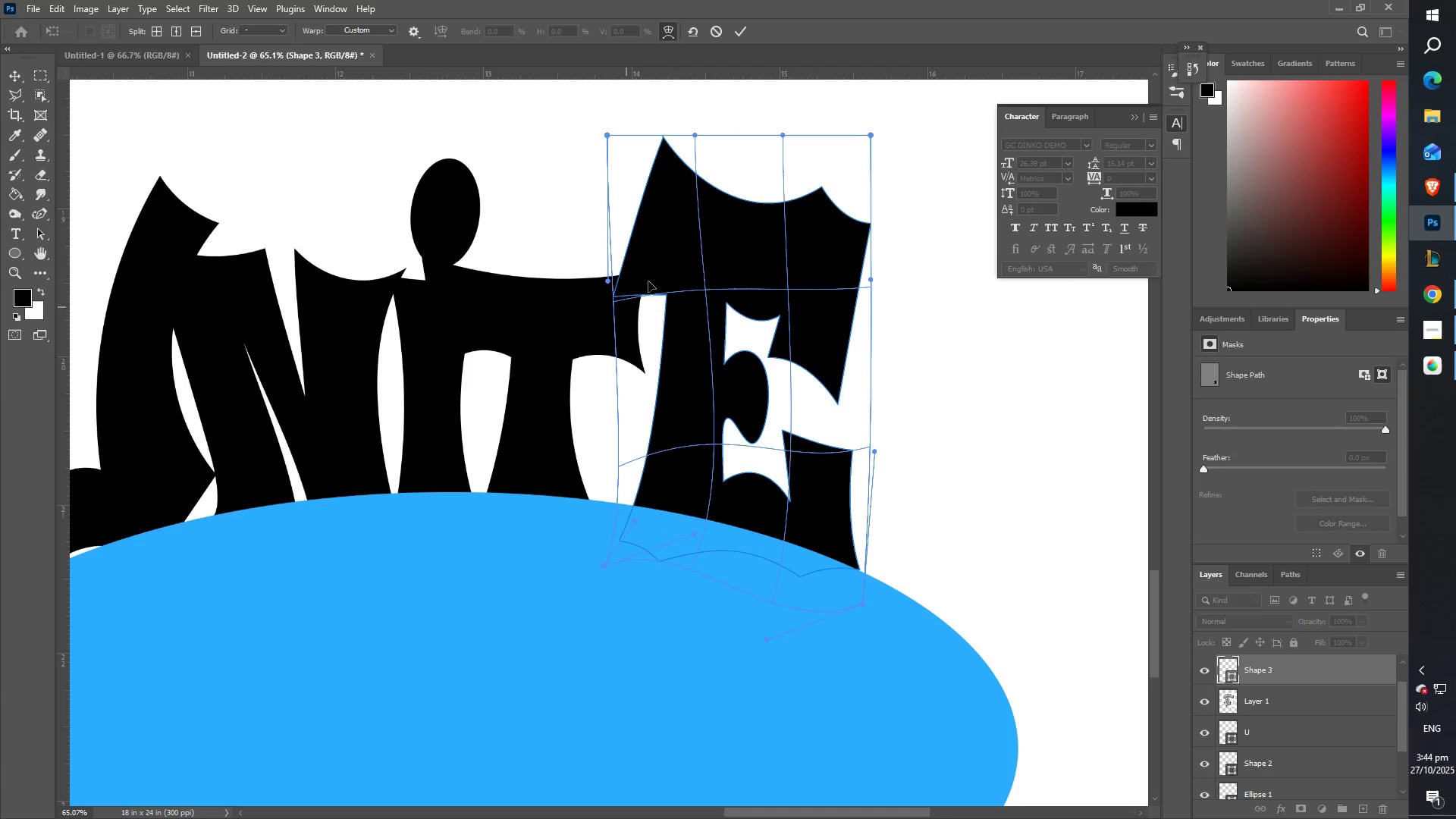 
left_click_drag(start_coordinate=[670, 223], to_coordinate=[664, 228])
 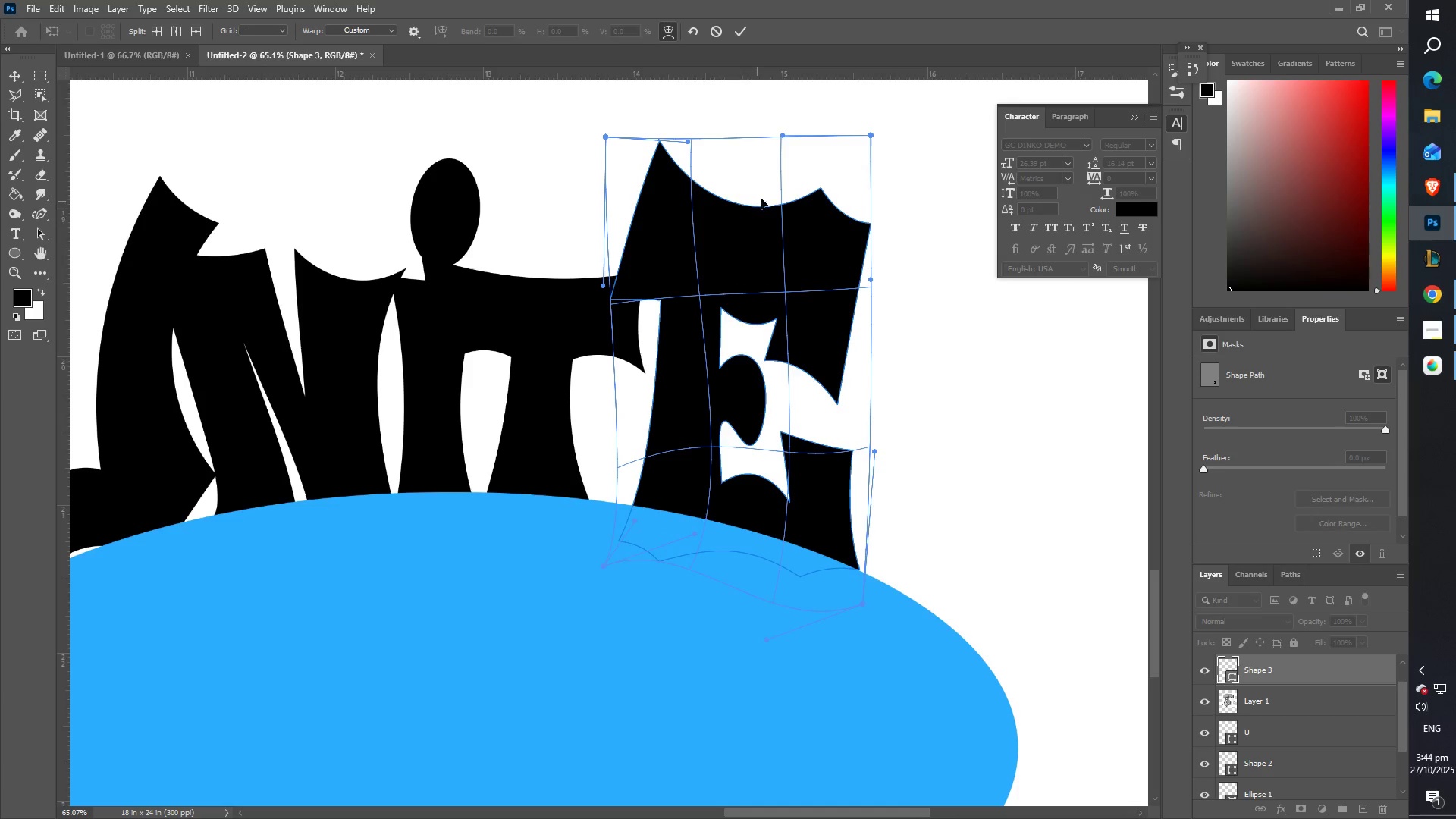 
left_click_drag(start_coordinate=[773, 183], to_coordinate=[773, 204])
 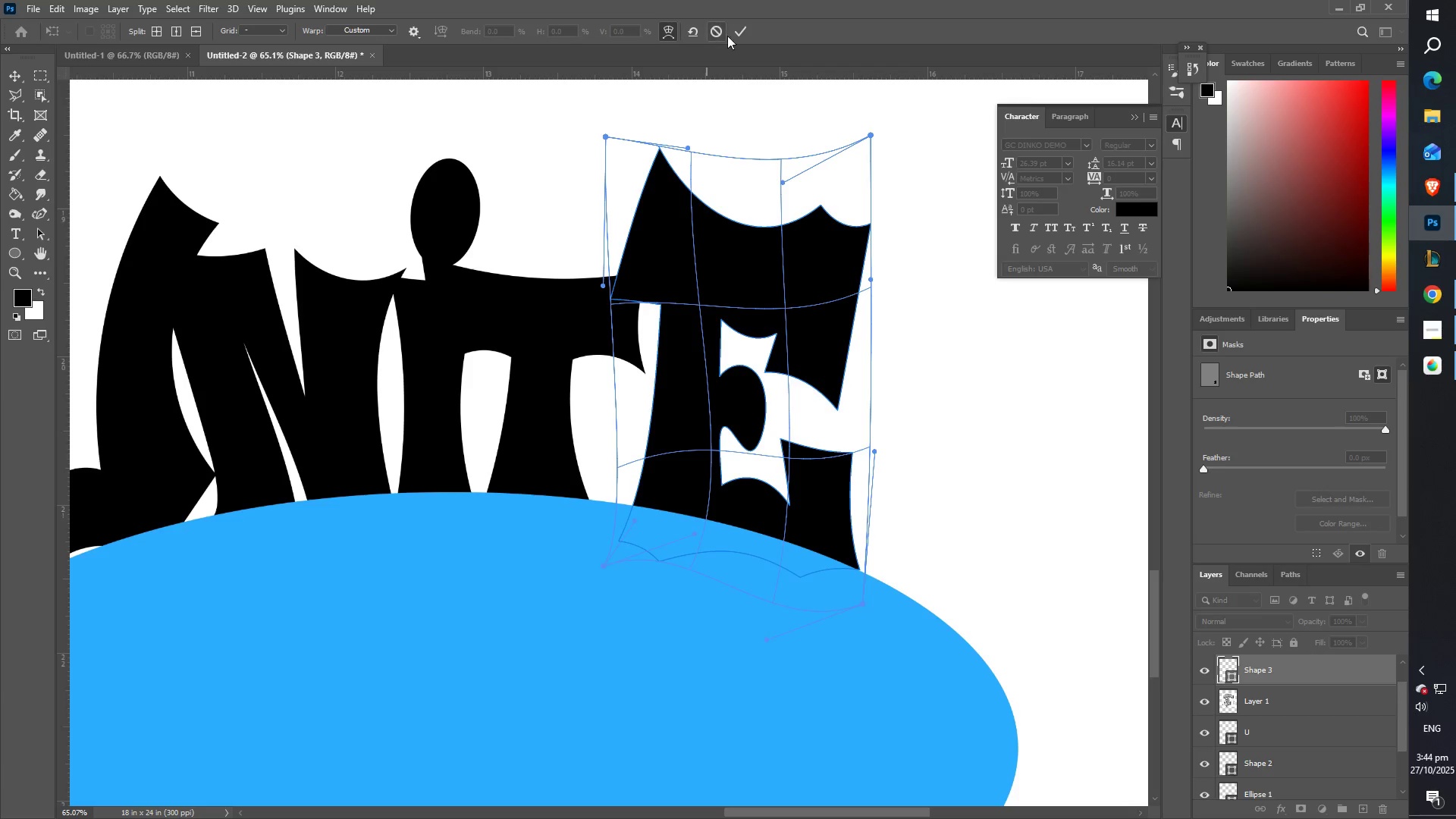 
left_click([740, 34])
 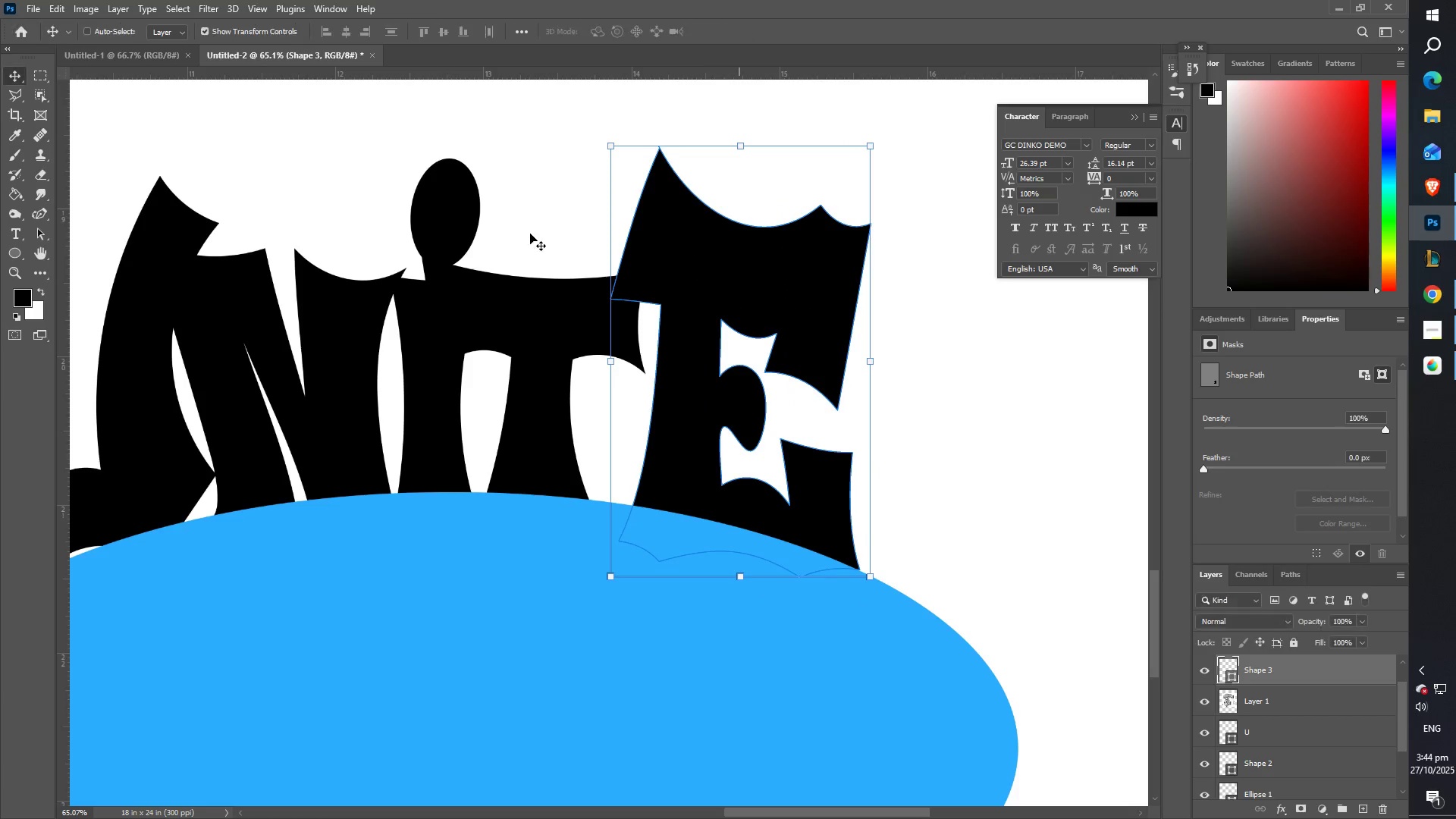 
hold_key(key=Space, duration=0.51)
 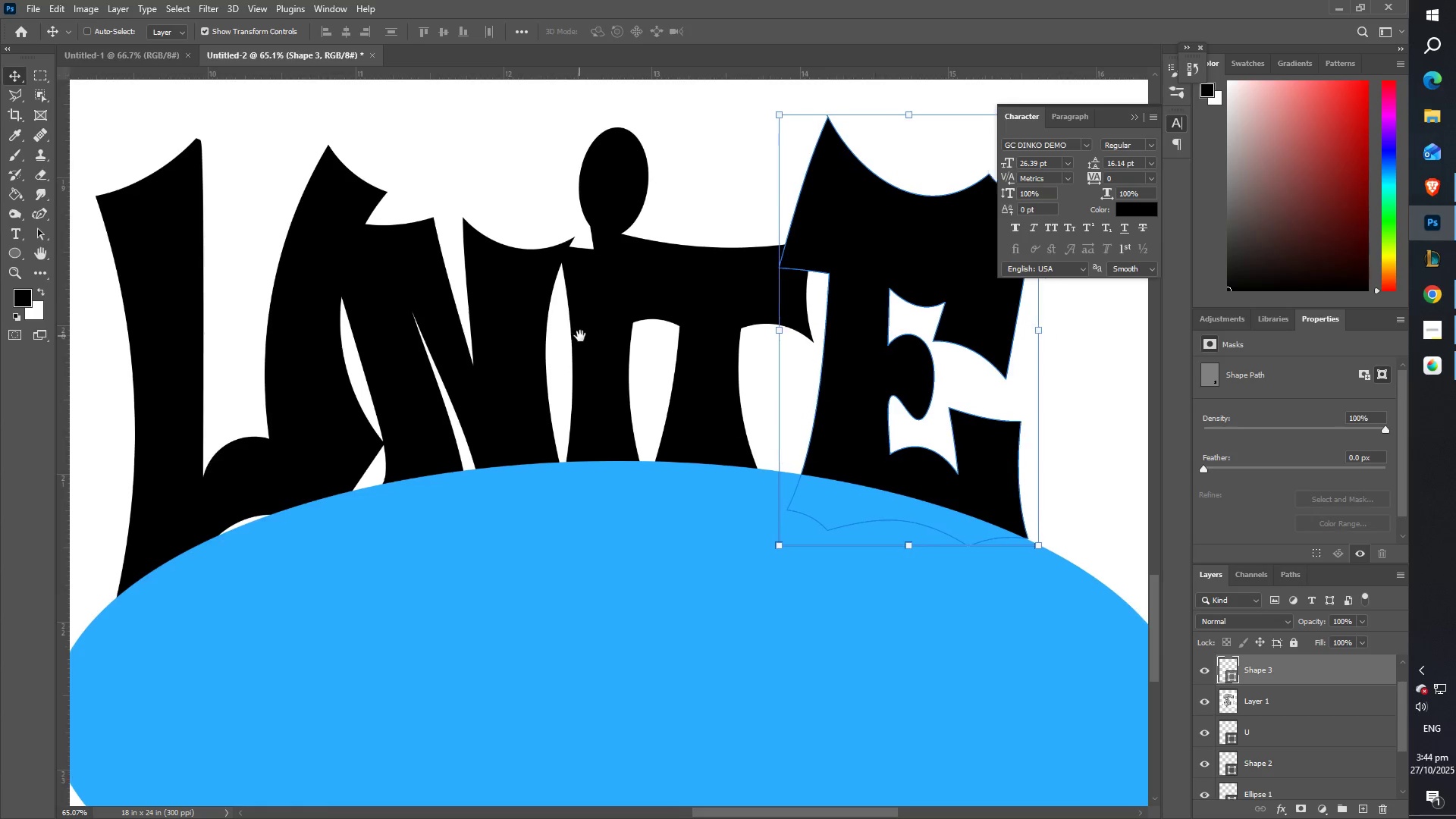 
left_click_drag(start_coordinate=[411, 366], to_coordinate=[697, 300])
 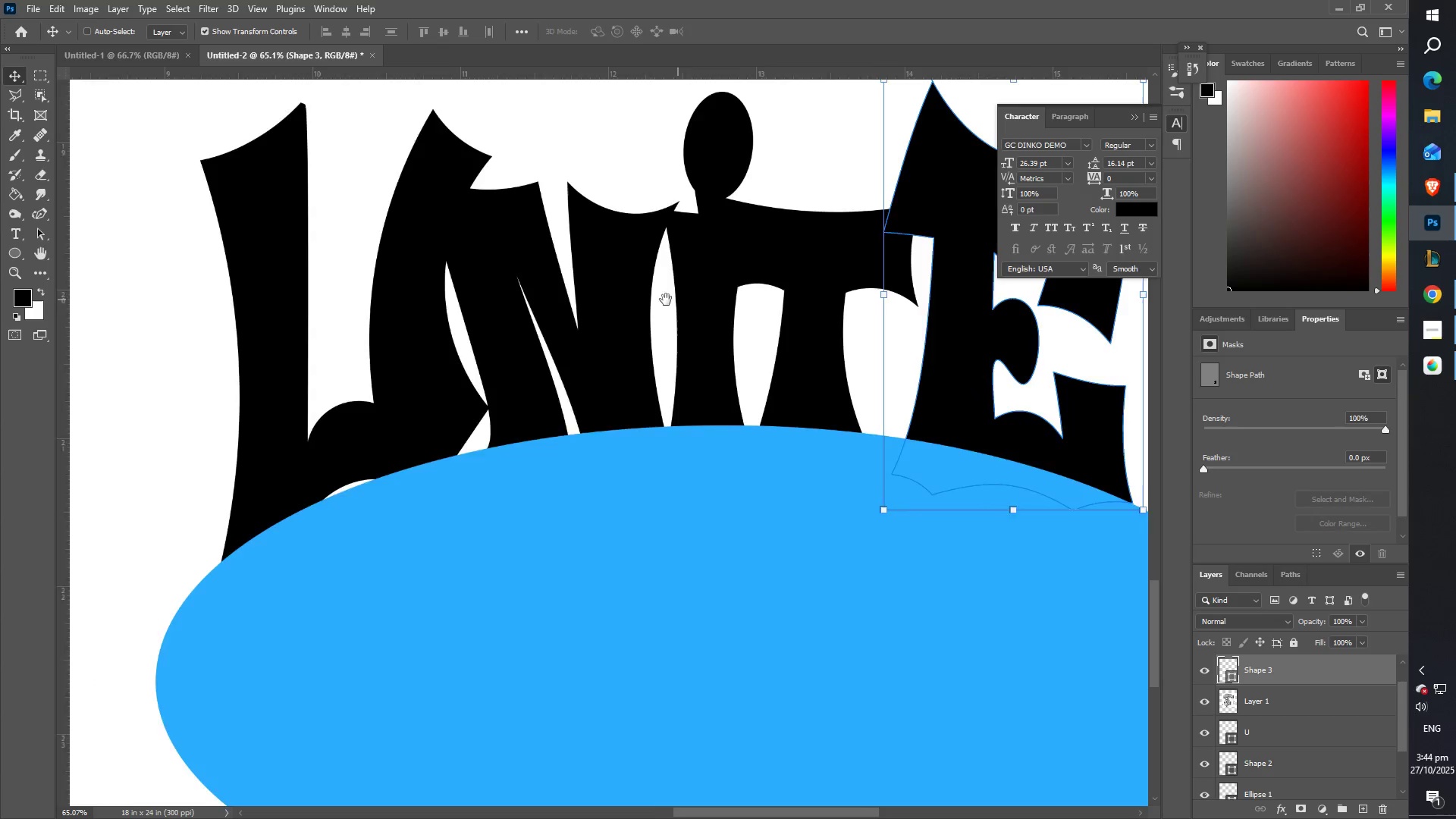 
type(ZZZZZ)
 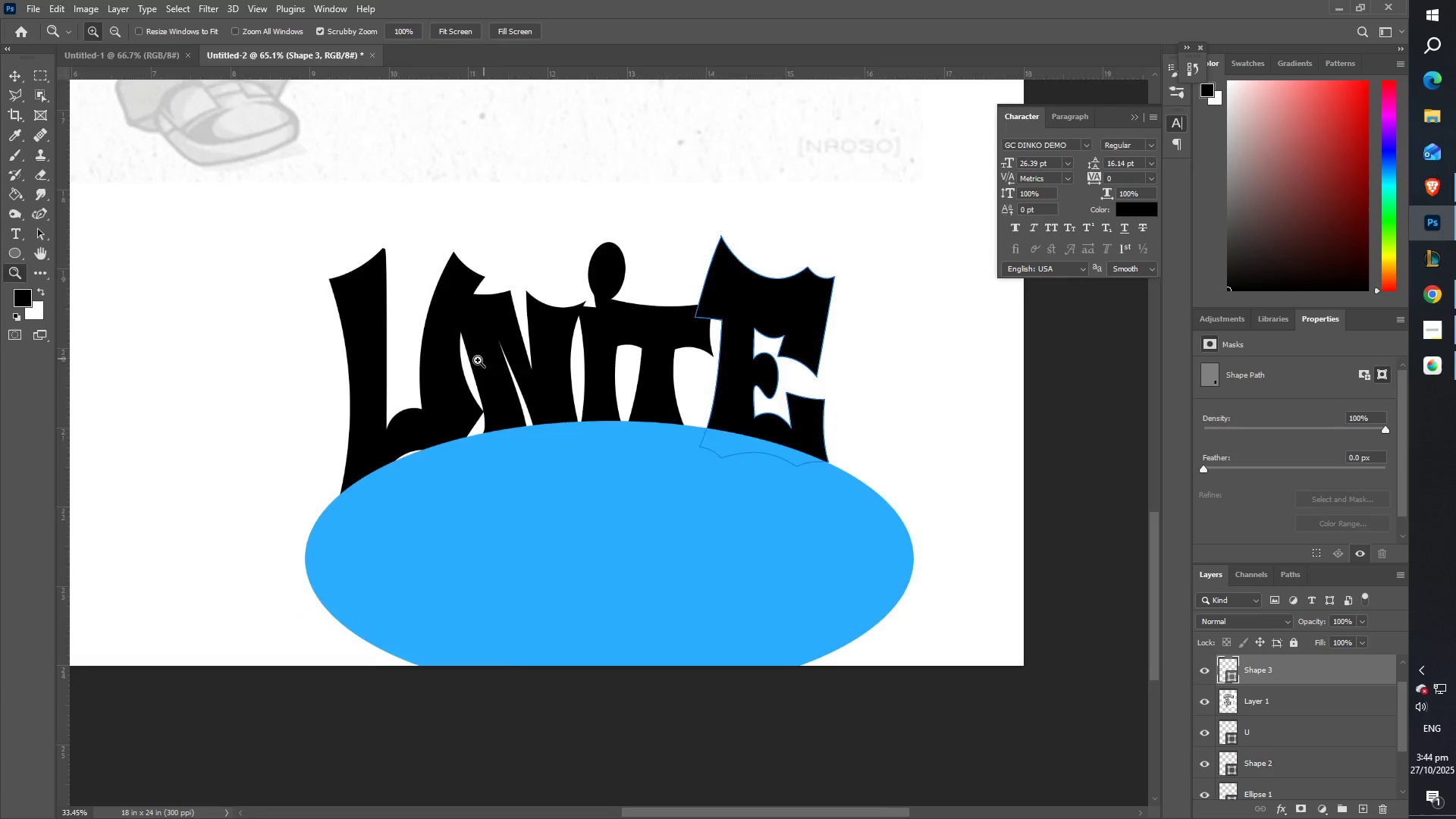 
left_click_drag(start_coordinate=[626, 333], to_coordinate=[588, 336])
 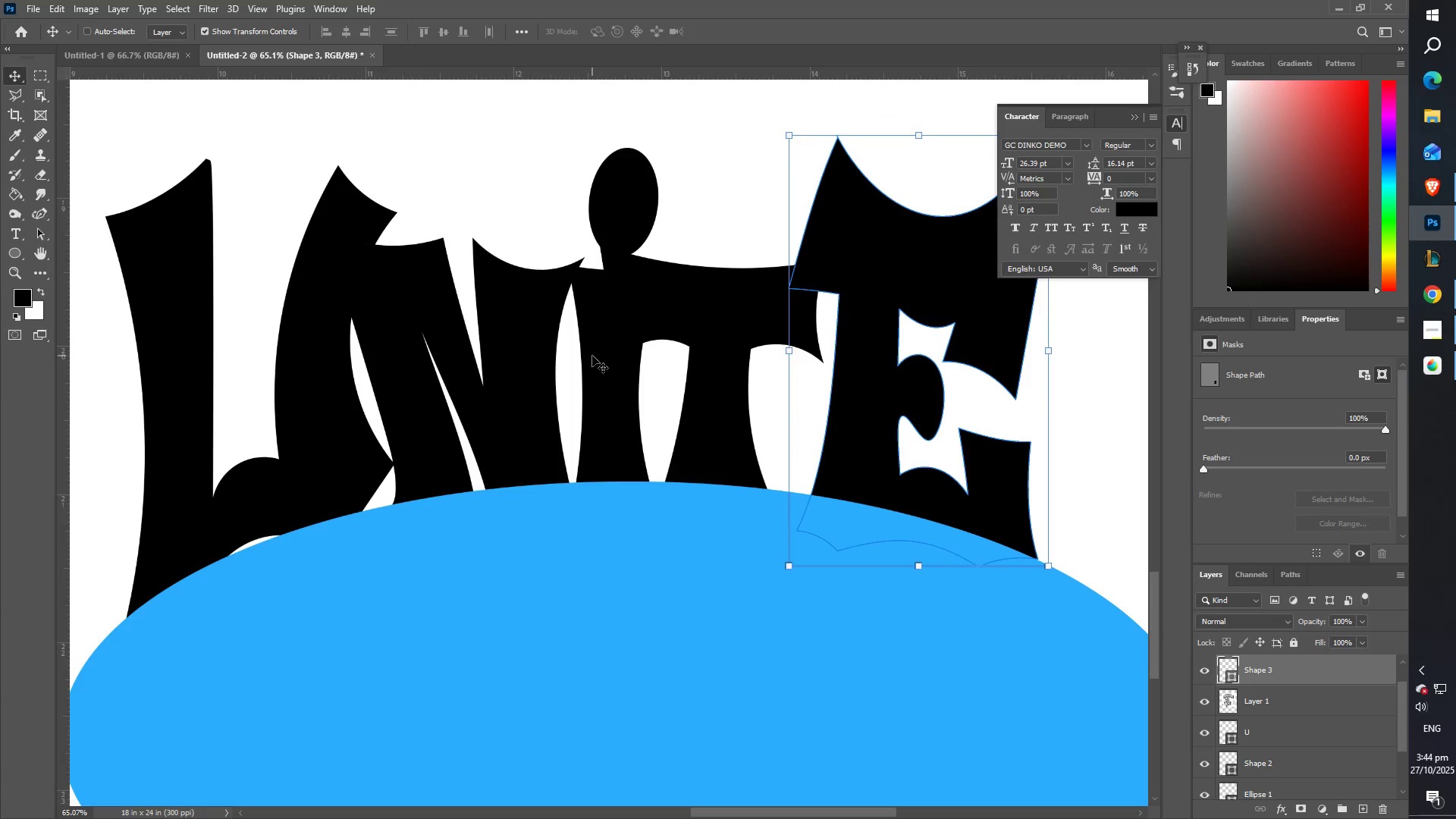 
left_click_drag(start_coordinate=[587, 351], to_coordinate=[460, 369])
 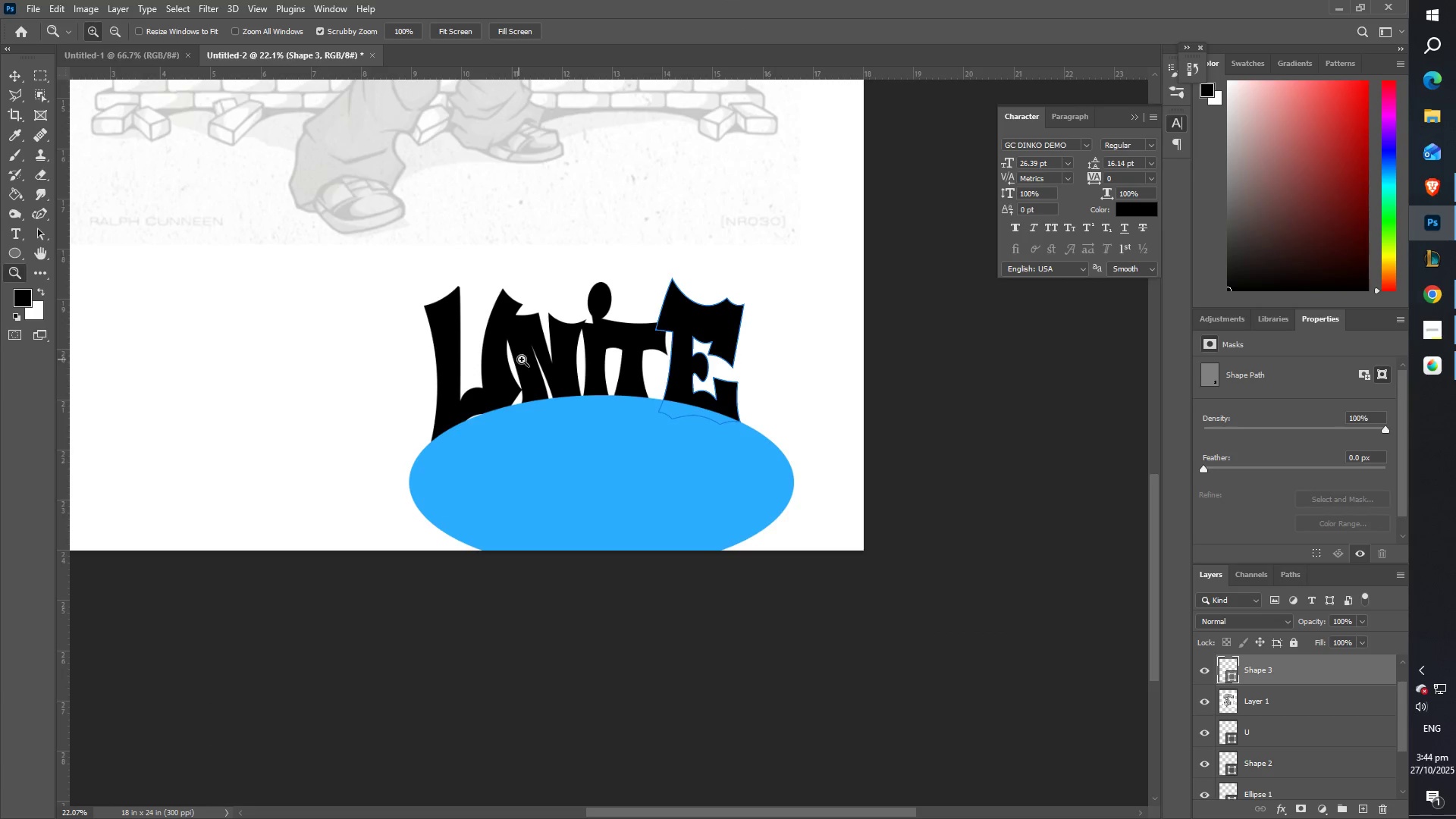 
left_click_drag(start_coordinate=[535, 344], to_coordinate=[476, 347])
 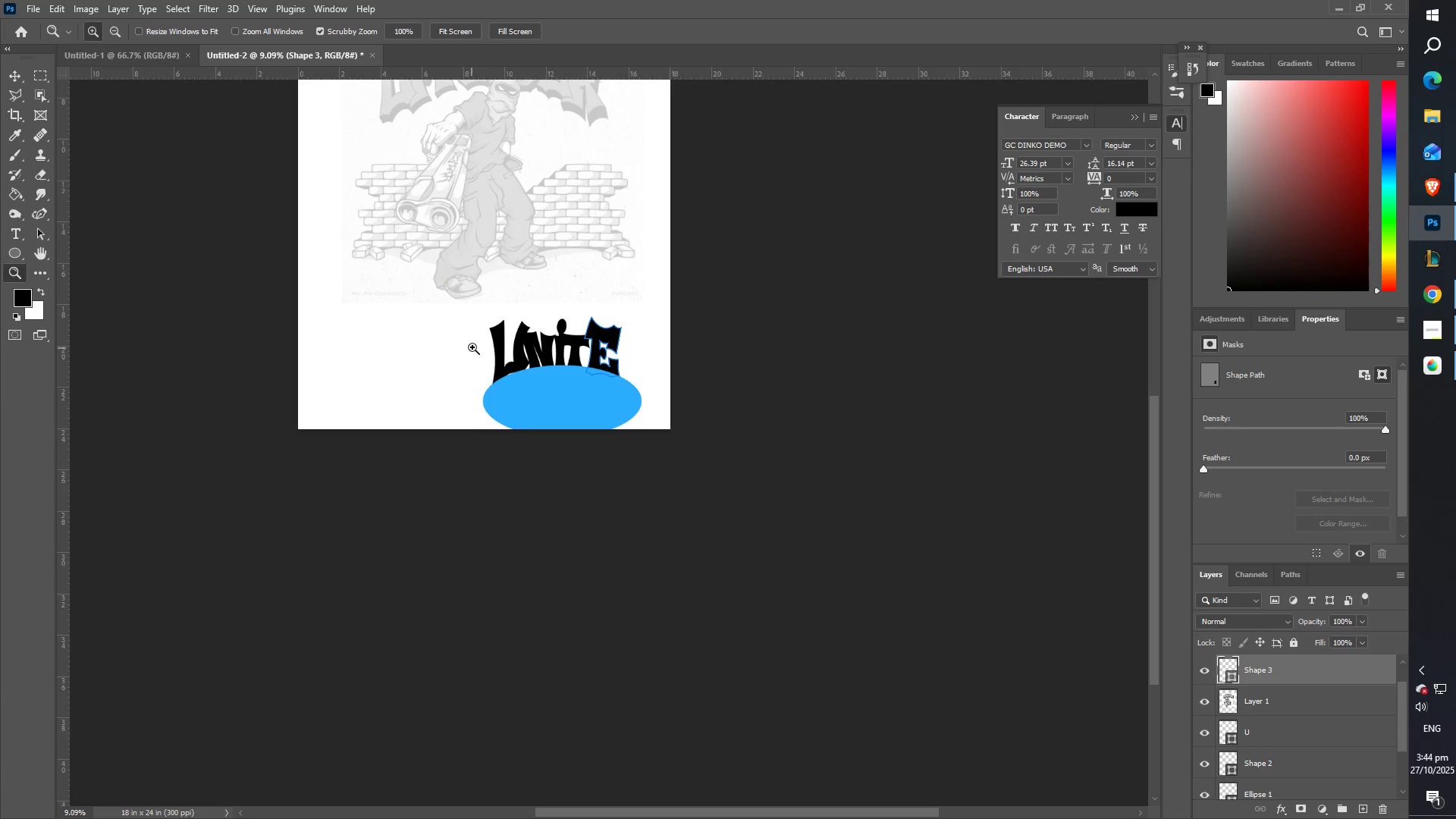 
left_click_drag(start_coordinate=[502, 331], to_coordinate=[560, 336])
 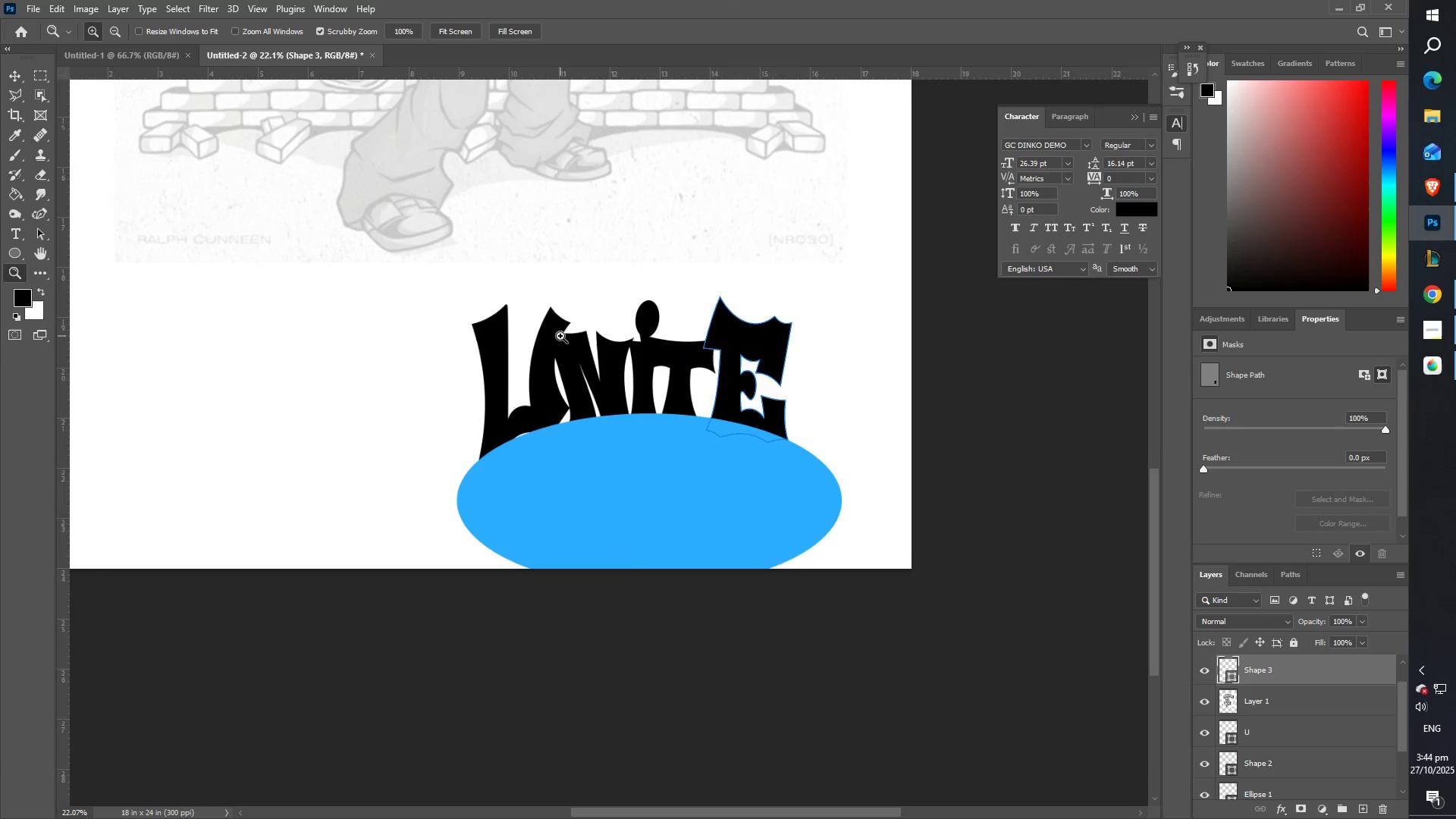 
scroll: coordinate [303, 225], scroll_direction: up, amount: 52.0
 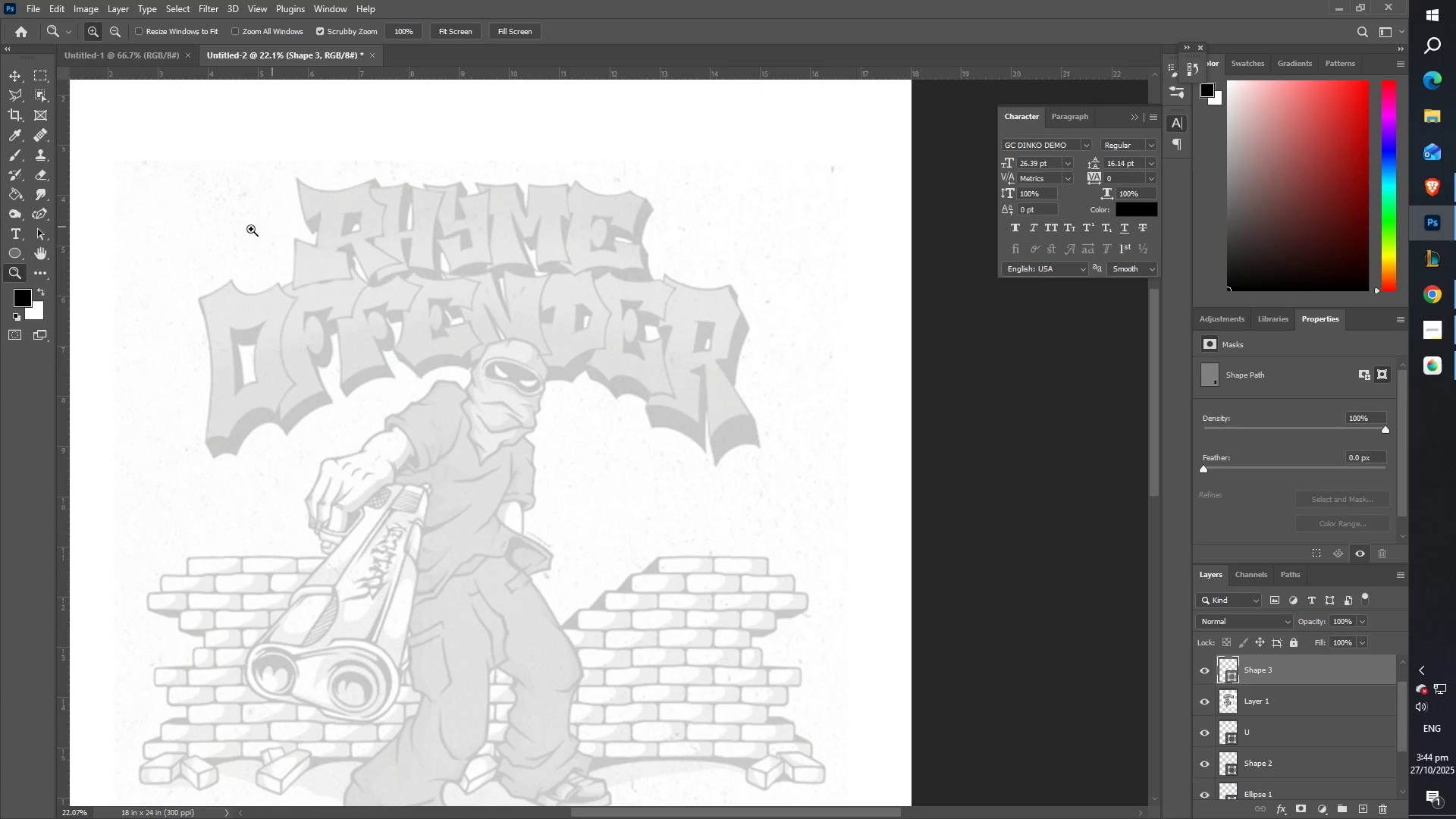 
left_click_drag(start_coordinate=[272, 232], to_coordinate=[316, 237])
 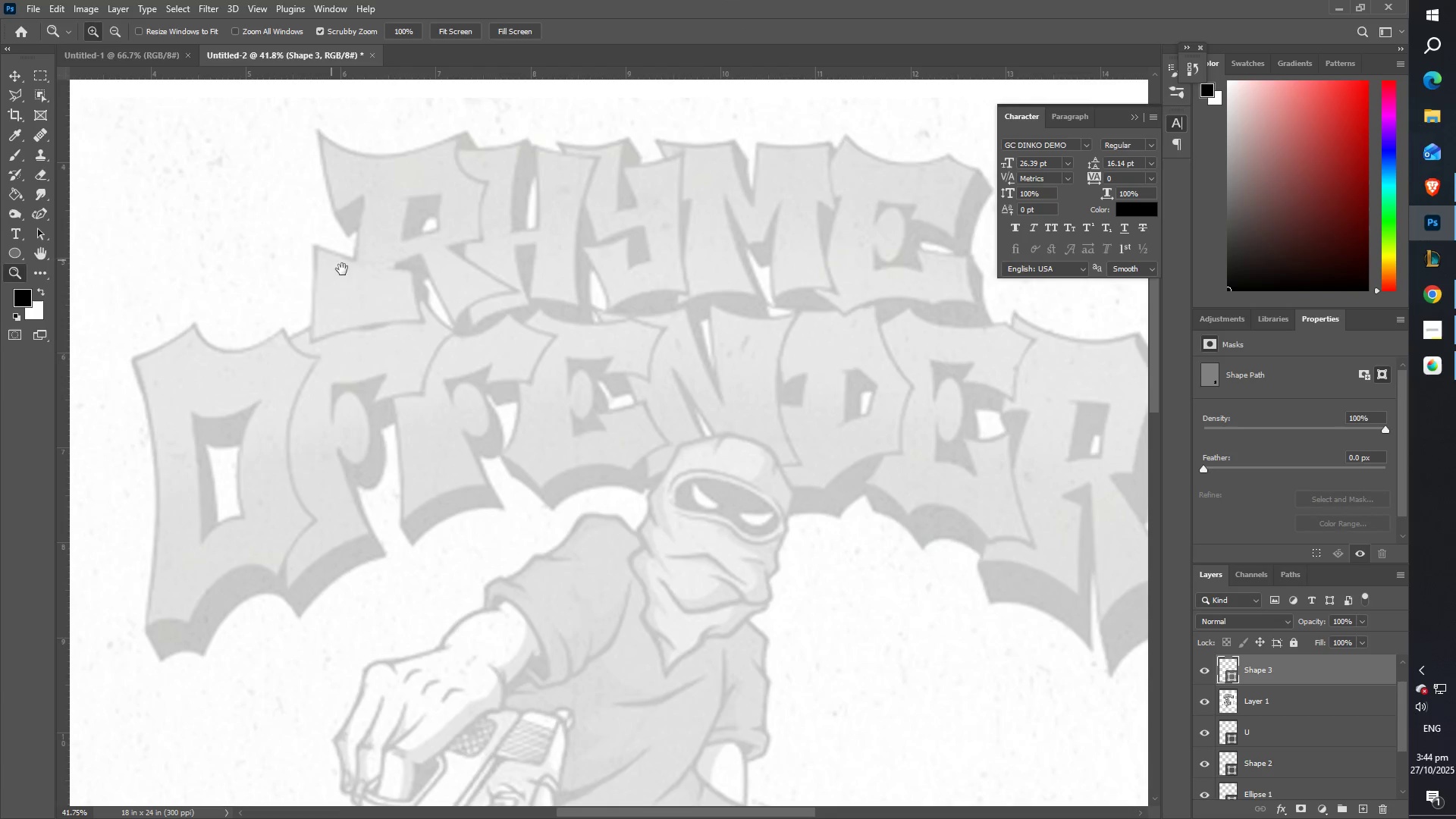 
hold_key(key=Space, duration=0.75)
 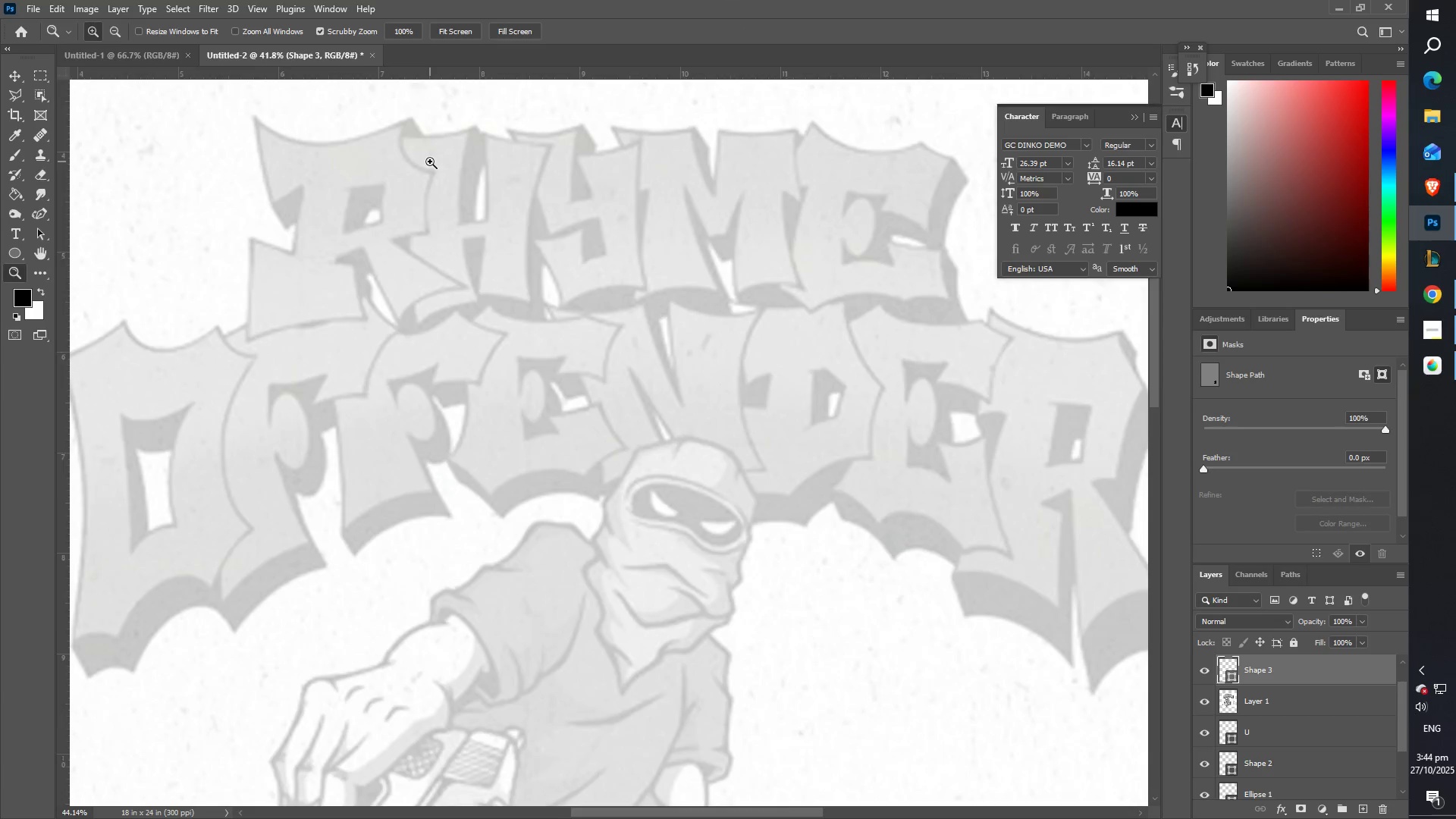 
left_click_drag(start_coordinate=[383, 287], to_coordinate=[328, 277])
 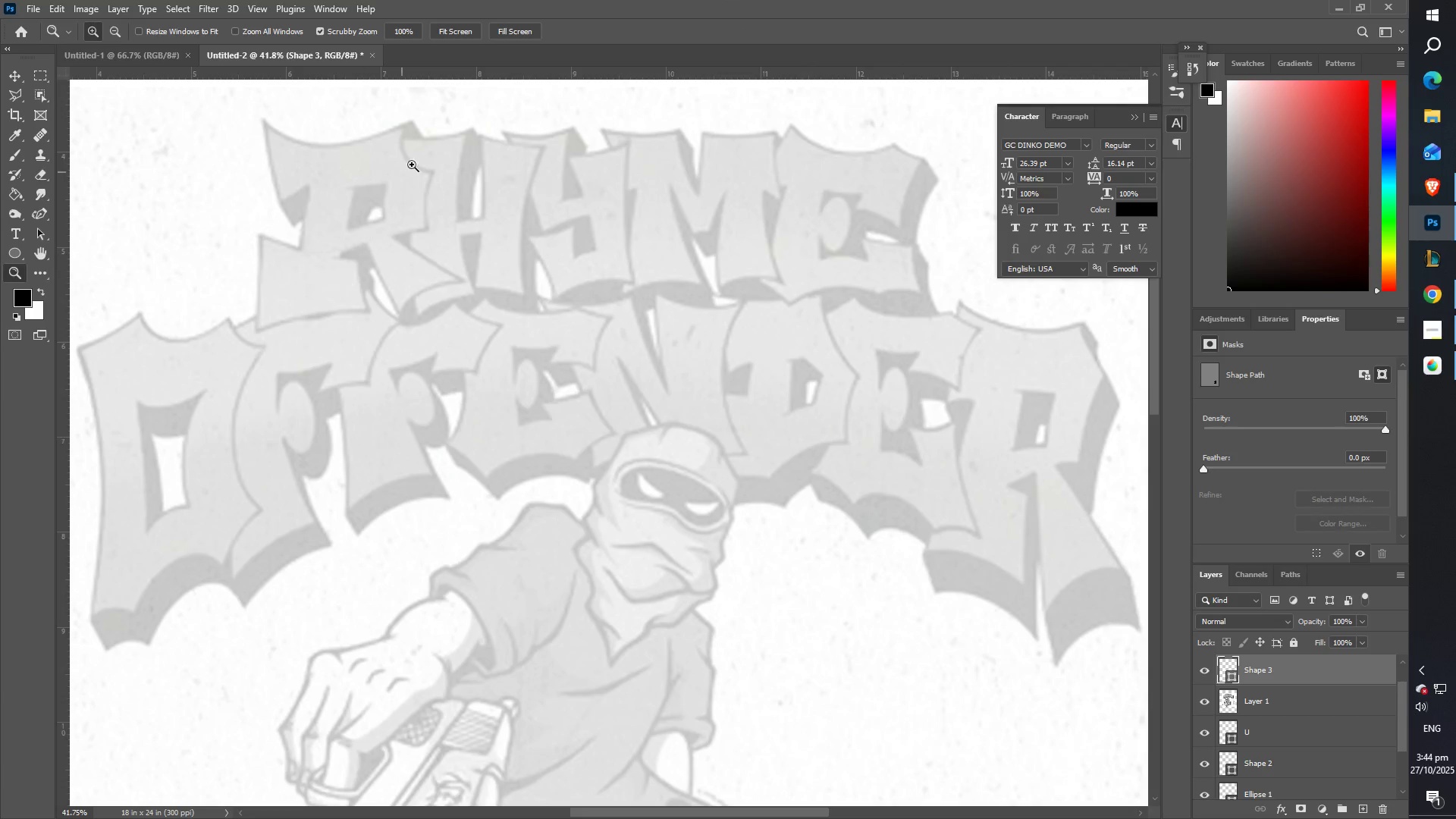 
left_click_drag(start_coordinate=[418, 163], to_coordinate=[440, 163])
 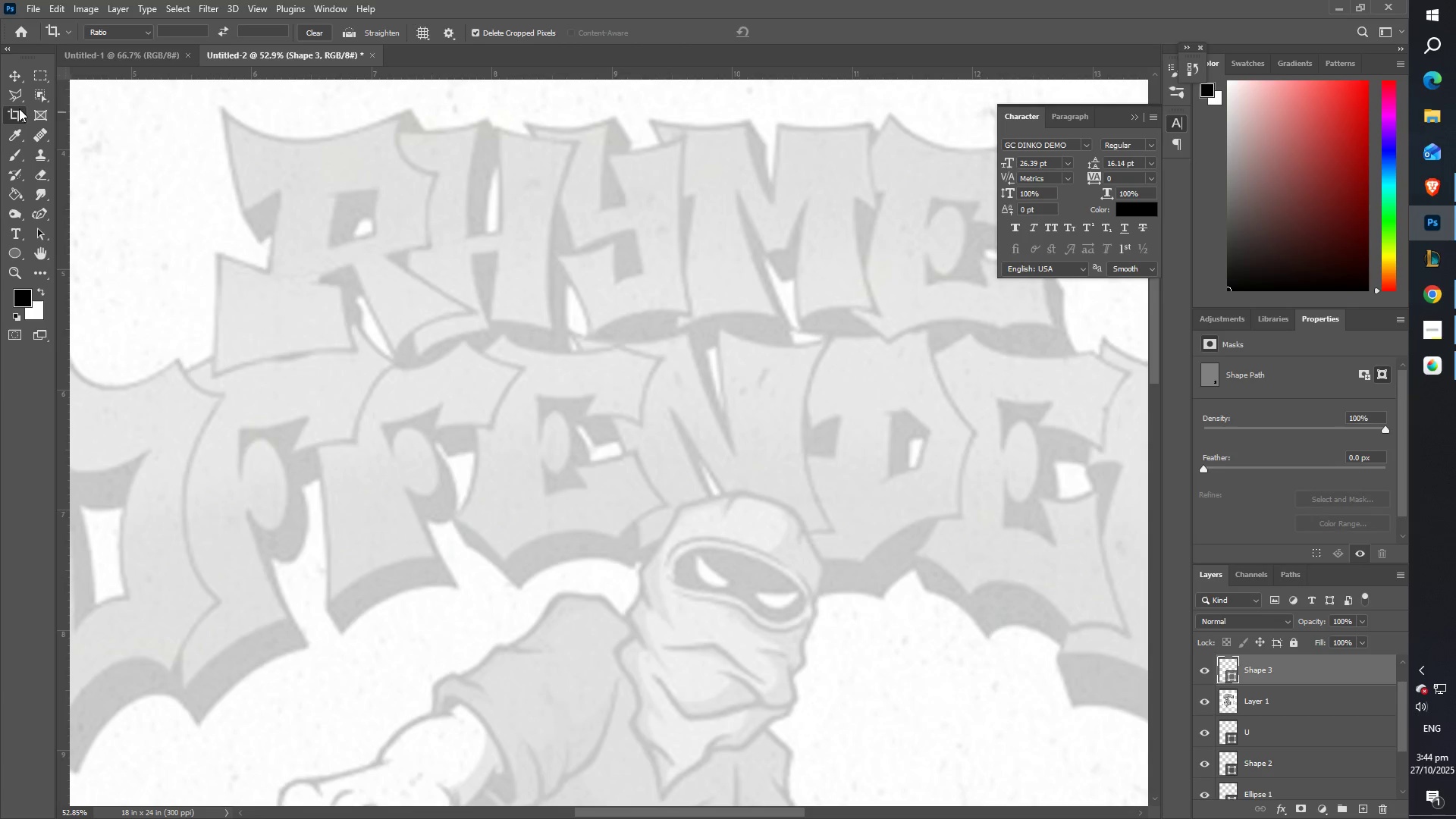 
scroll: coordinate [320, 205], scroll_direction: up, amount: 5.0
 